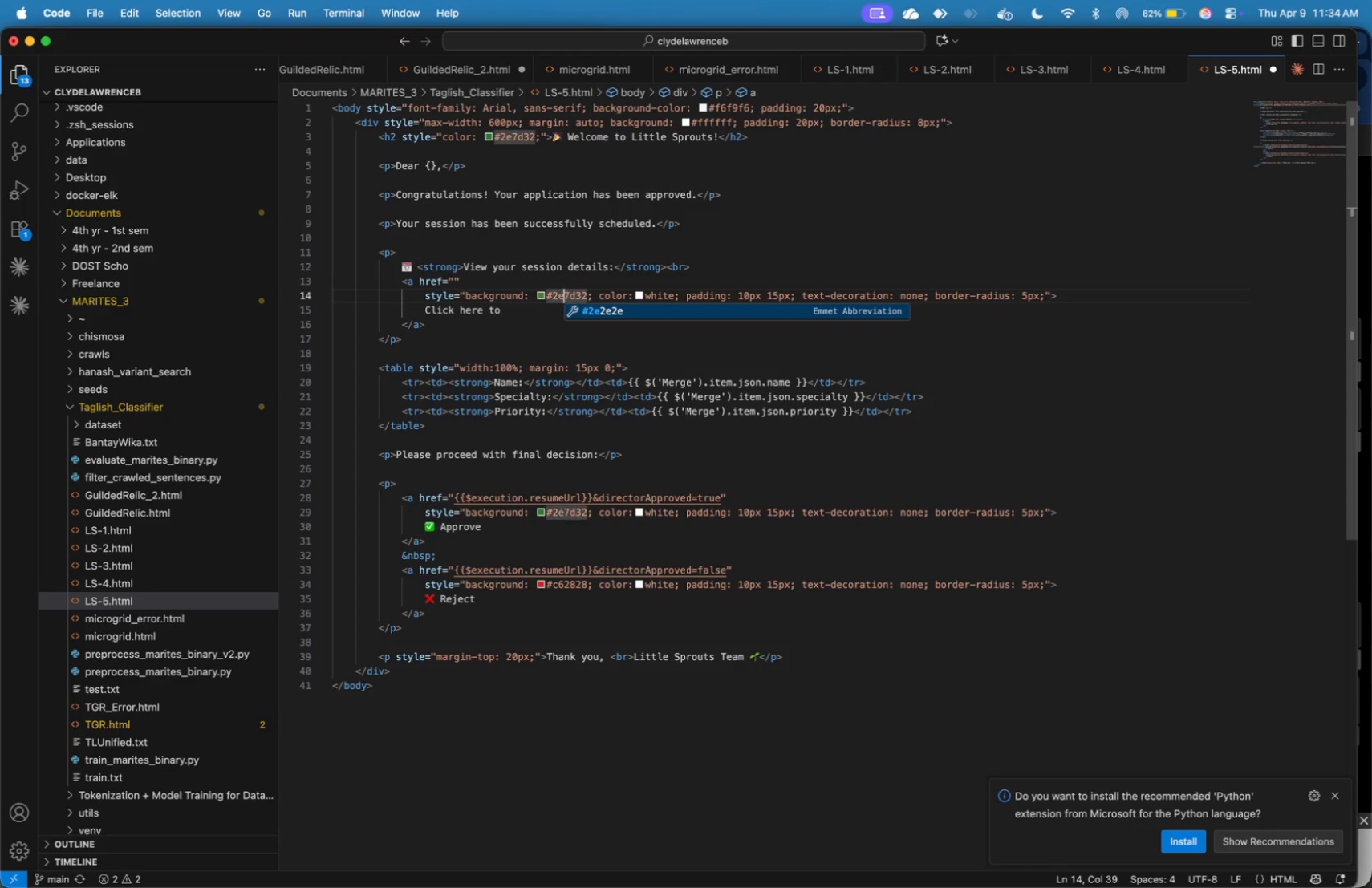 
key(ArrowRight)
 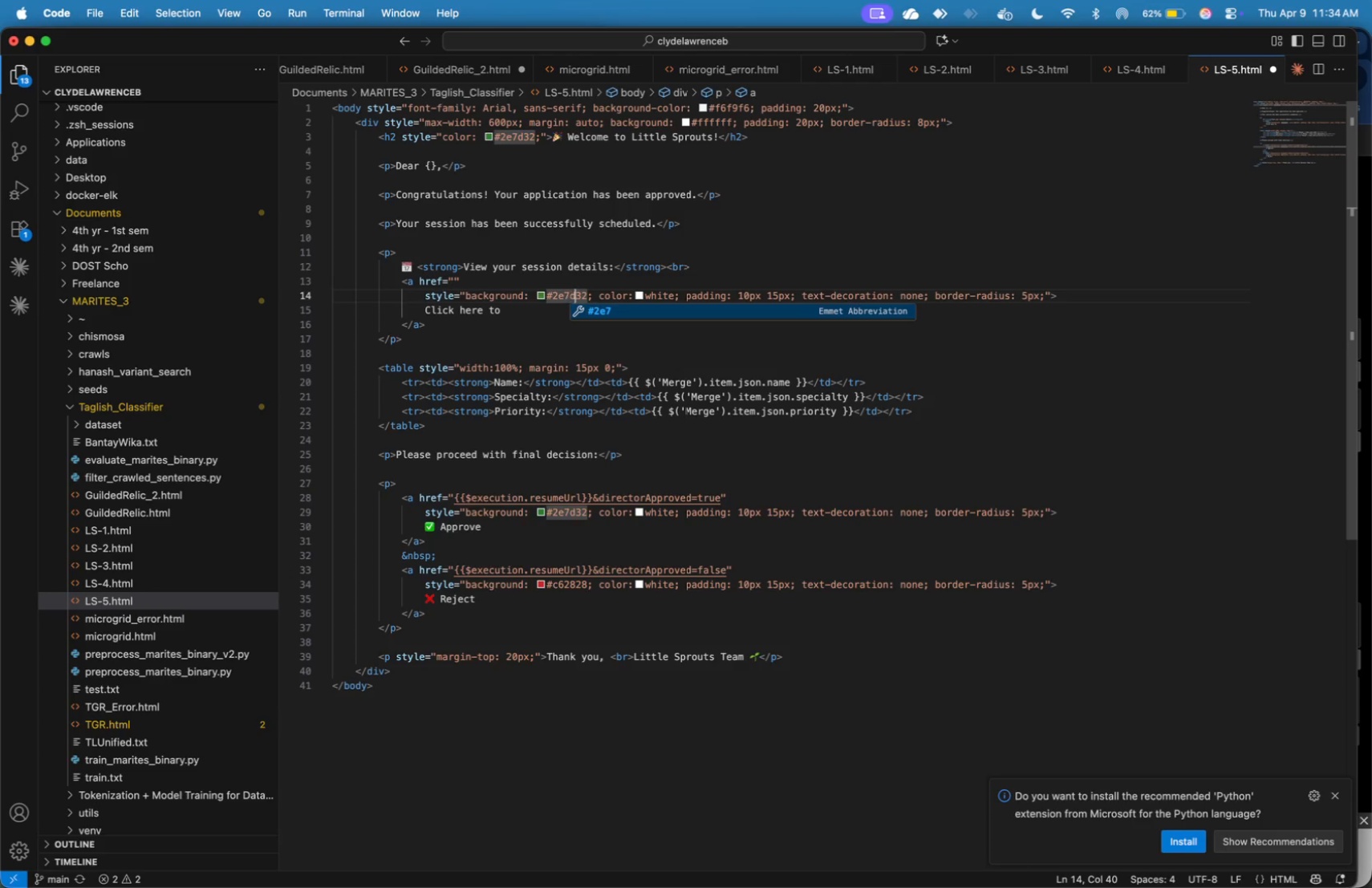 
key(ArrowRight)
 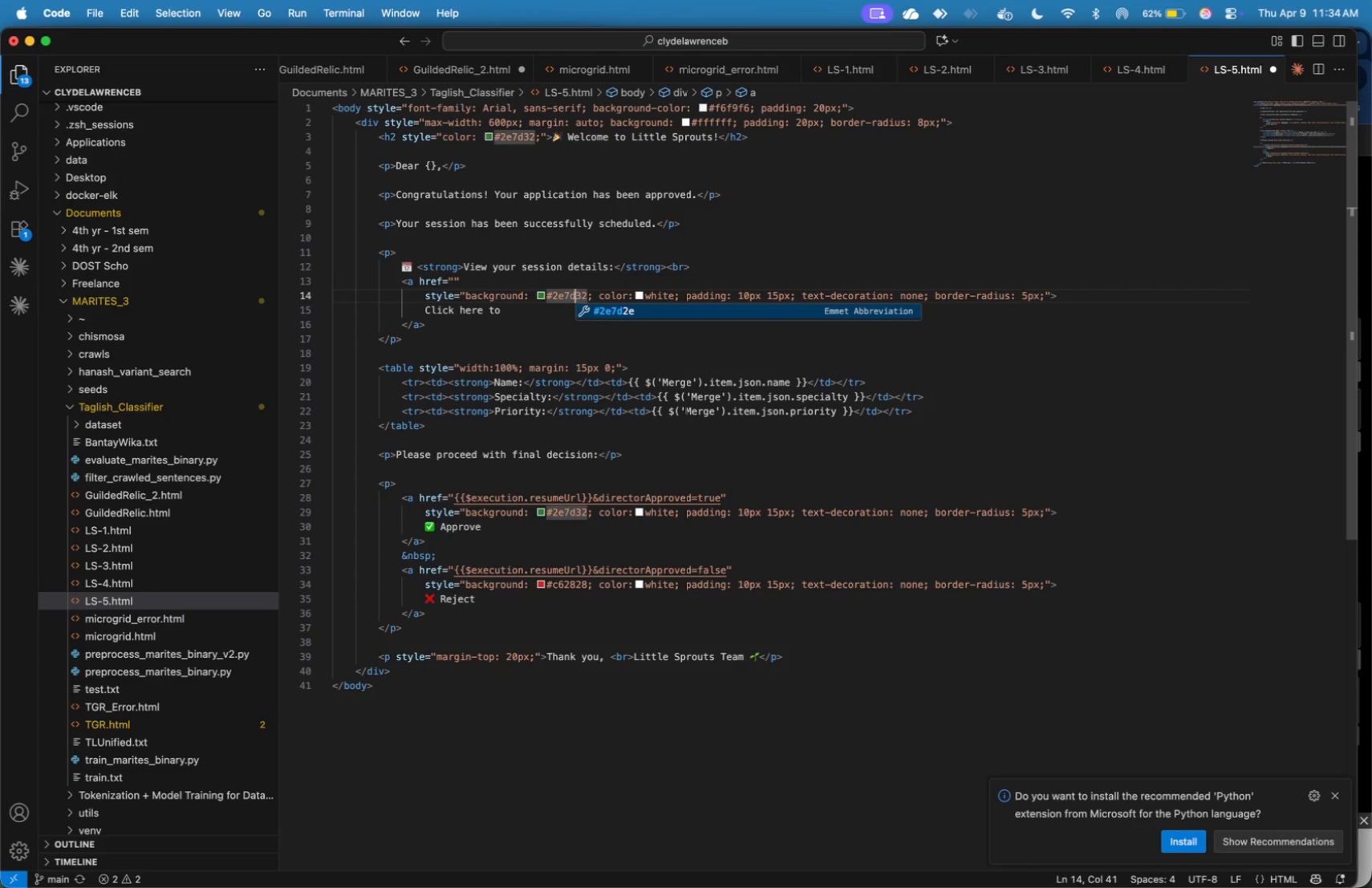 
key(ArrowRight)
 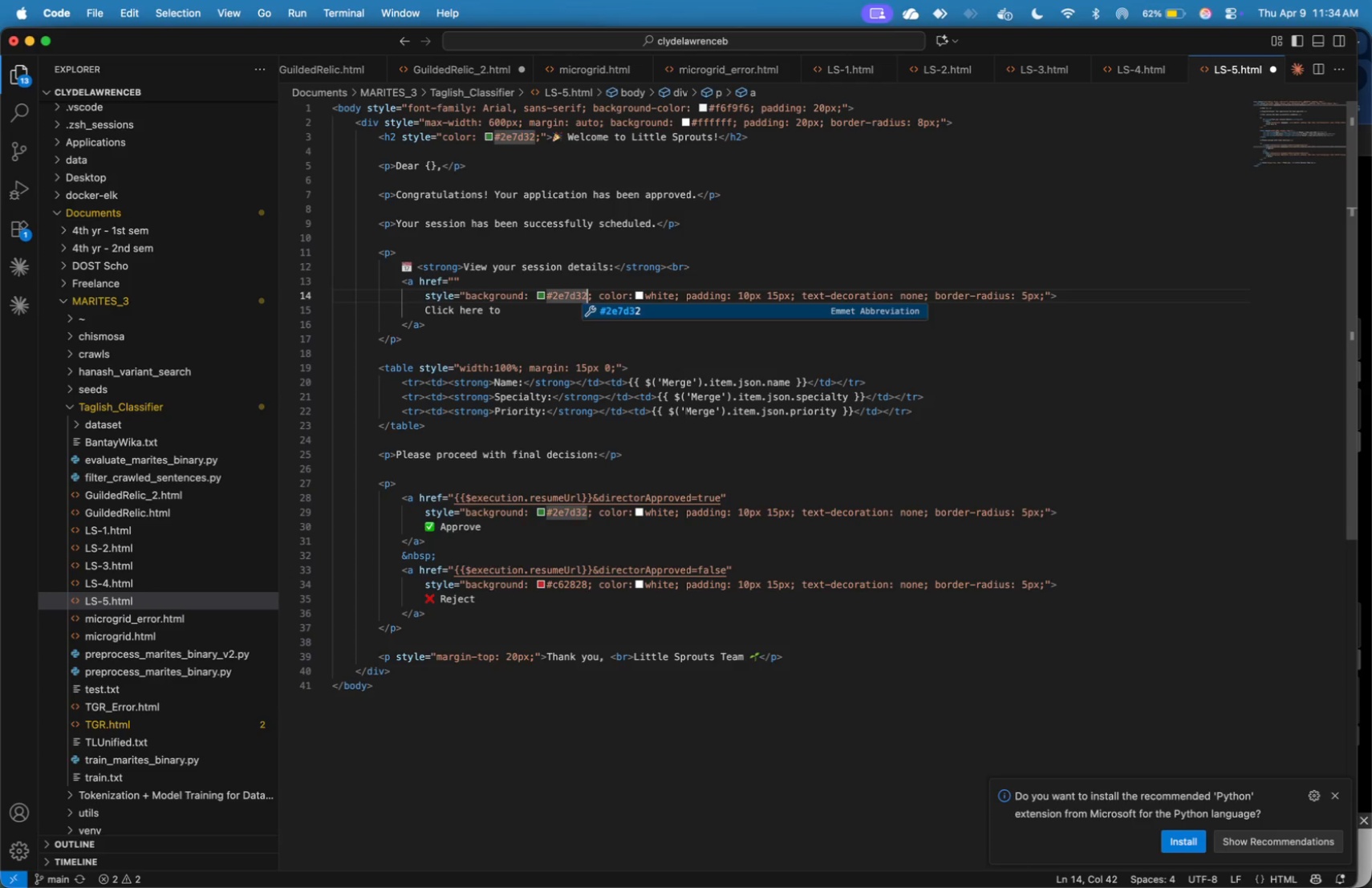 
key(ArrowRight)
 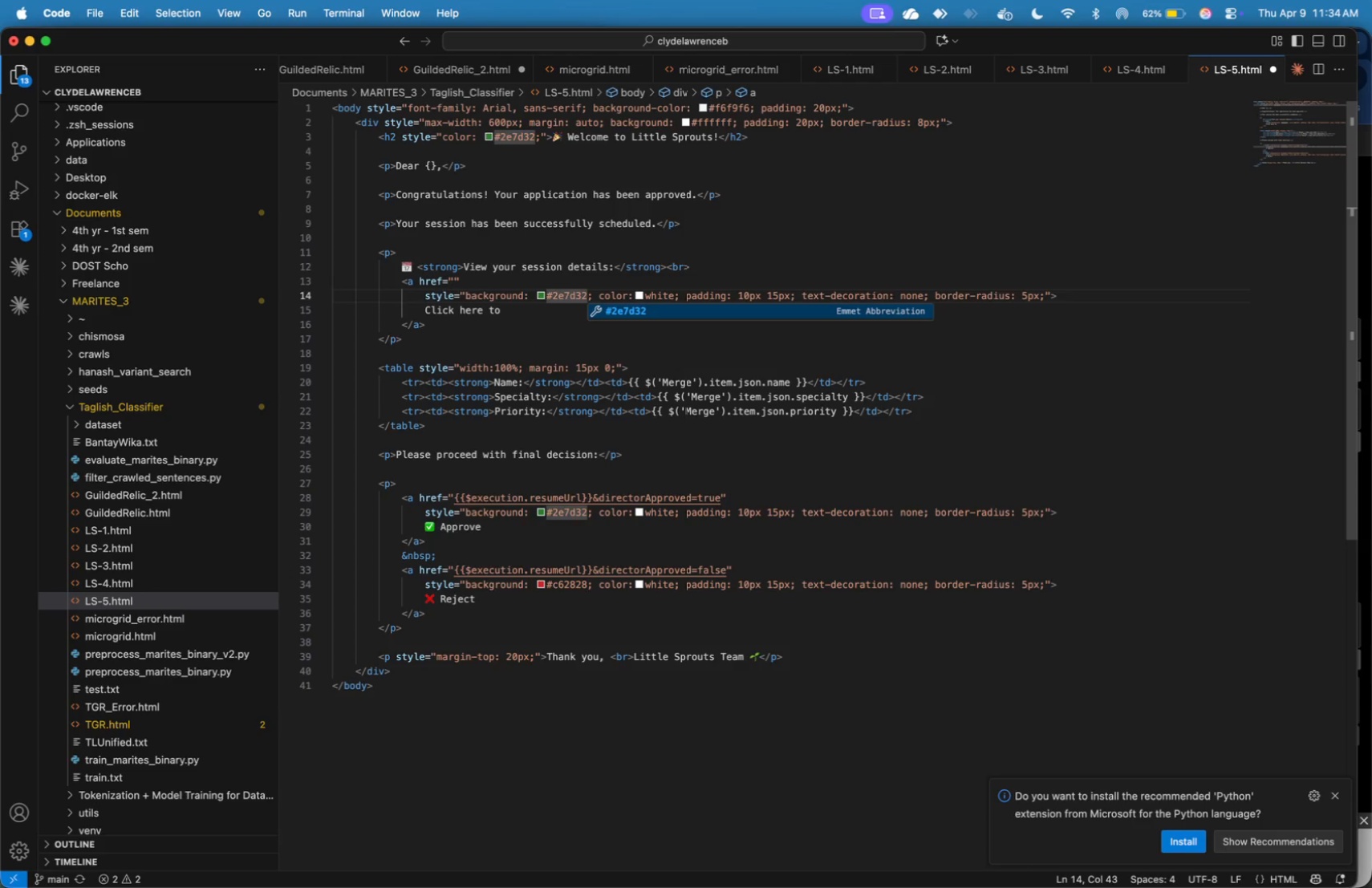 
key(Backspace)
 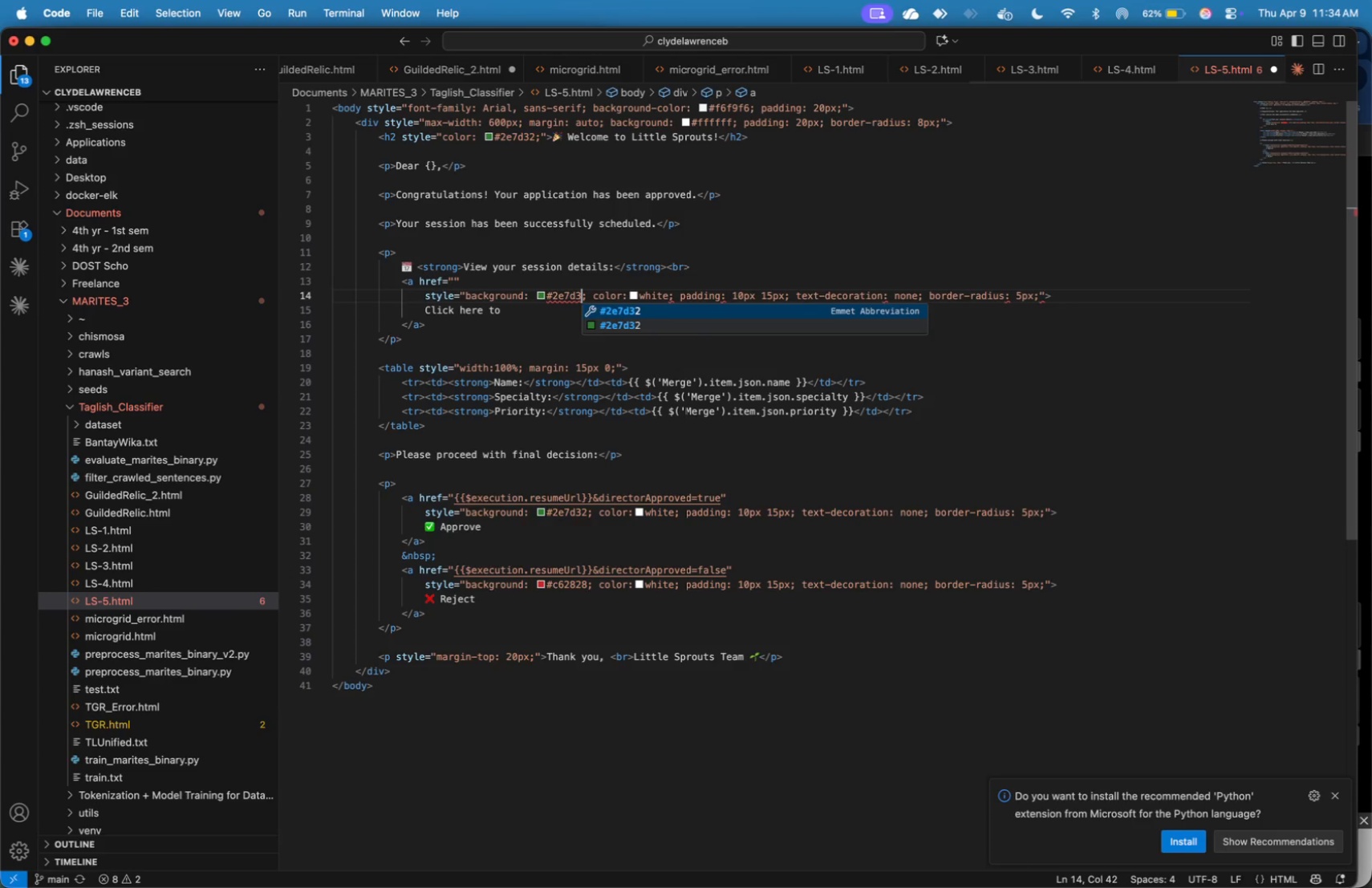 
key(5)
 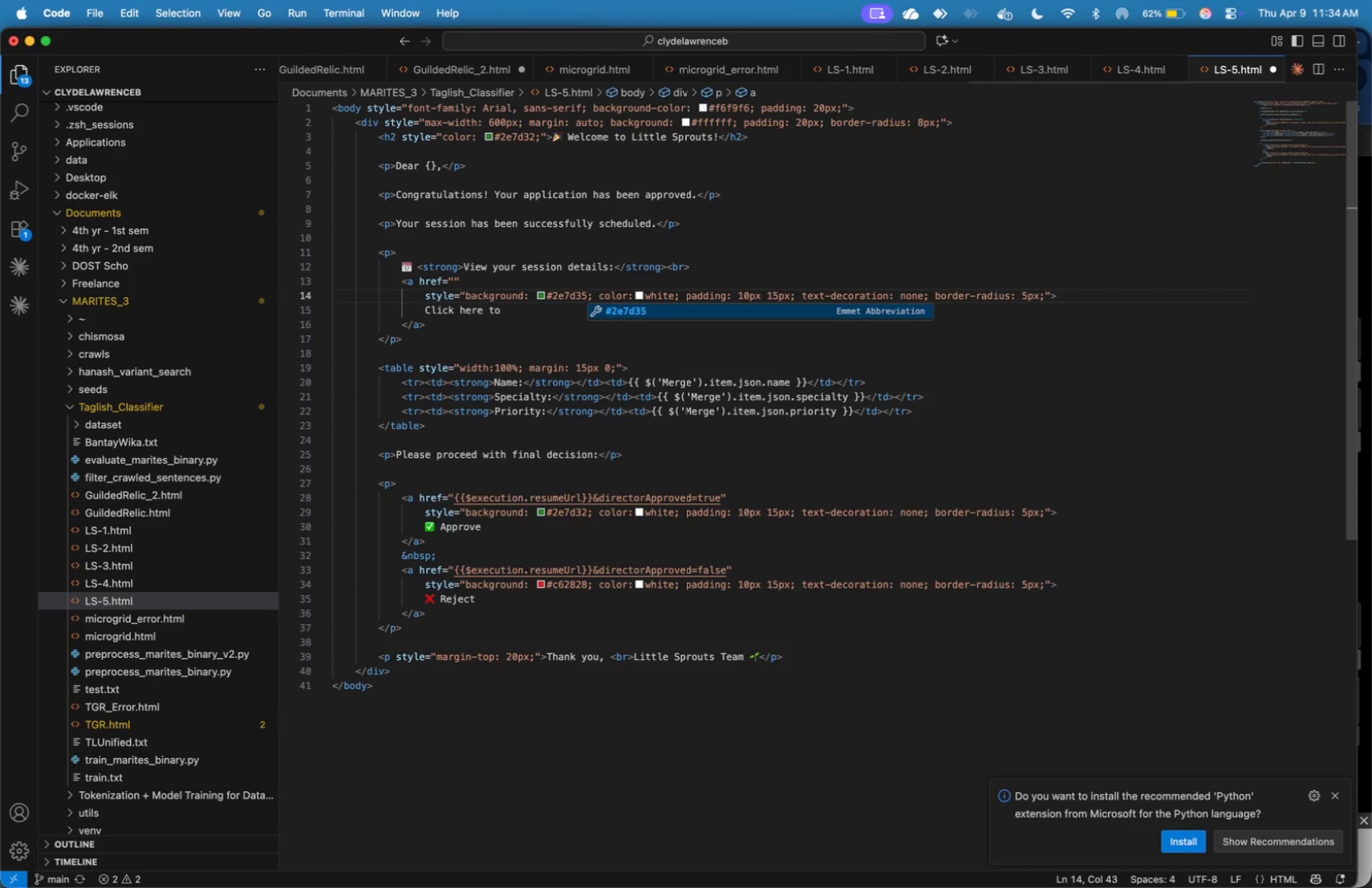 
key(Backspace)
 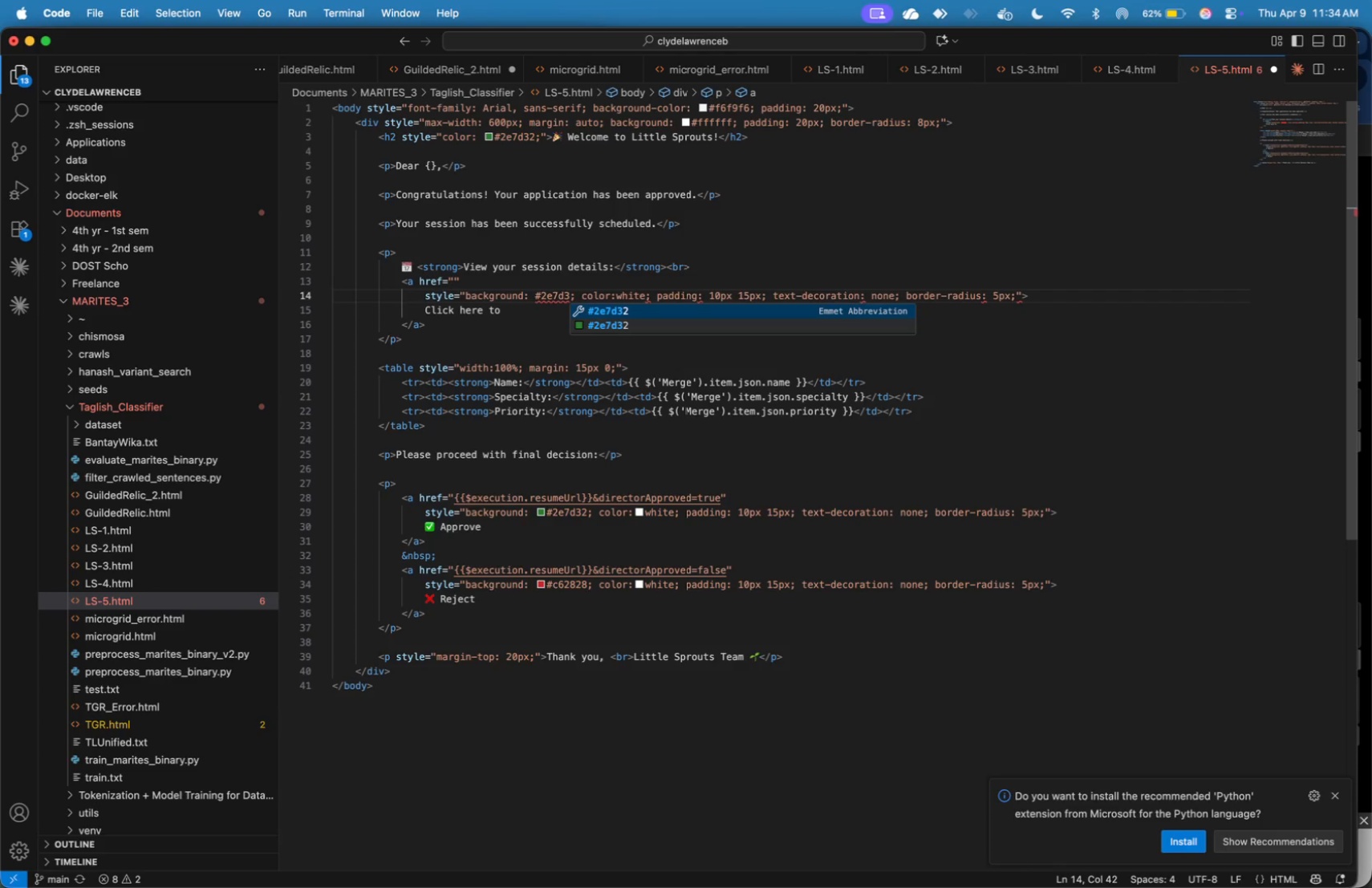 
key(4)
 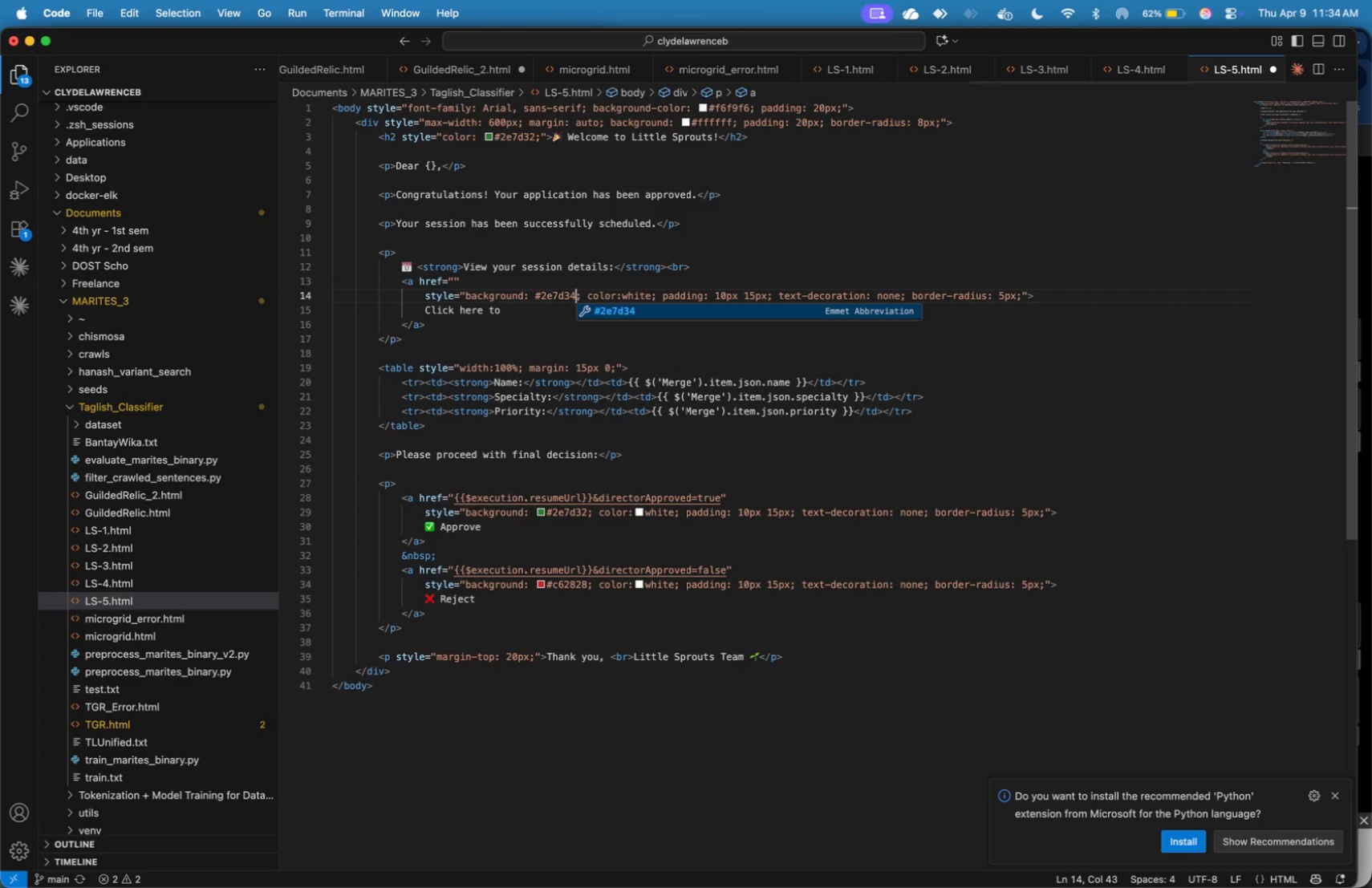 
key(ArrowLeft)
 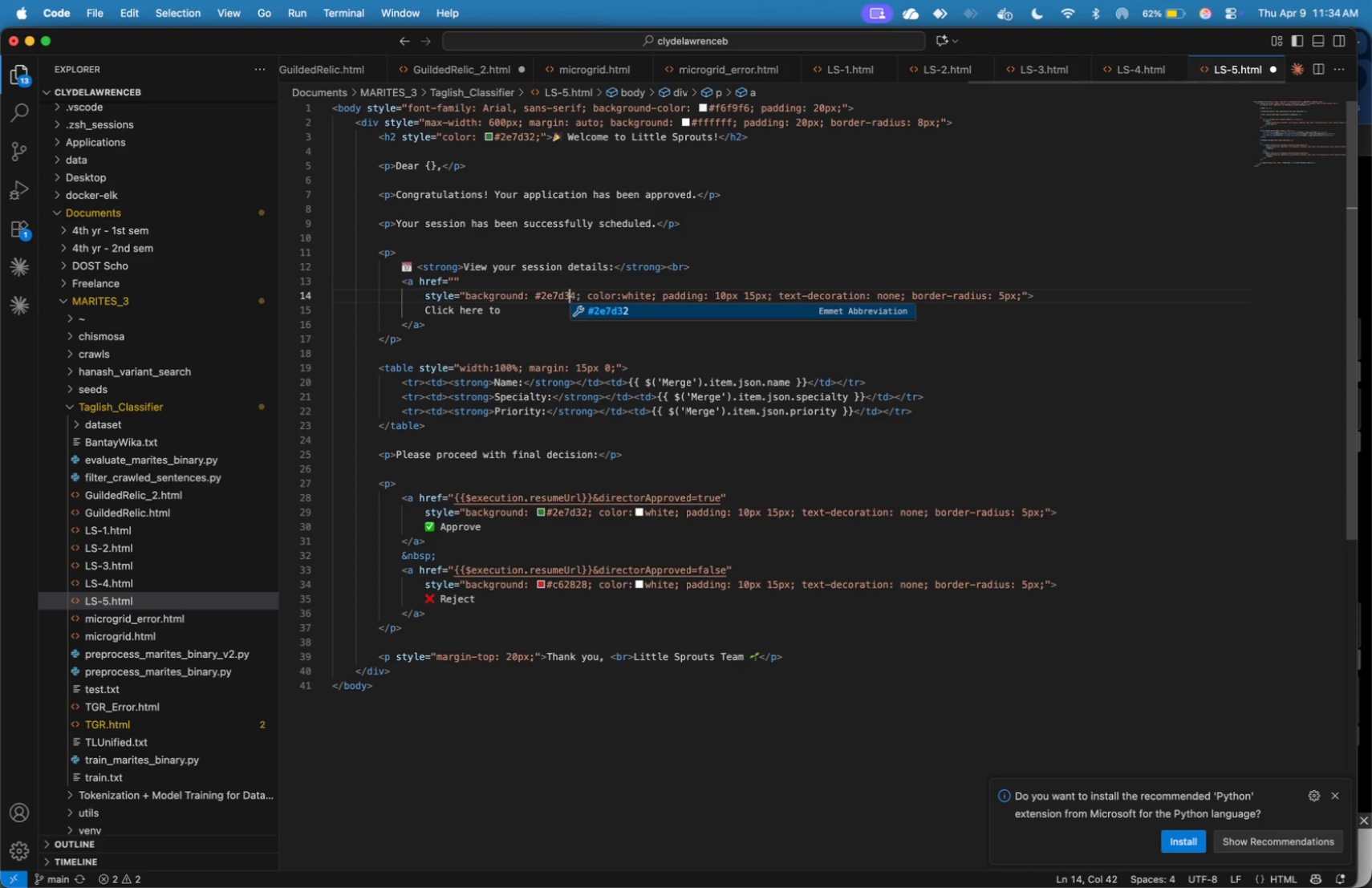 
key(ArrowLeft)
 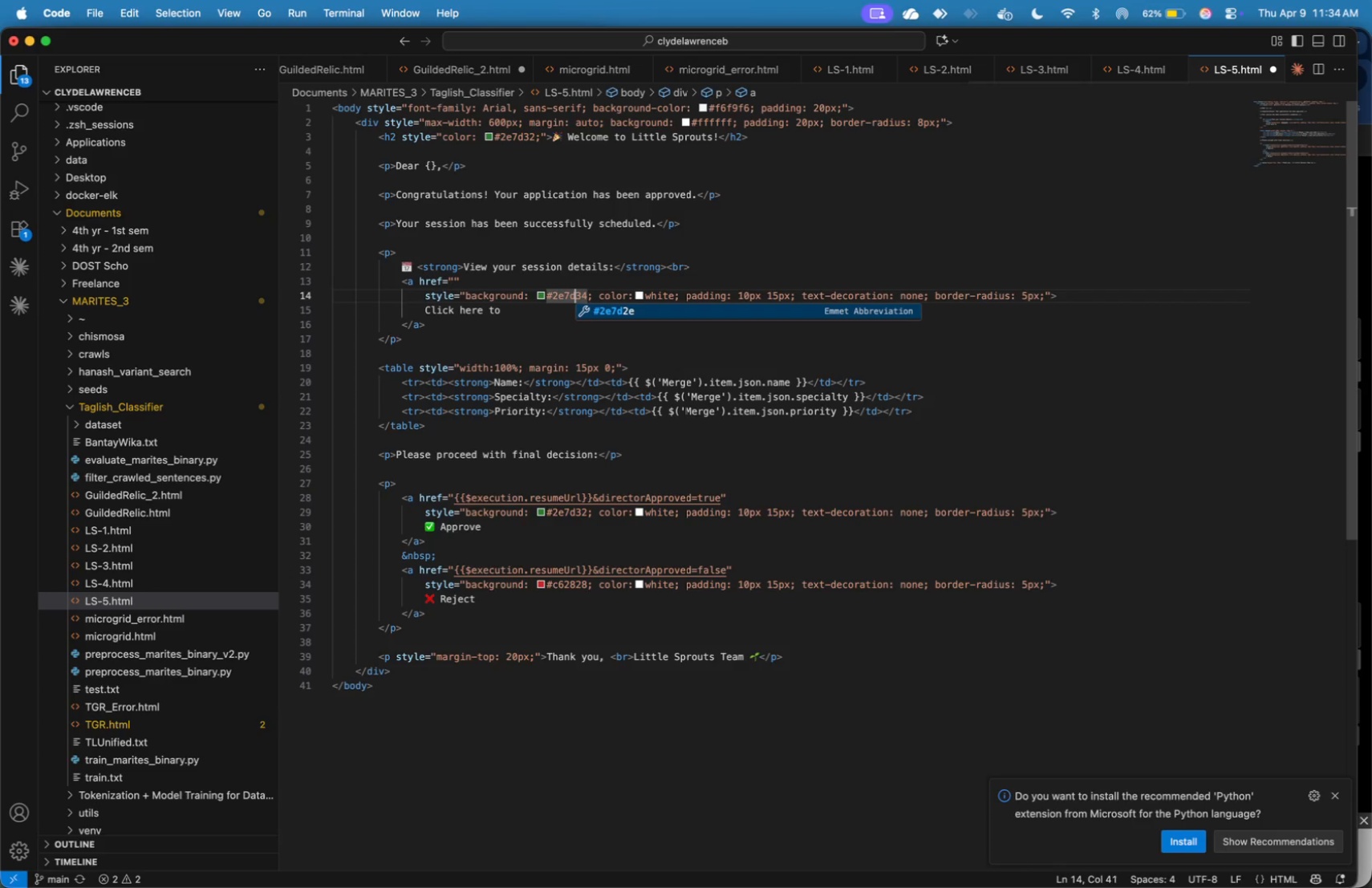 
key(ArrowLeft)
 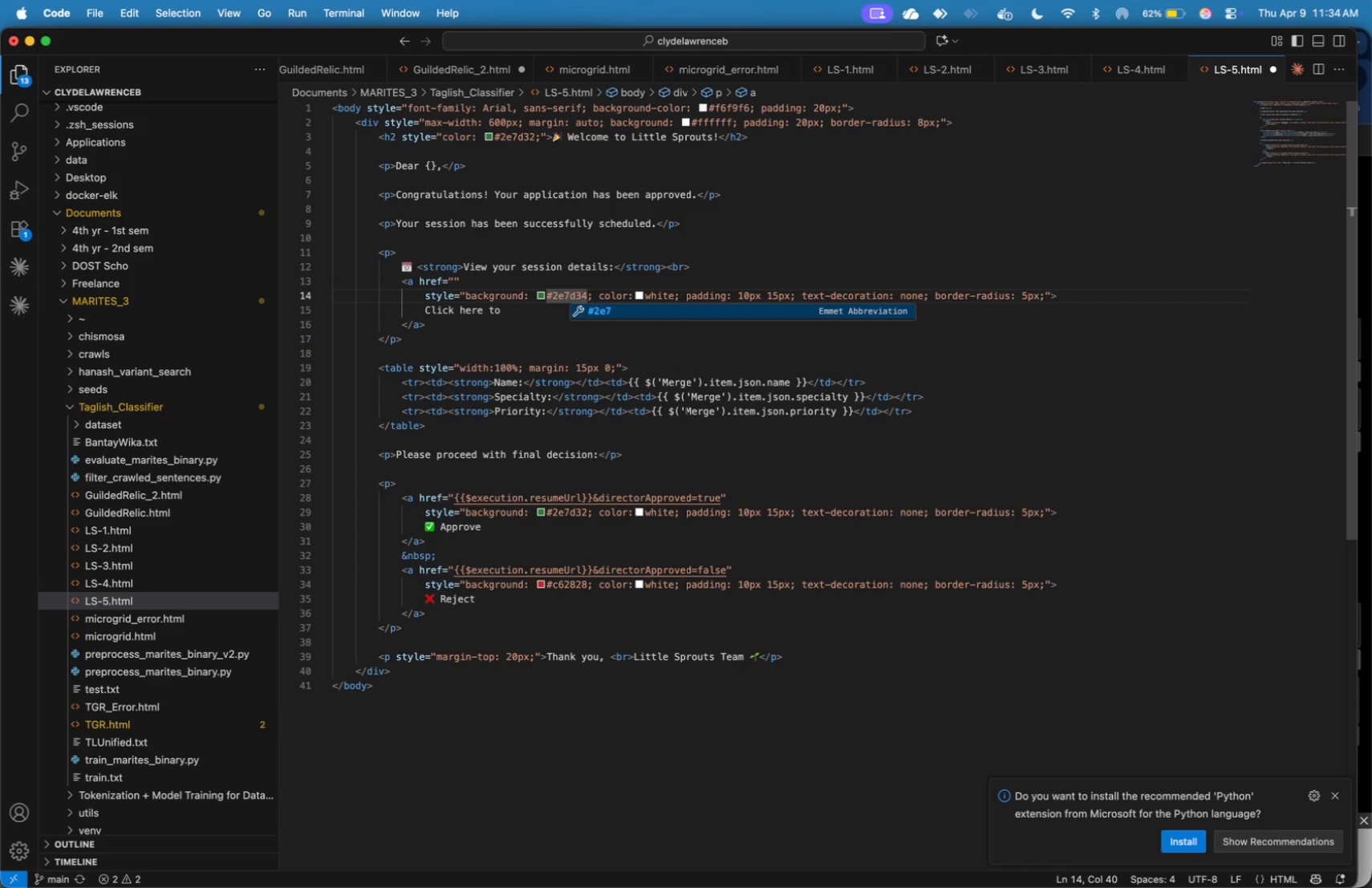 
key(Backspace)
key(Backspace)
key(Backspace)
type(781)
key(Backspace)
key(Backspace)
key(Backspace)
type(092)
 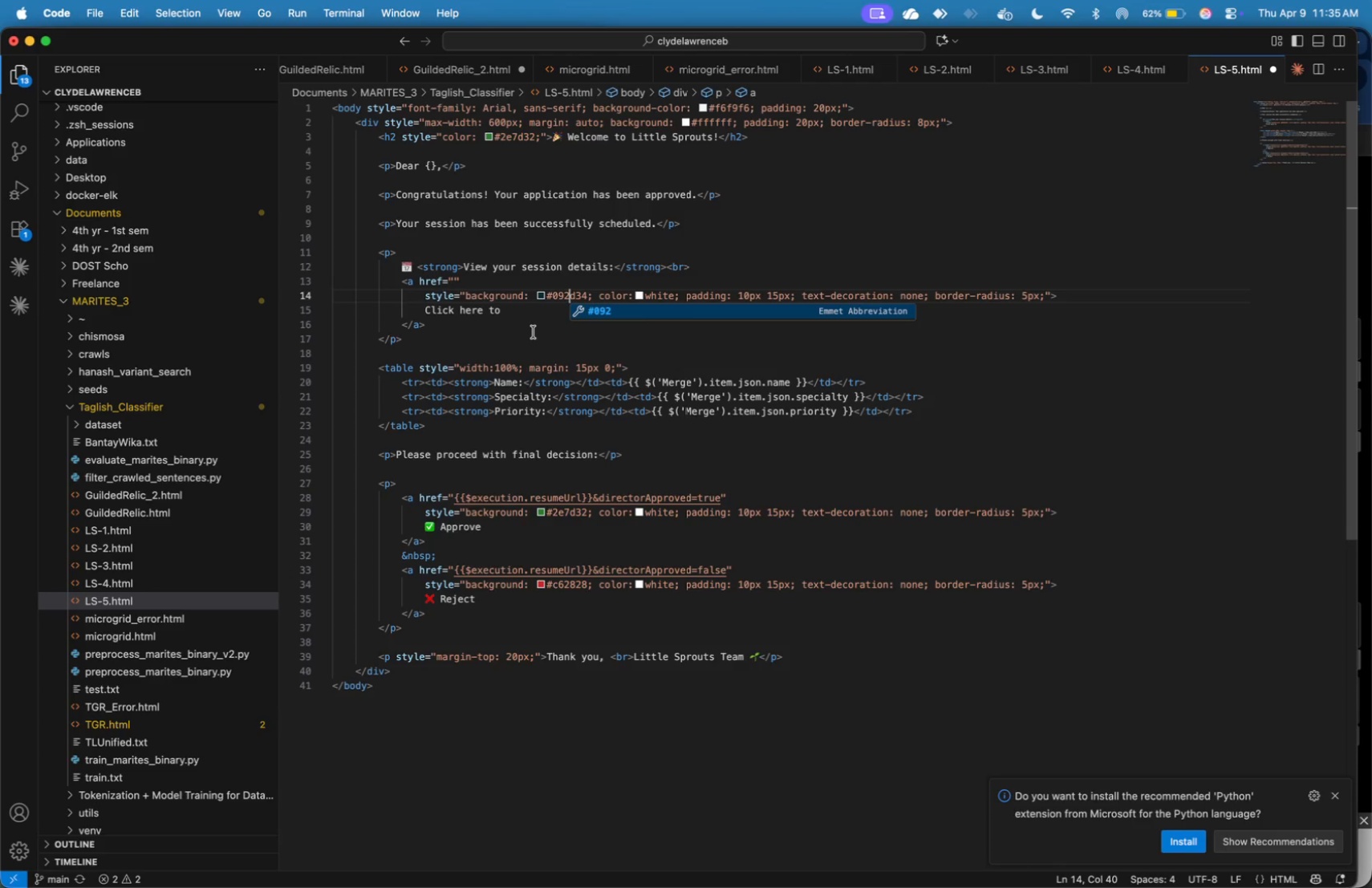 
wait(6.68)
 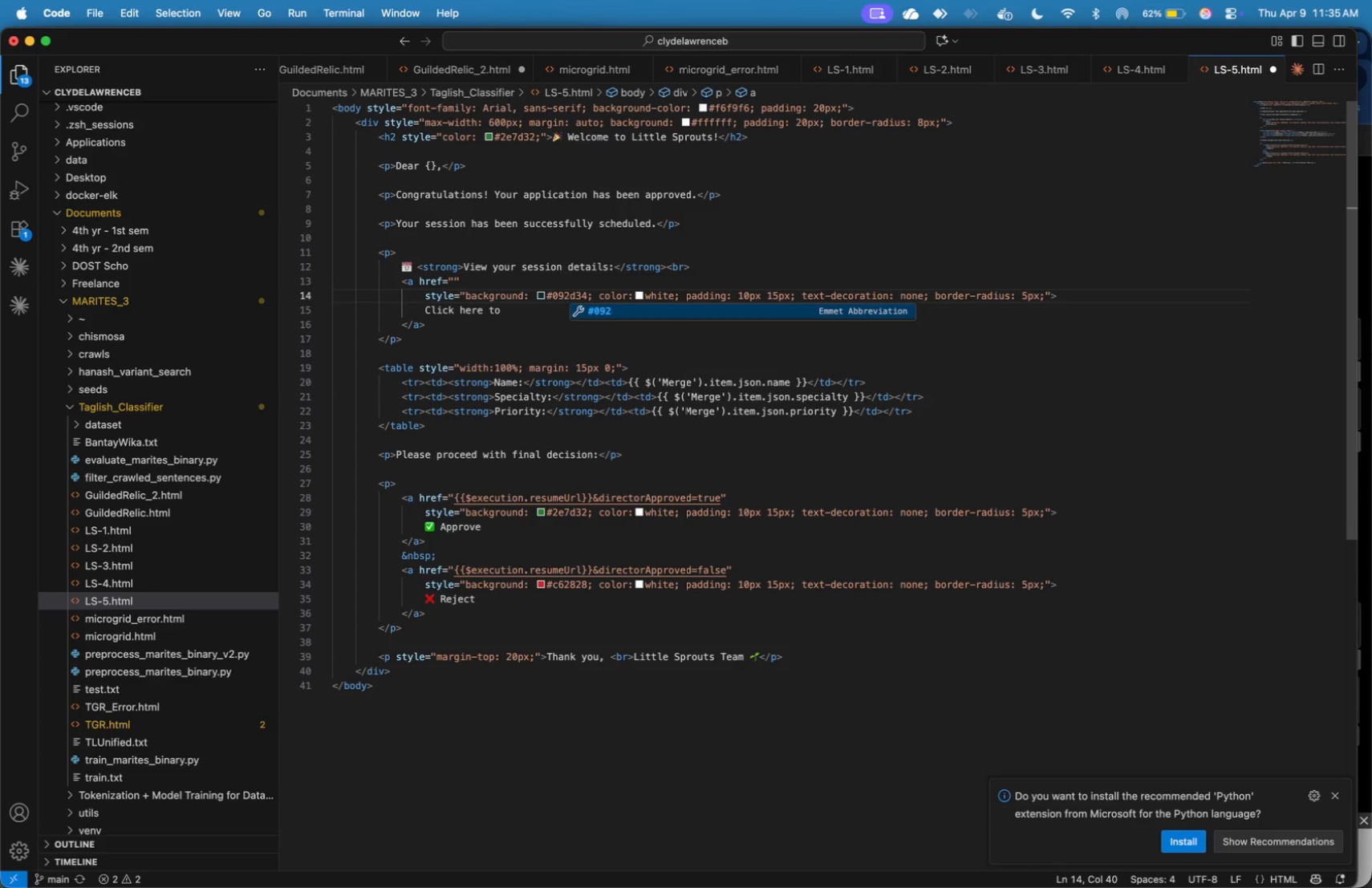 
type(view your event)
 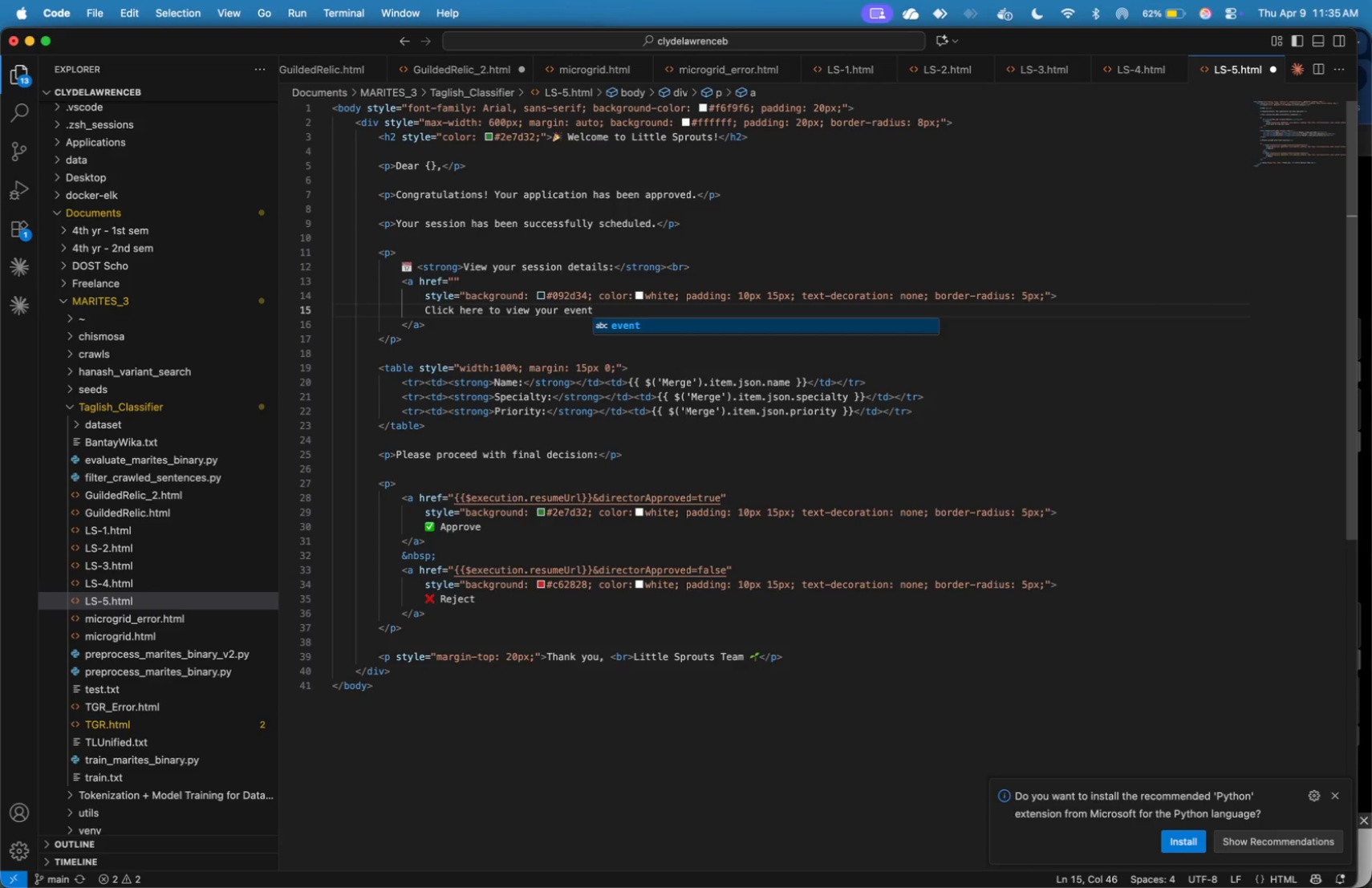 
key(ArrowDown)
 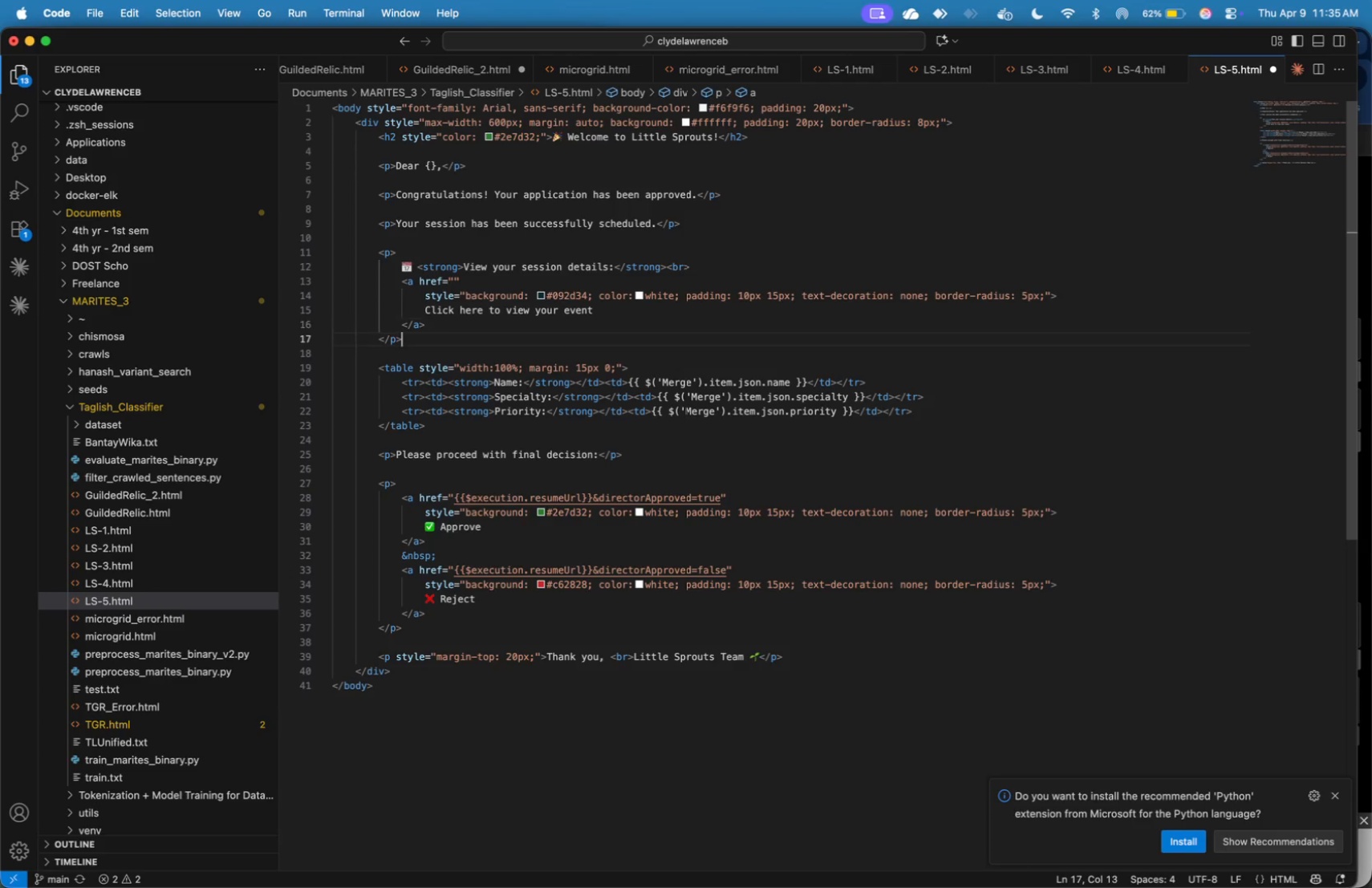 
key(ArrowDown)
 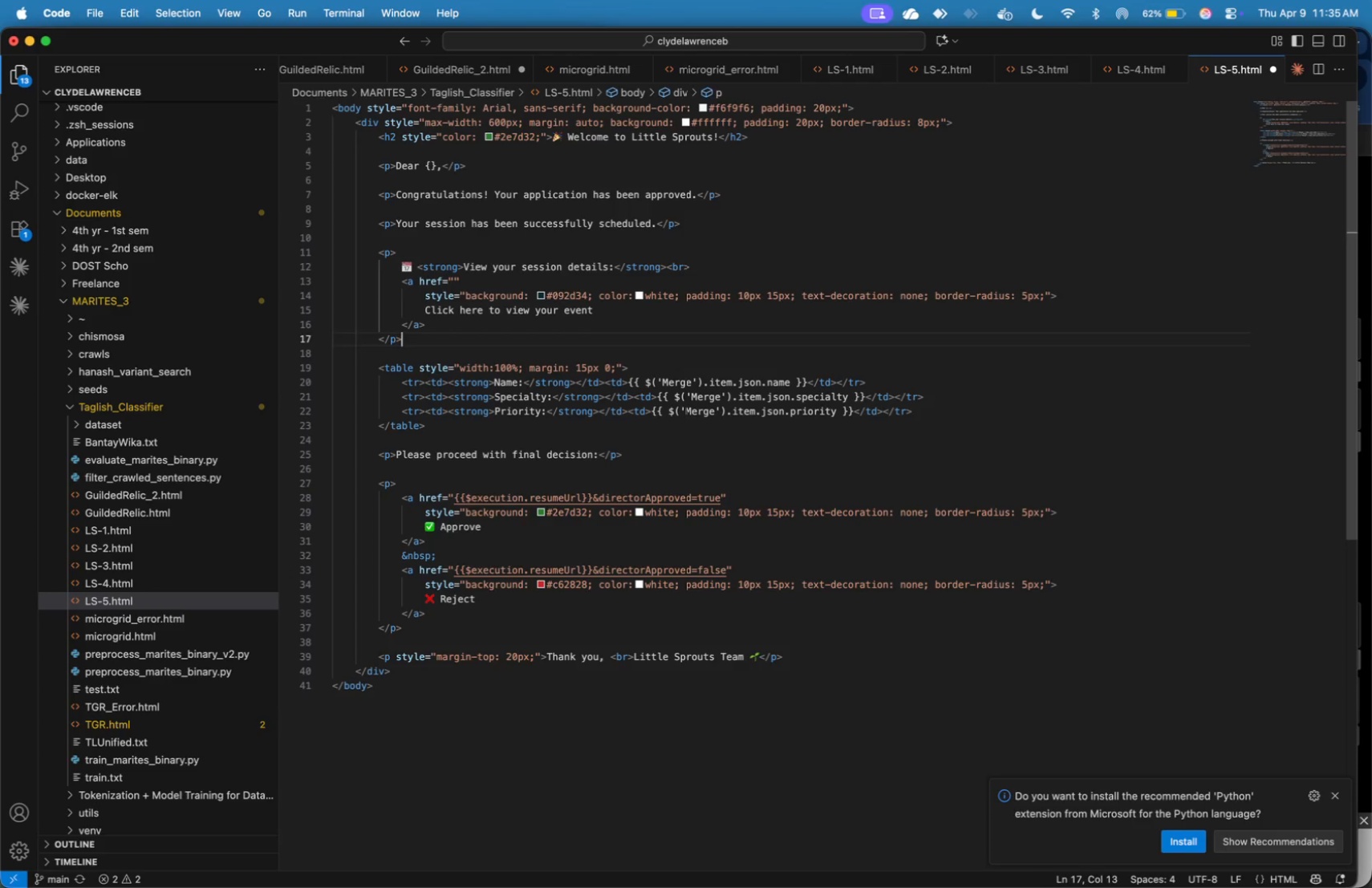 
key(ArrowDown)
 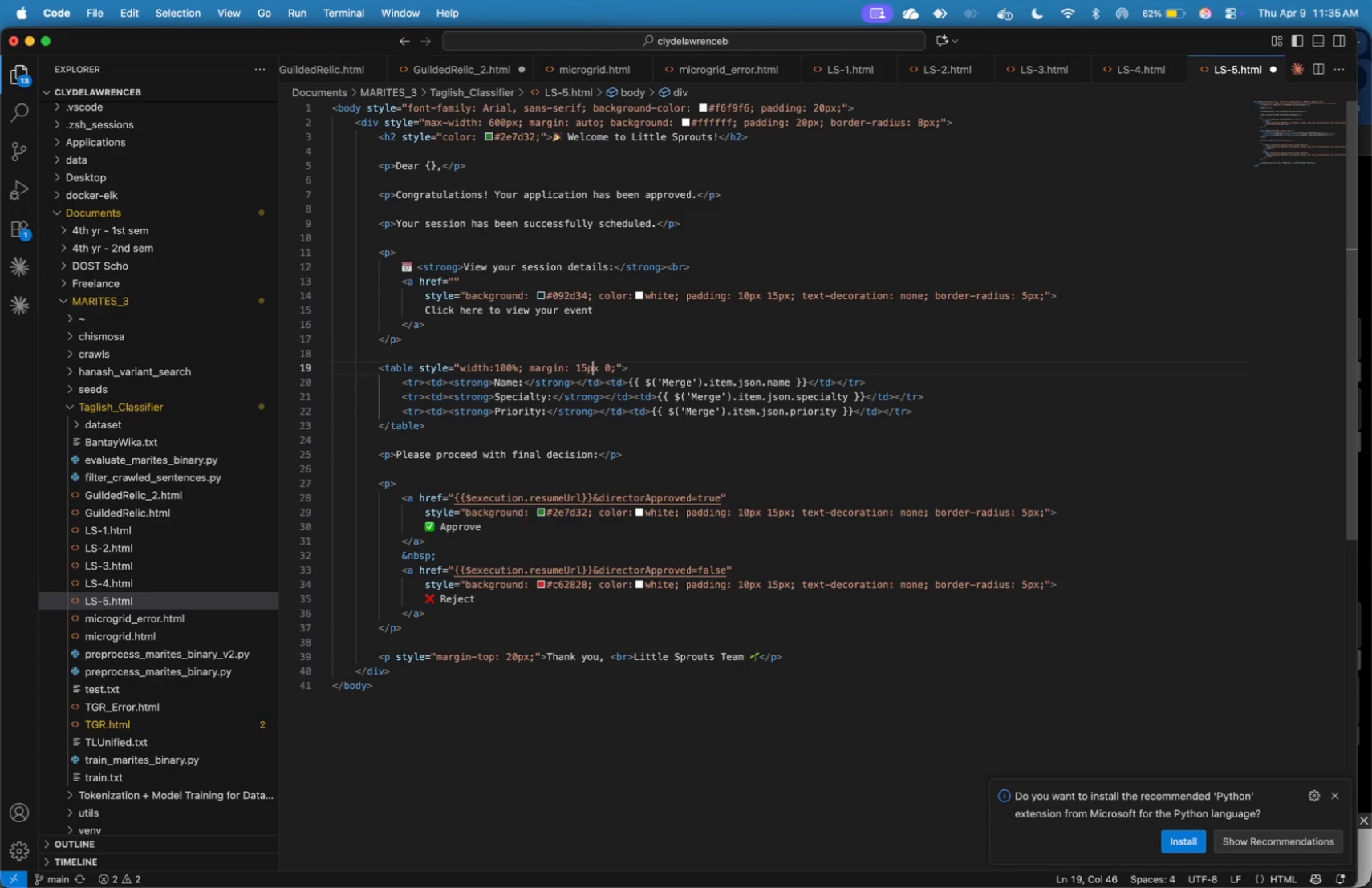 
key(ArrowDown)
 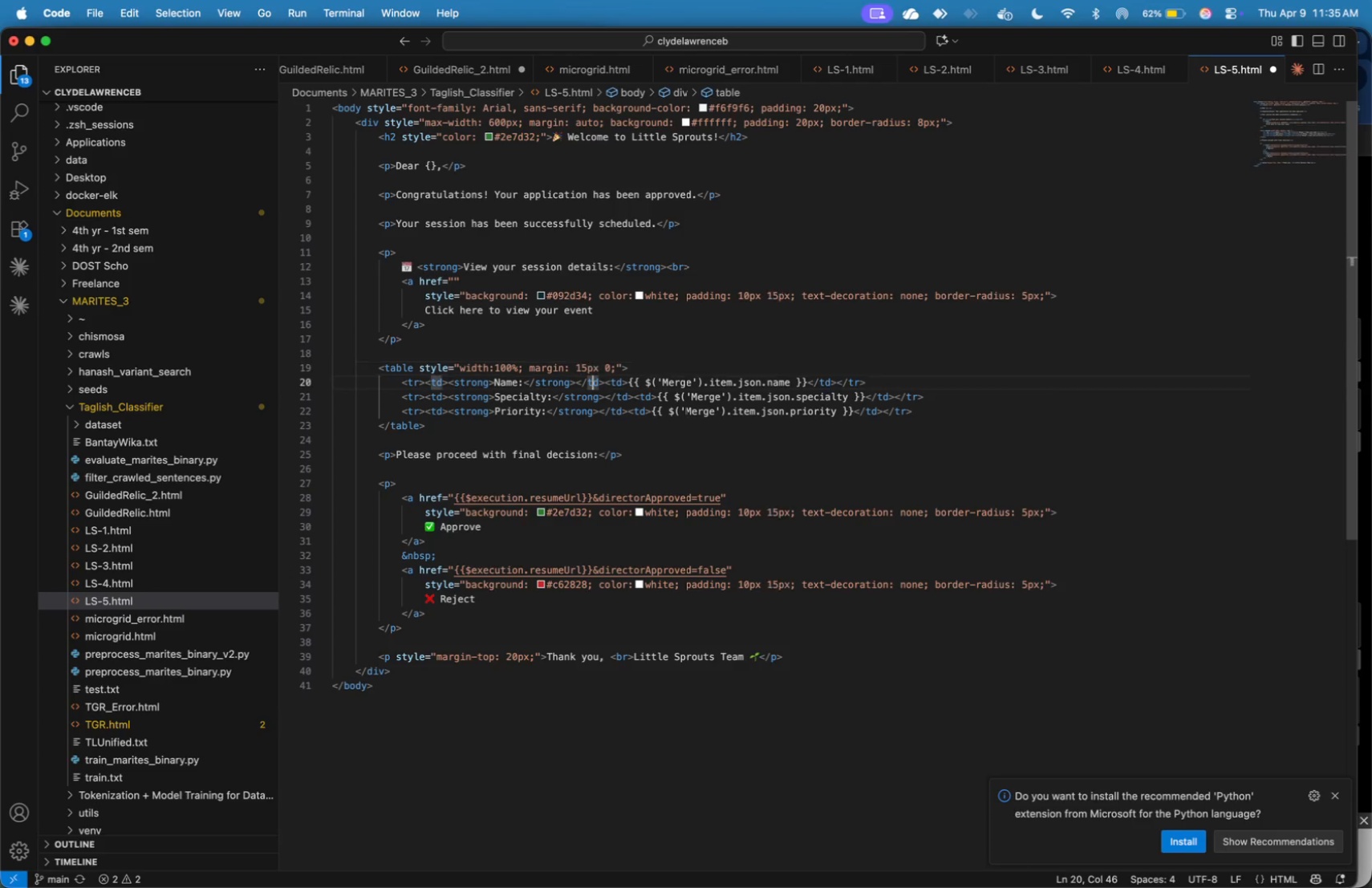 
key(ArrowDown)
 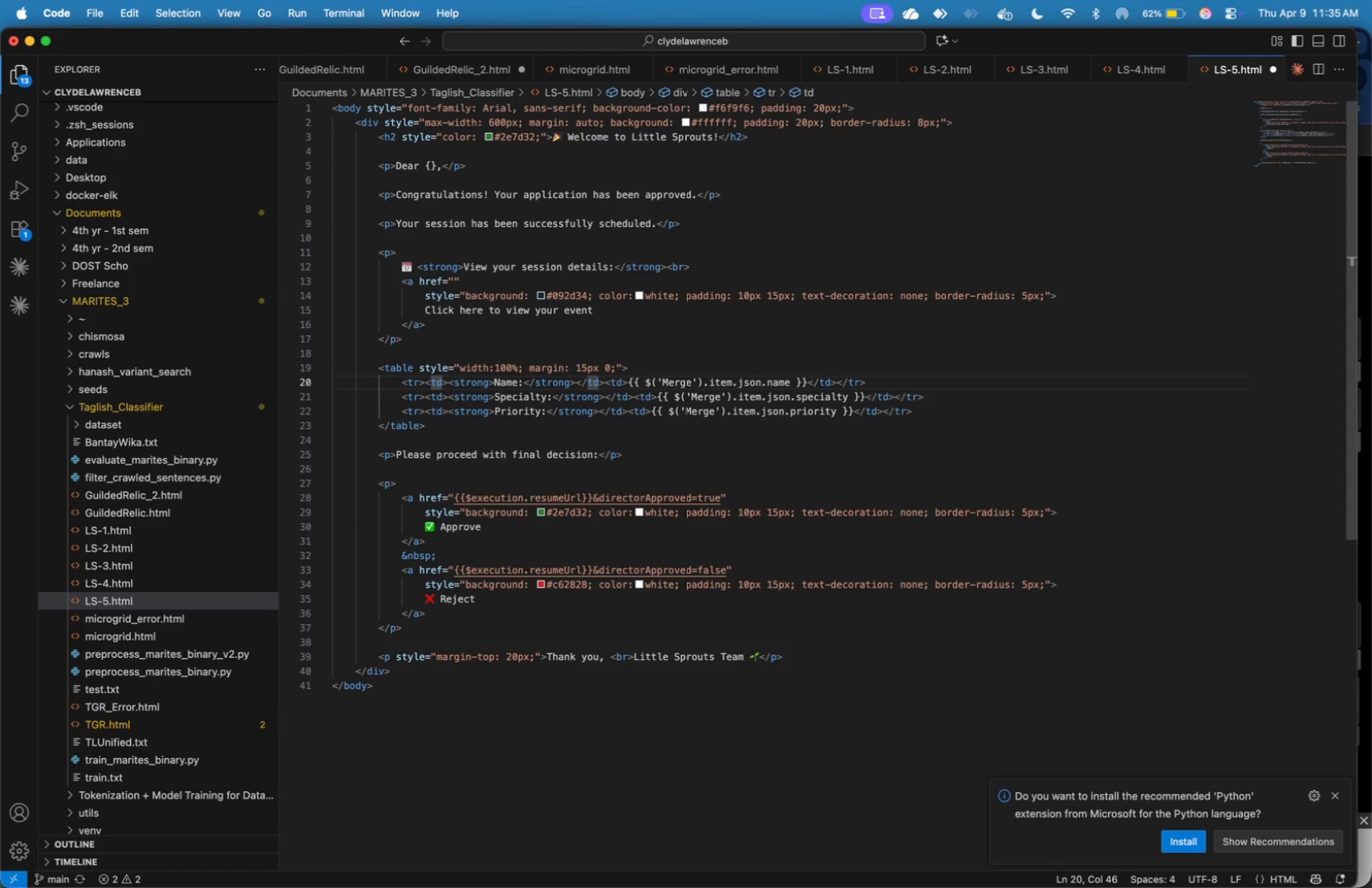 
key(ArrowDown)
 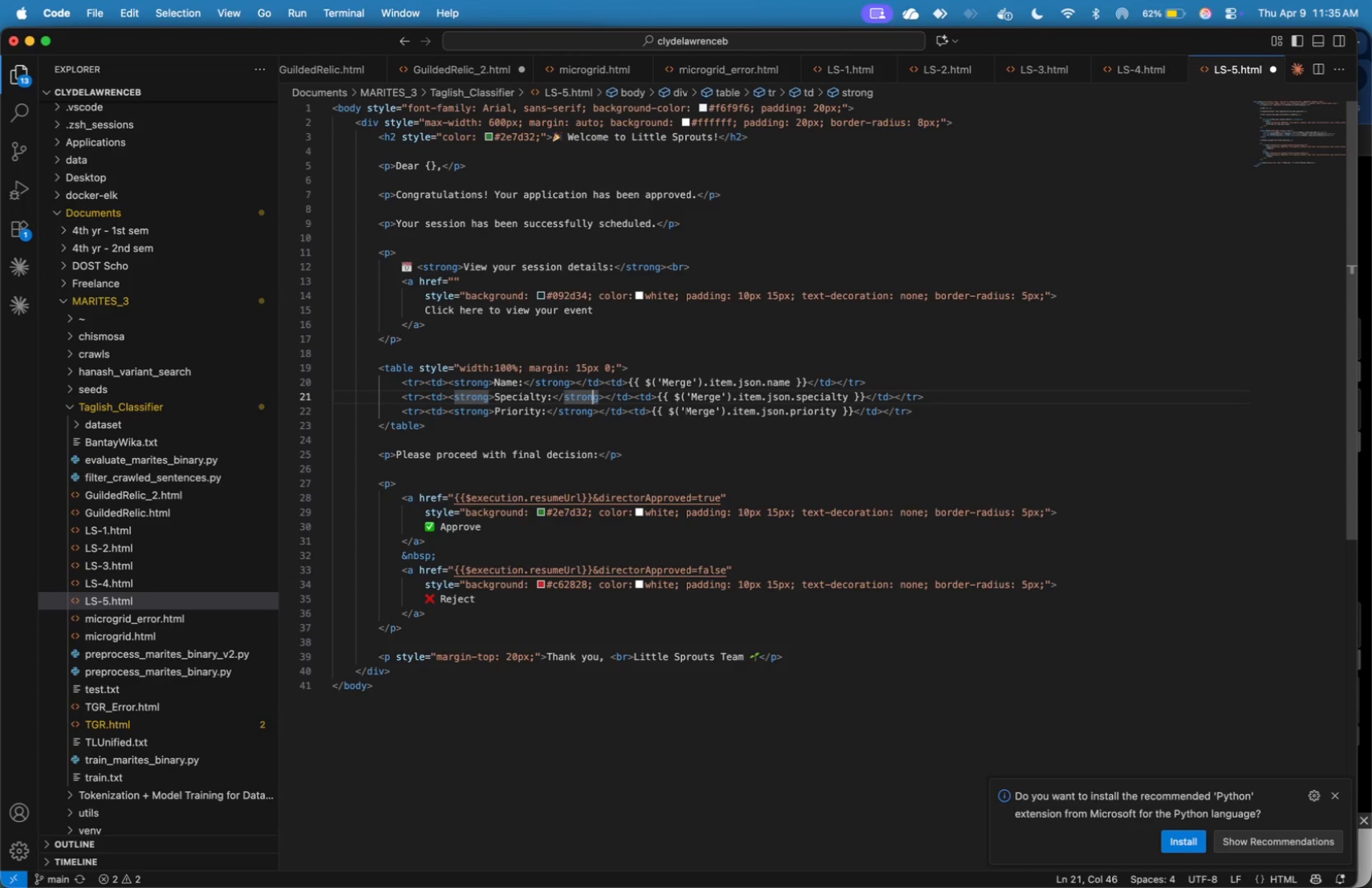 
key(ArrowDown)
 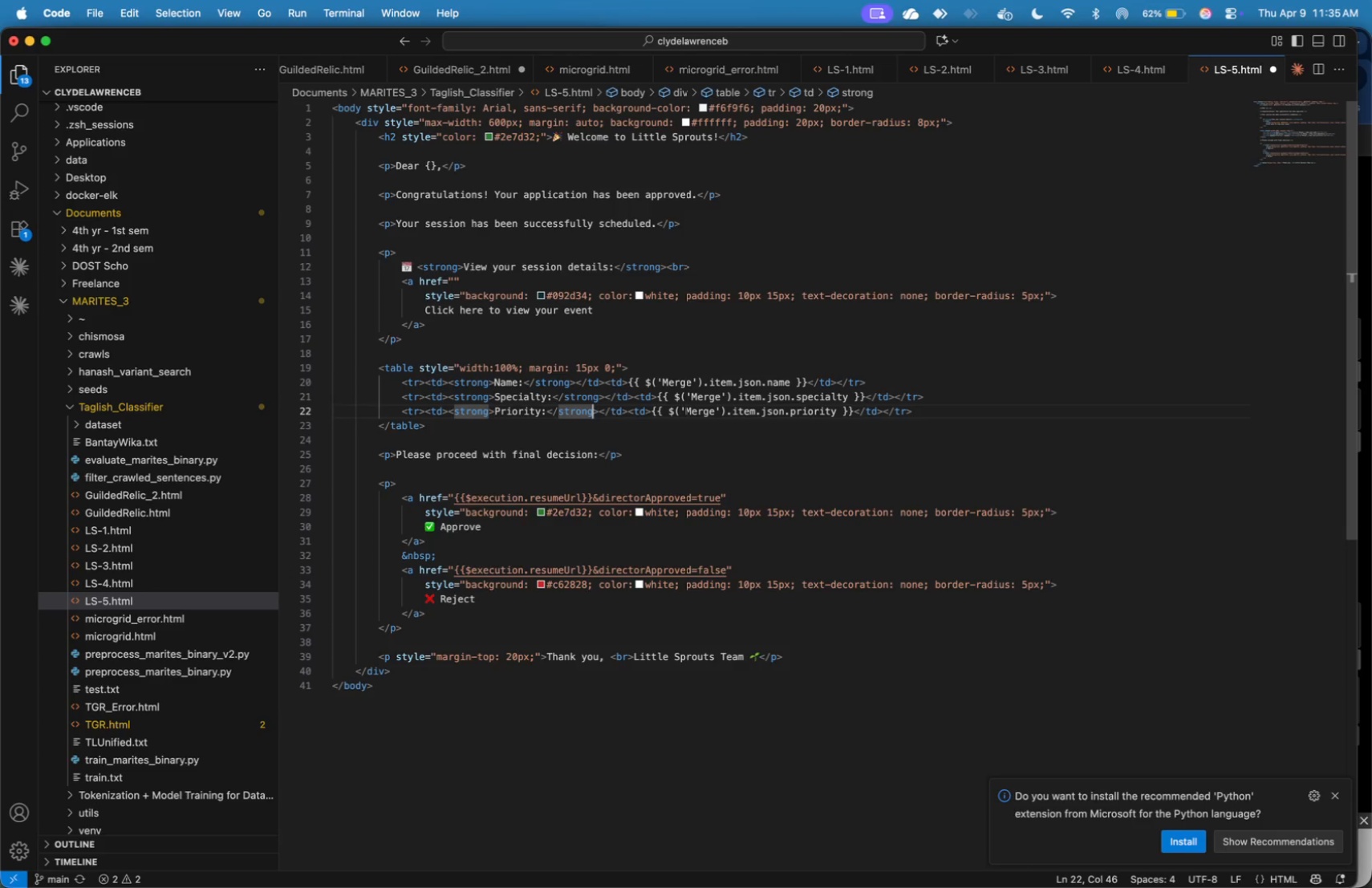 
key(ArrowDown)
 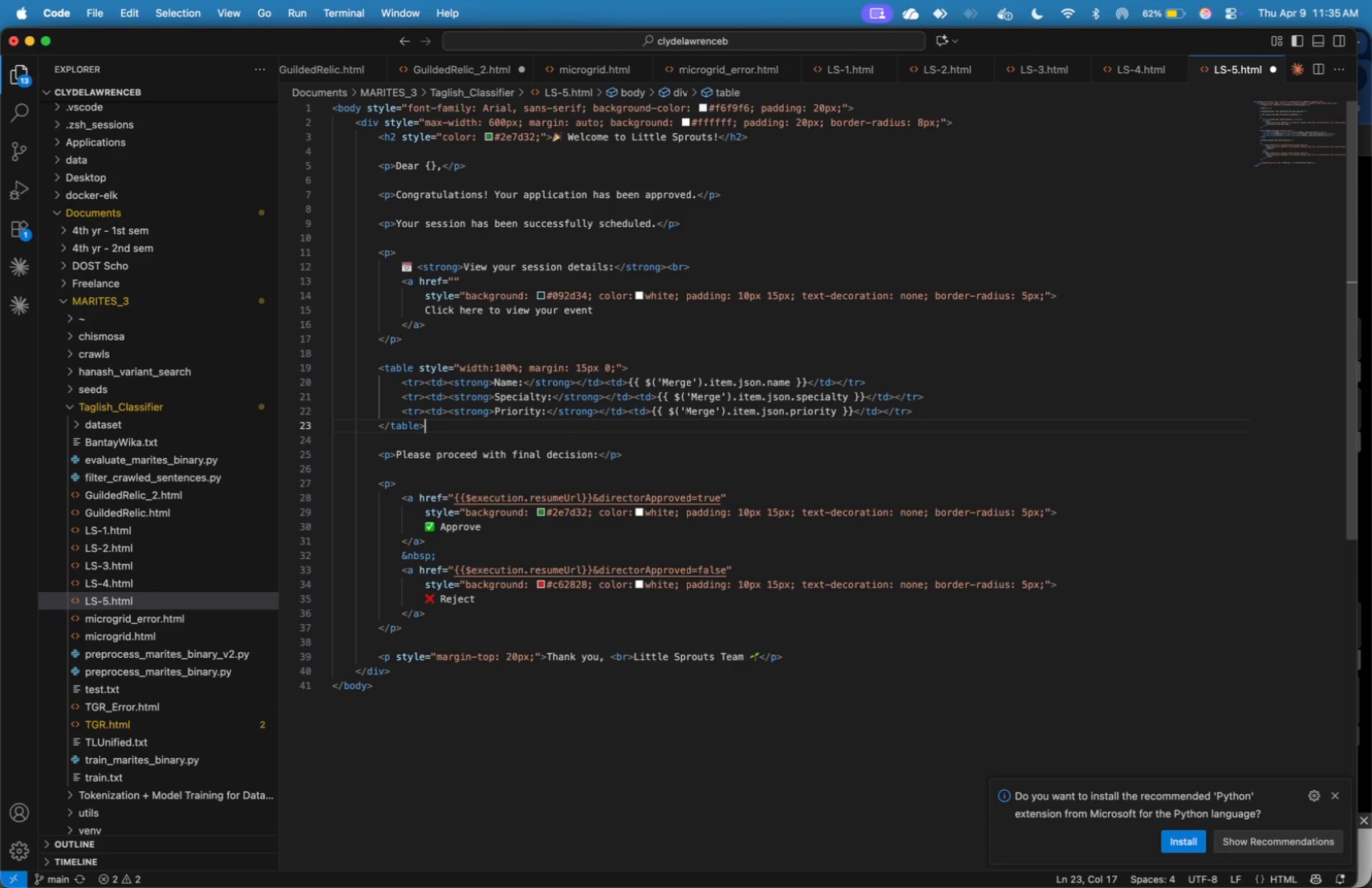 
key(Shift+ArrowUp)
 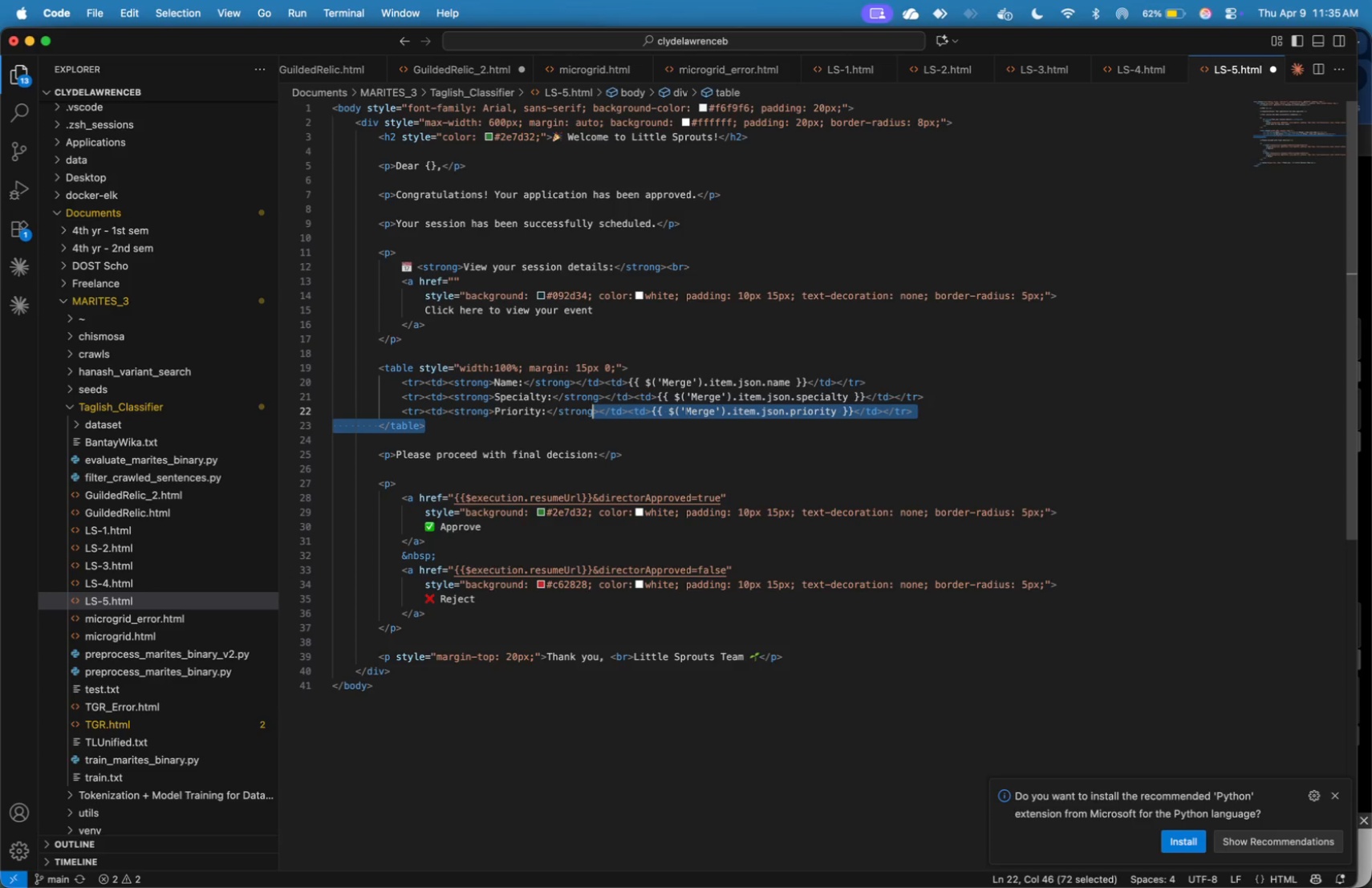 
key(Shift+ArrowUp)
 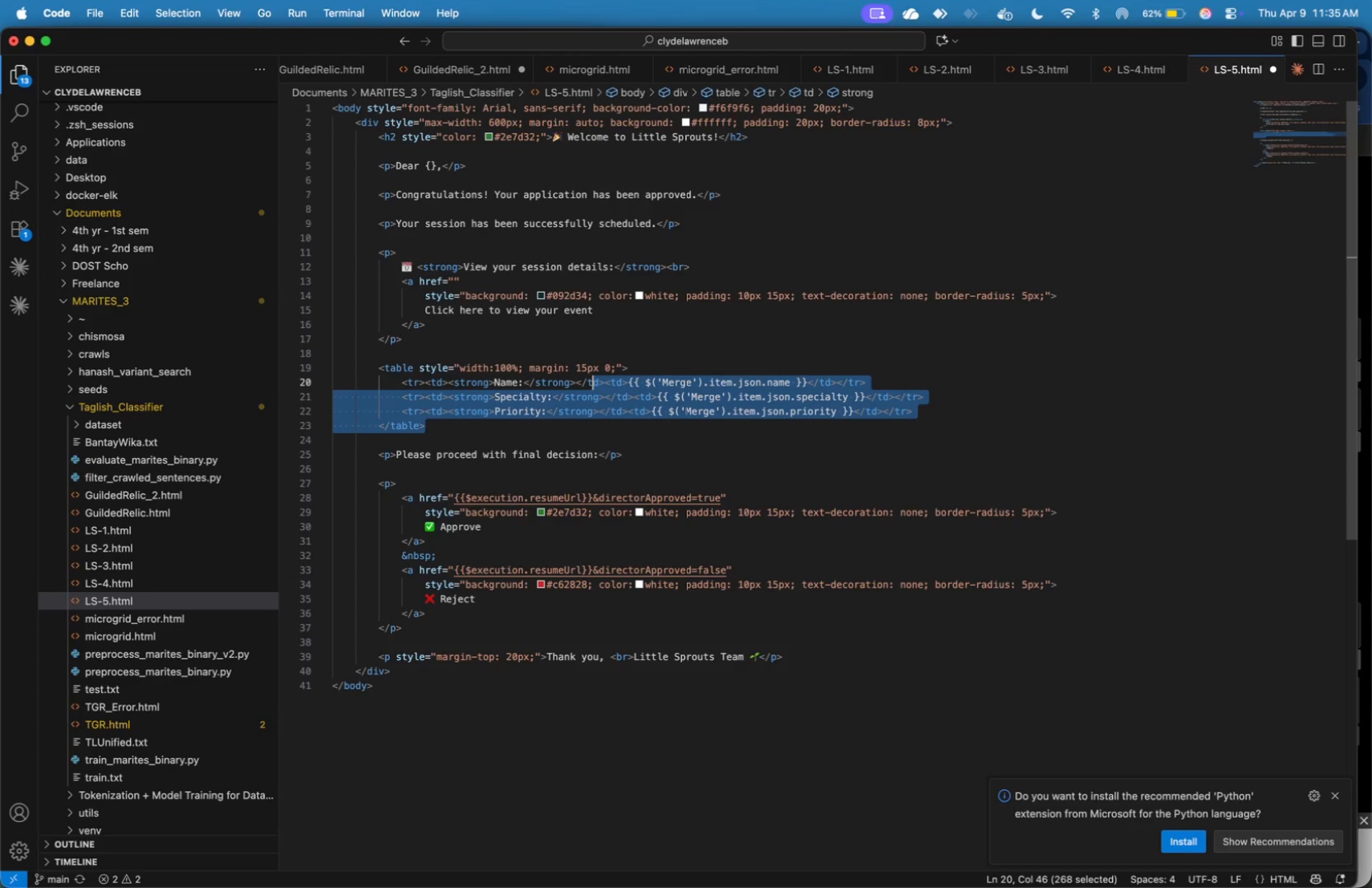 
key(Shift+ArrowUp)
 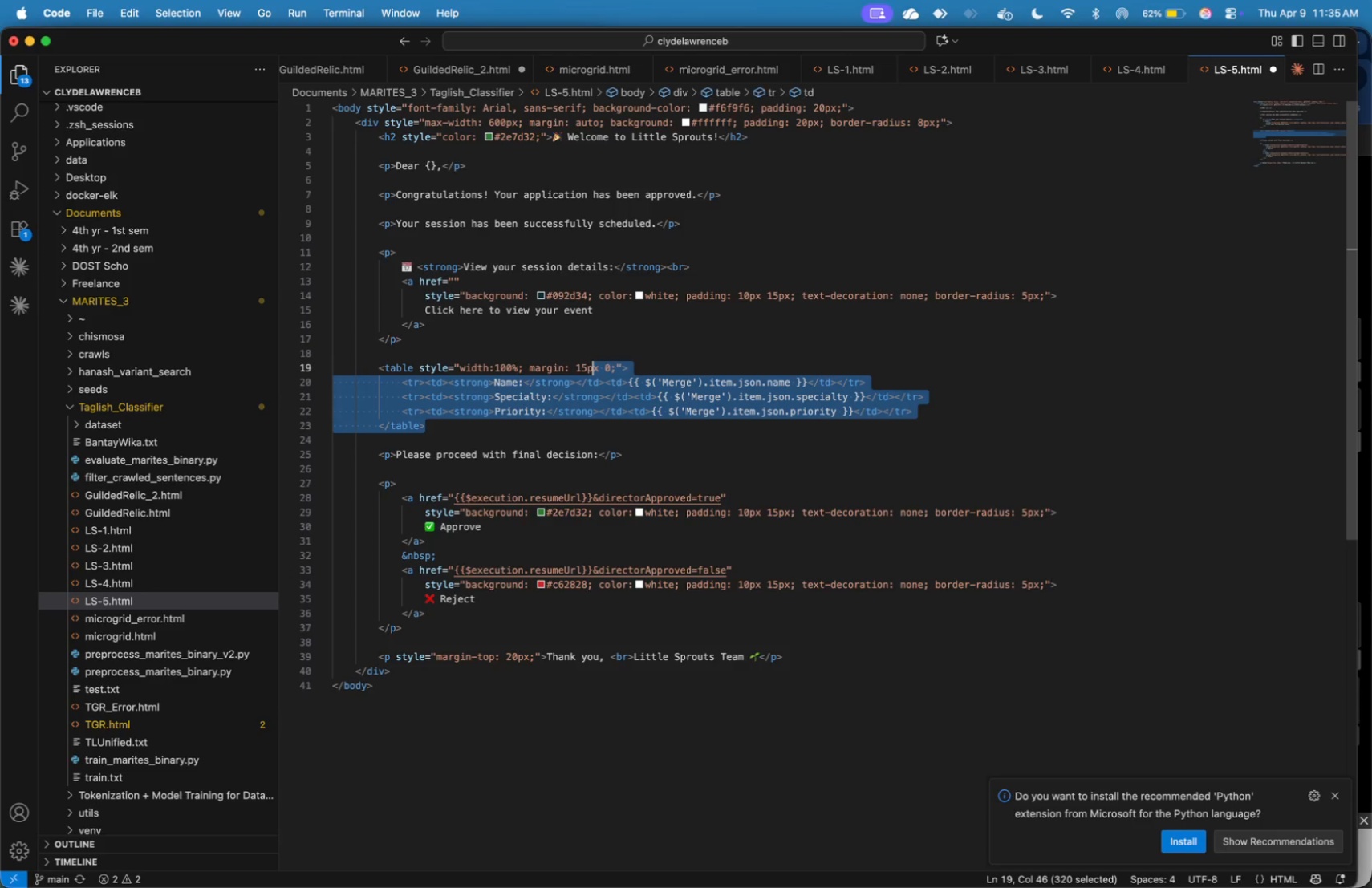 
key(Shift+ArrowUp)
 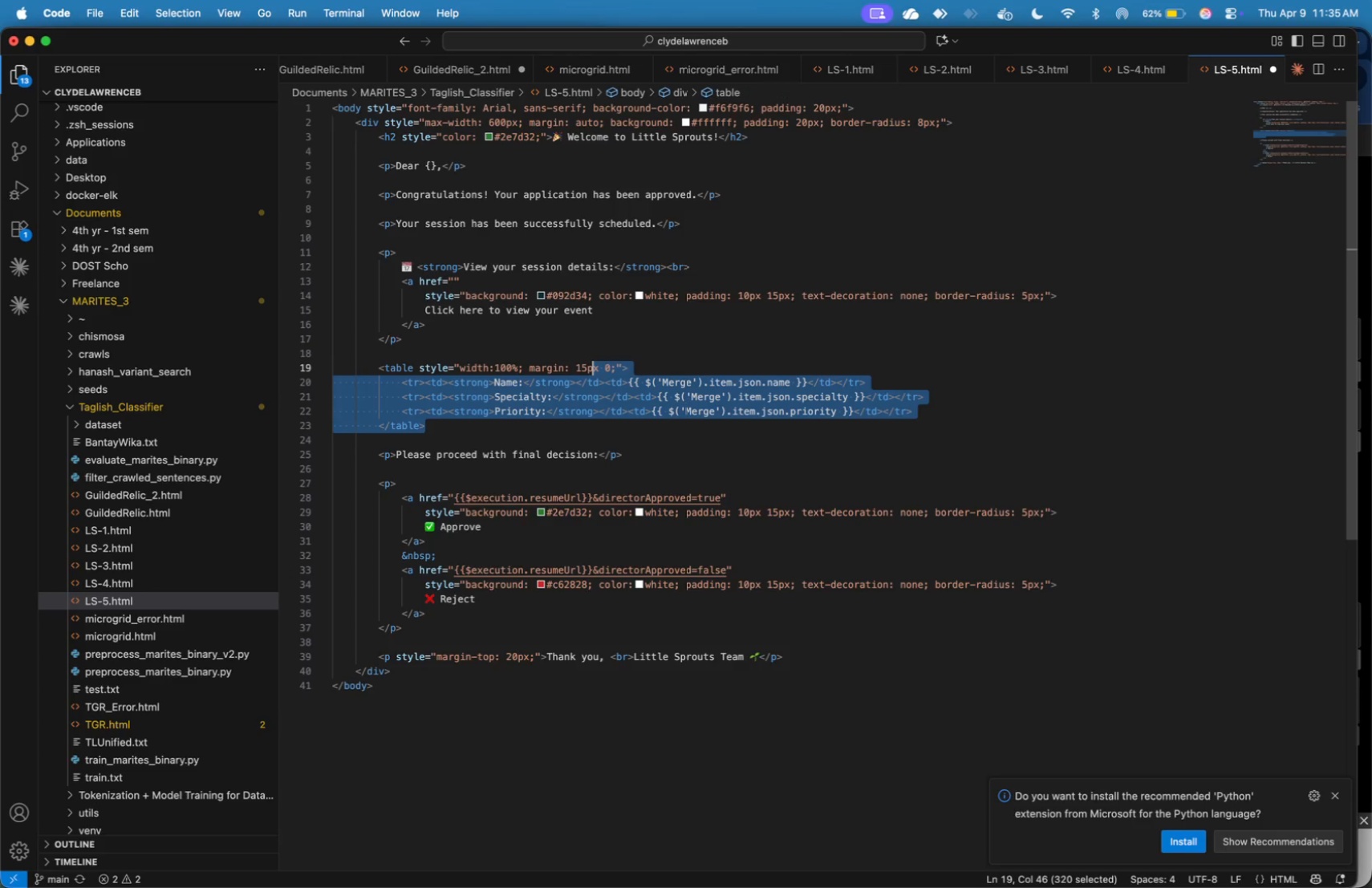 
key(Shift+ArrowUp)
 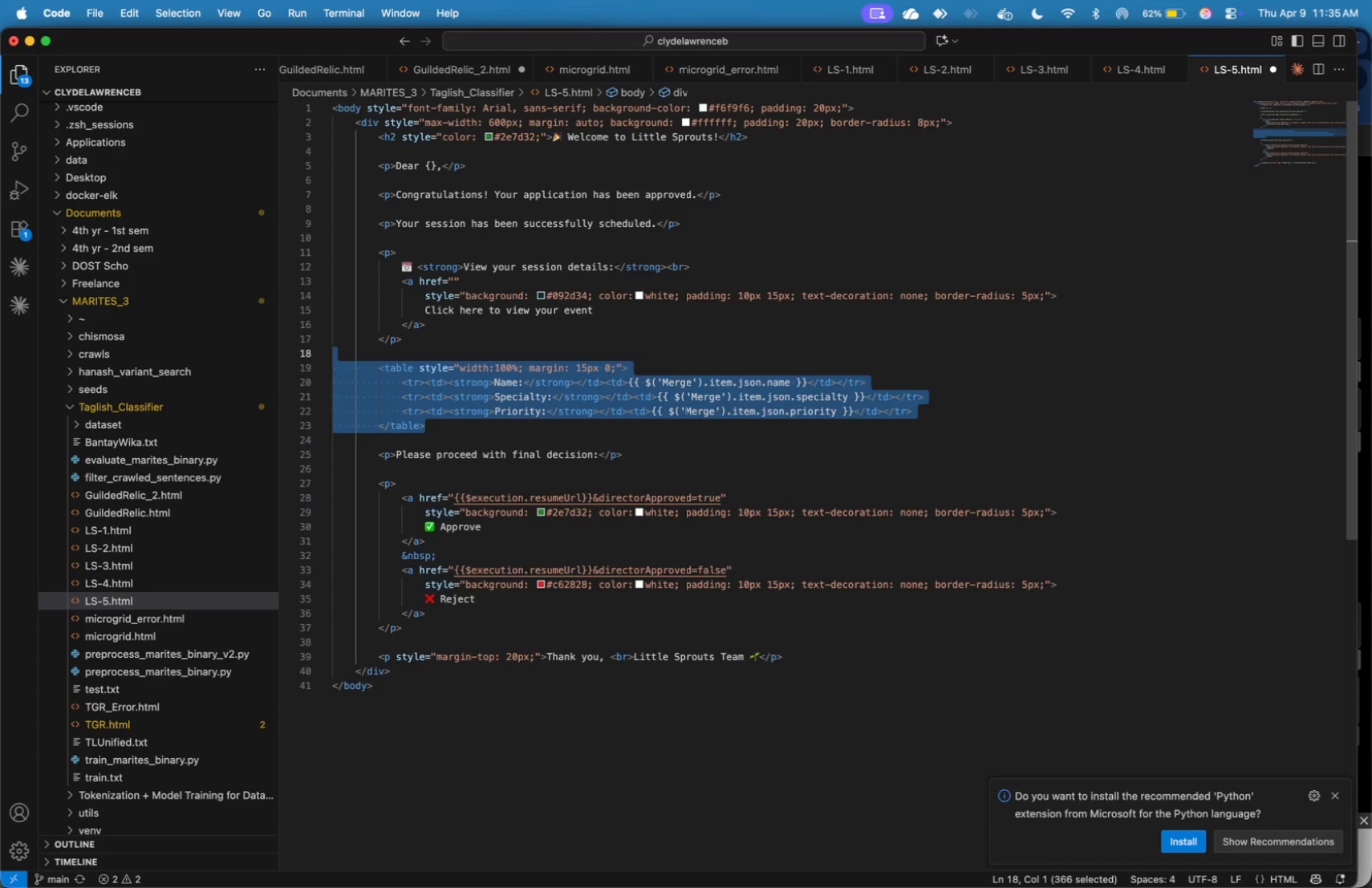 
key(Backspace)
 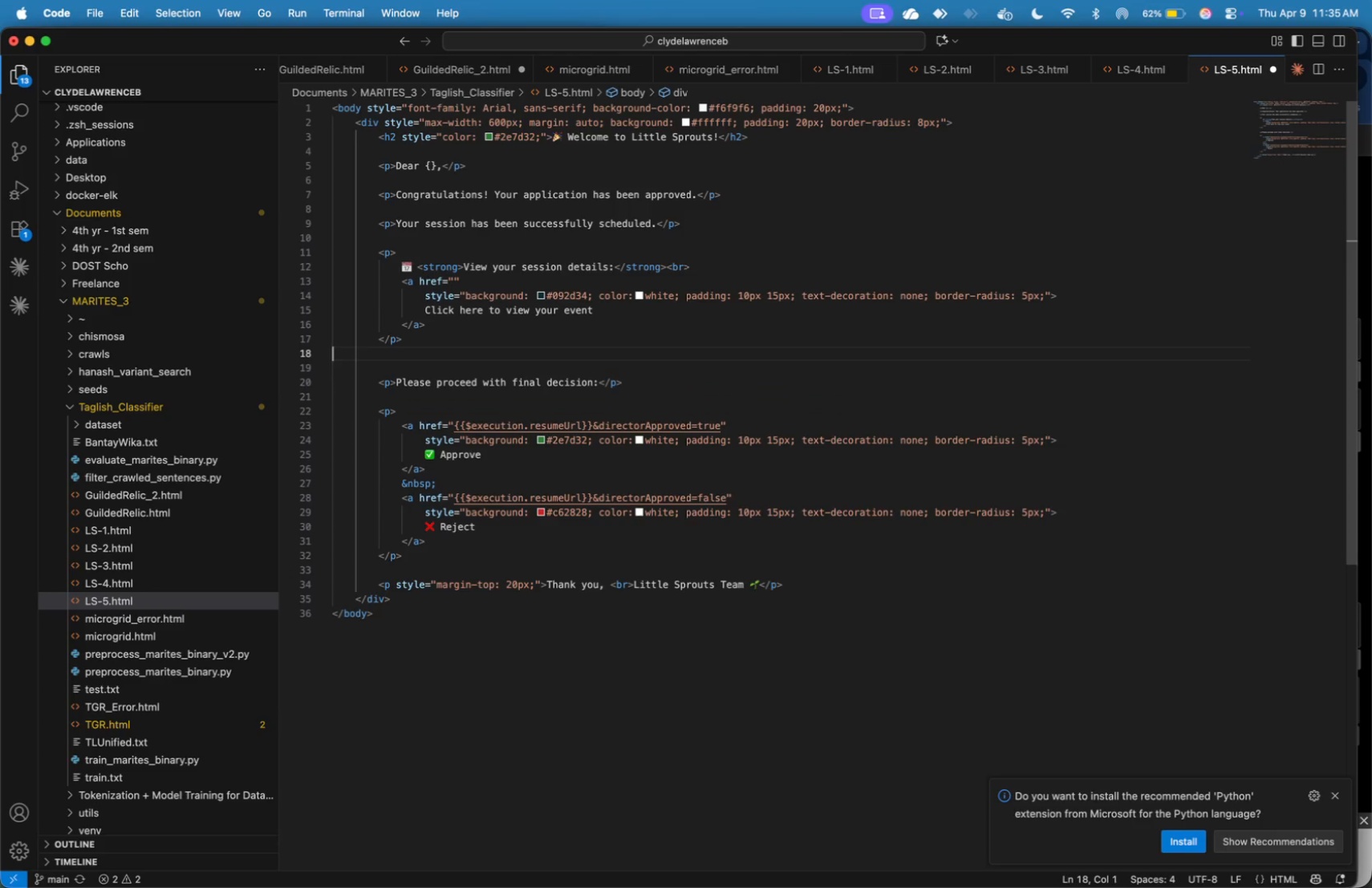 
key(Backspace)
 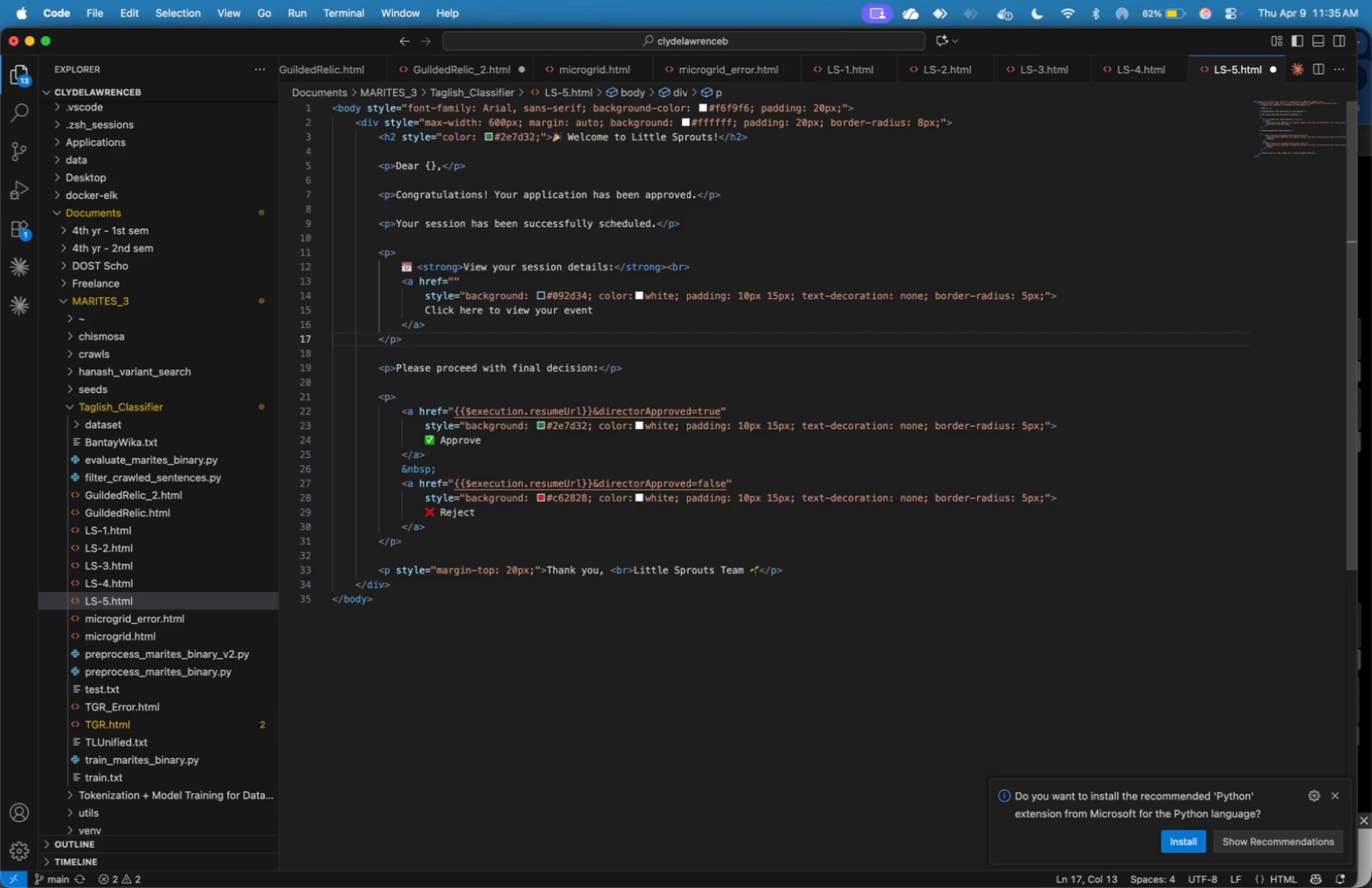 
key(ArrowDown)
 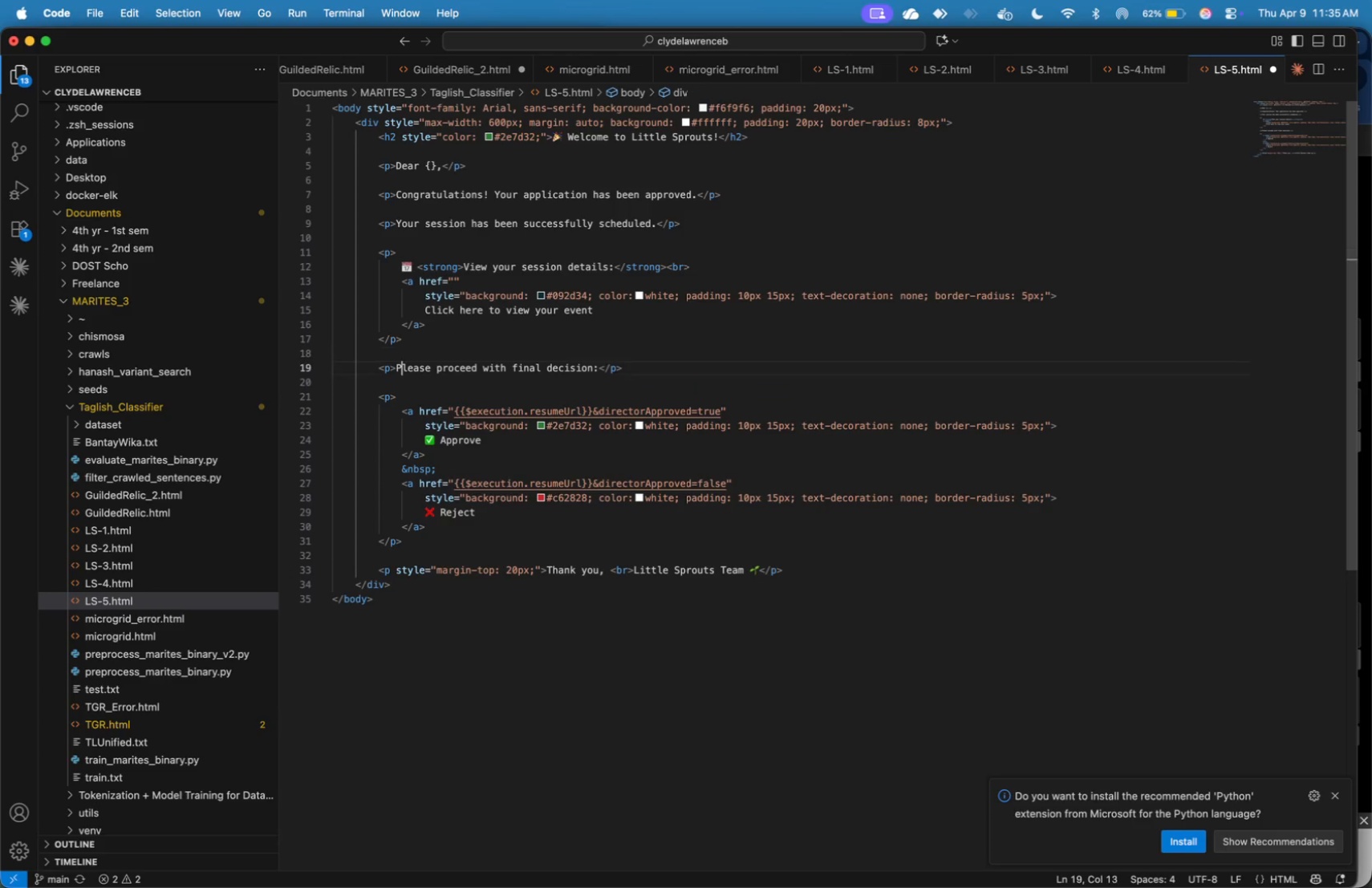 
key(ArrowDown)
 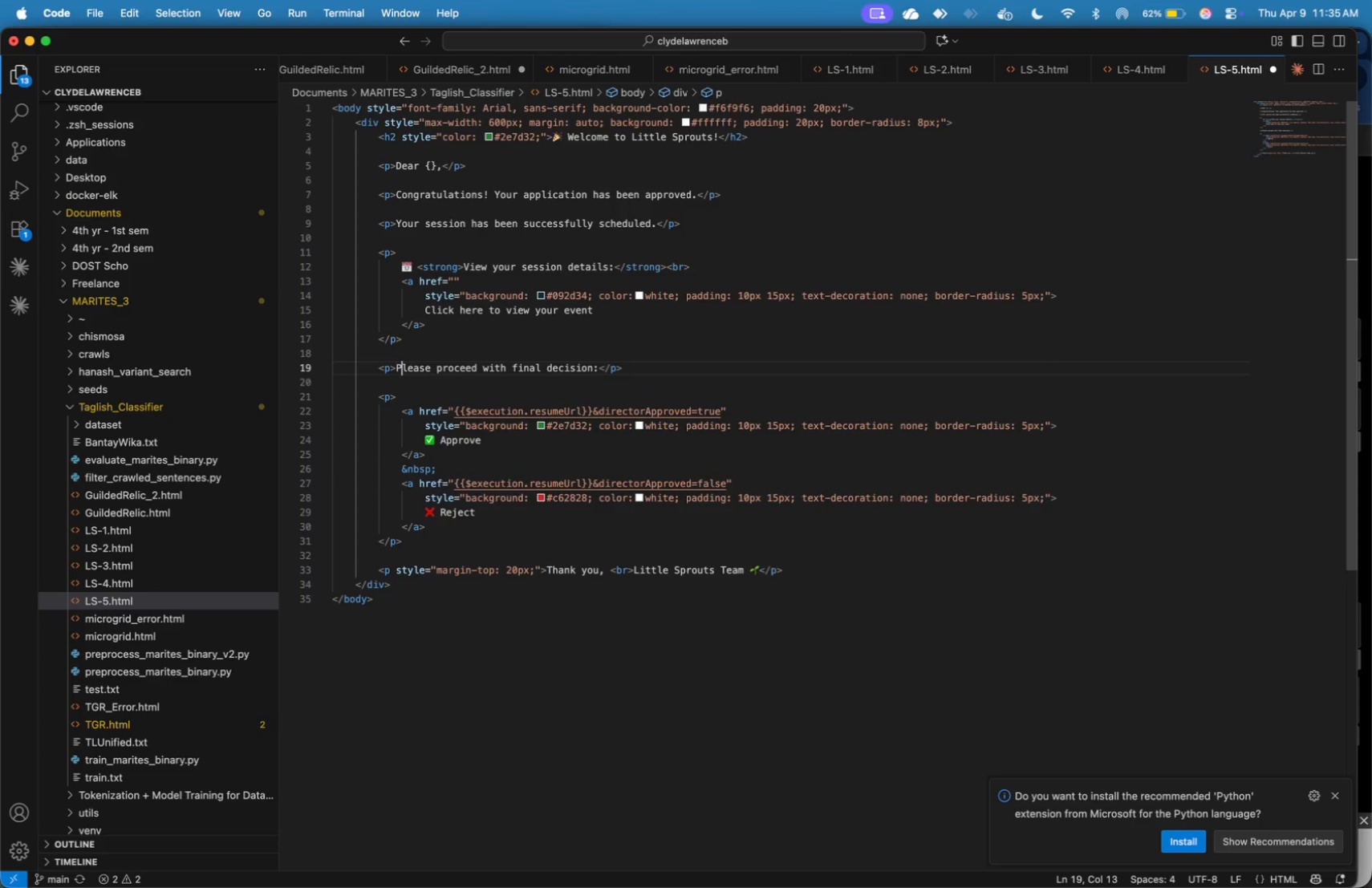 
key(Shift+ShiftLeft)
 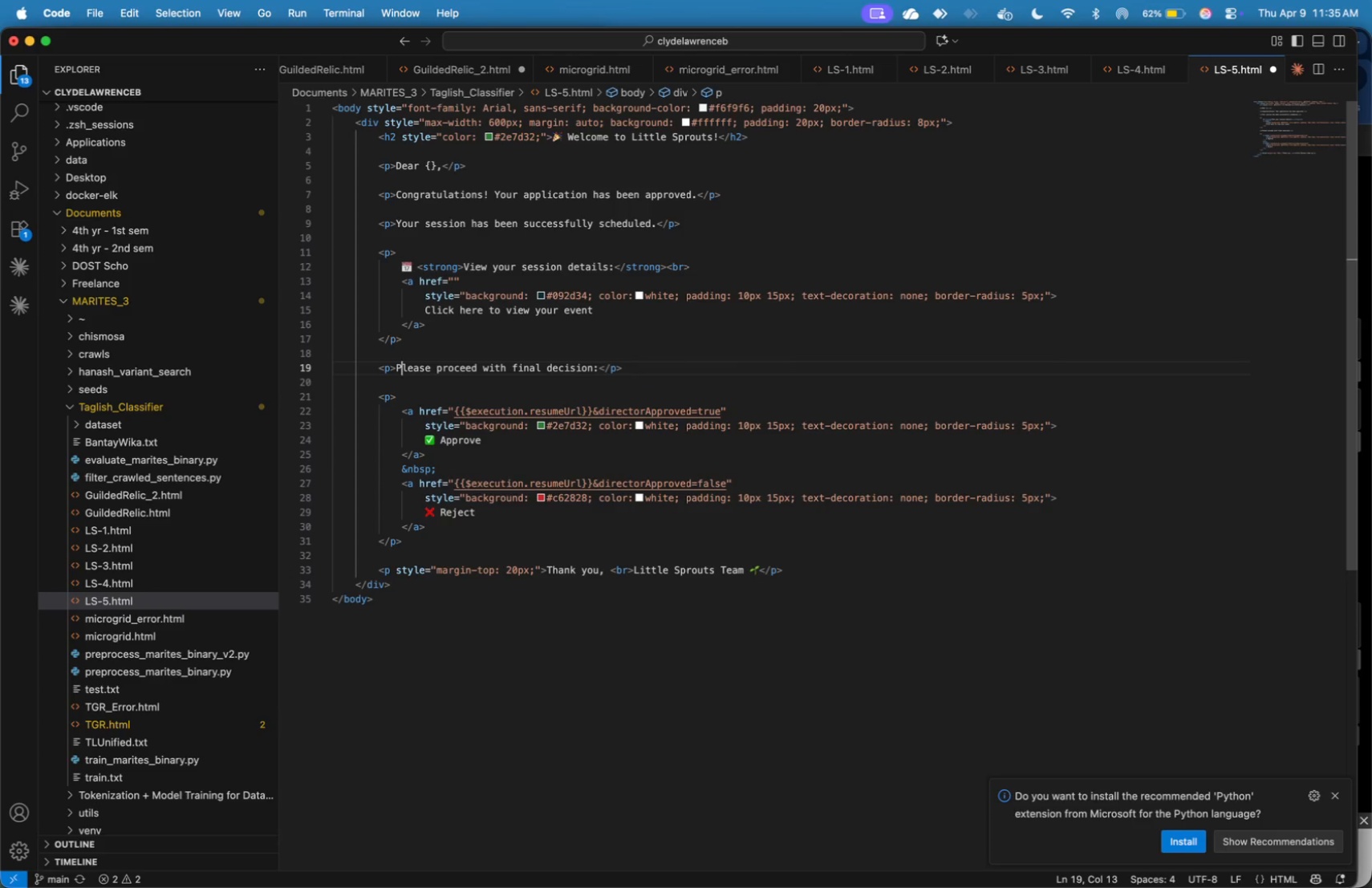 
hold_key(key=ArrowRight, duration=0.79)
 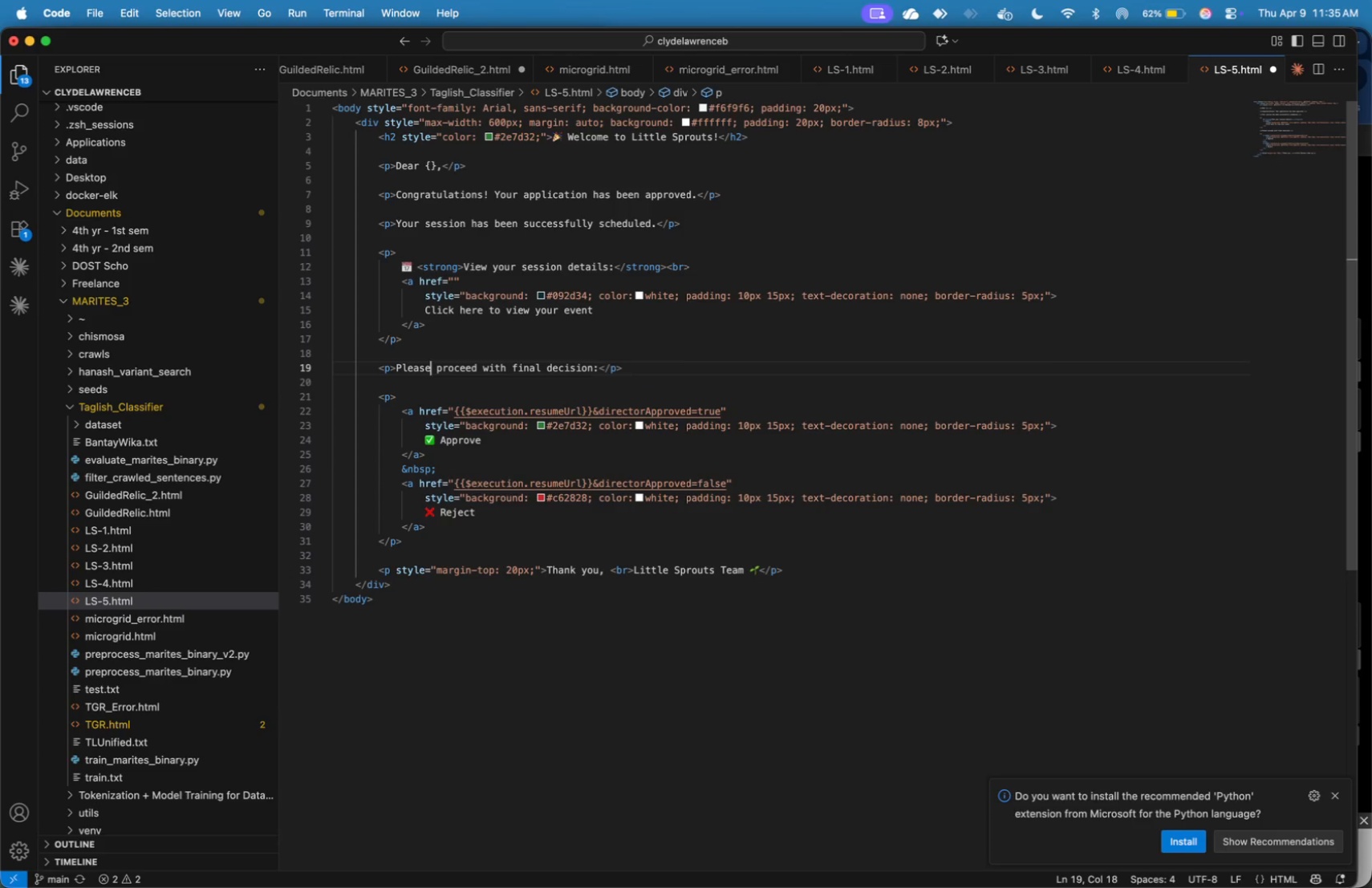 
key(ArrowRight)
 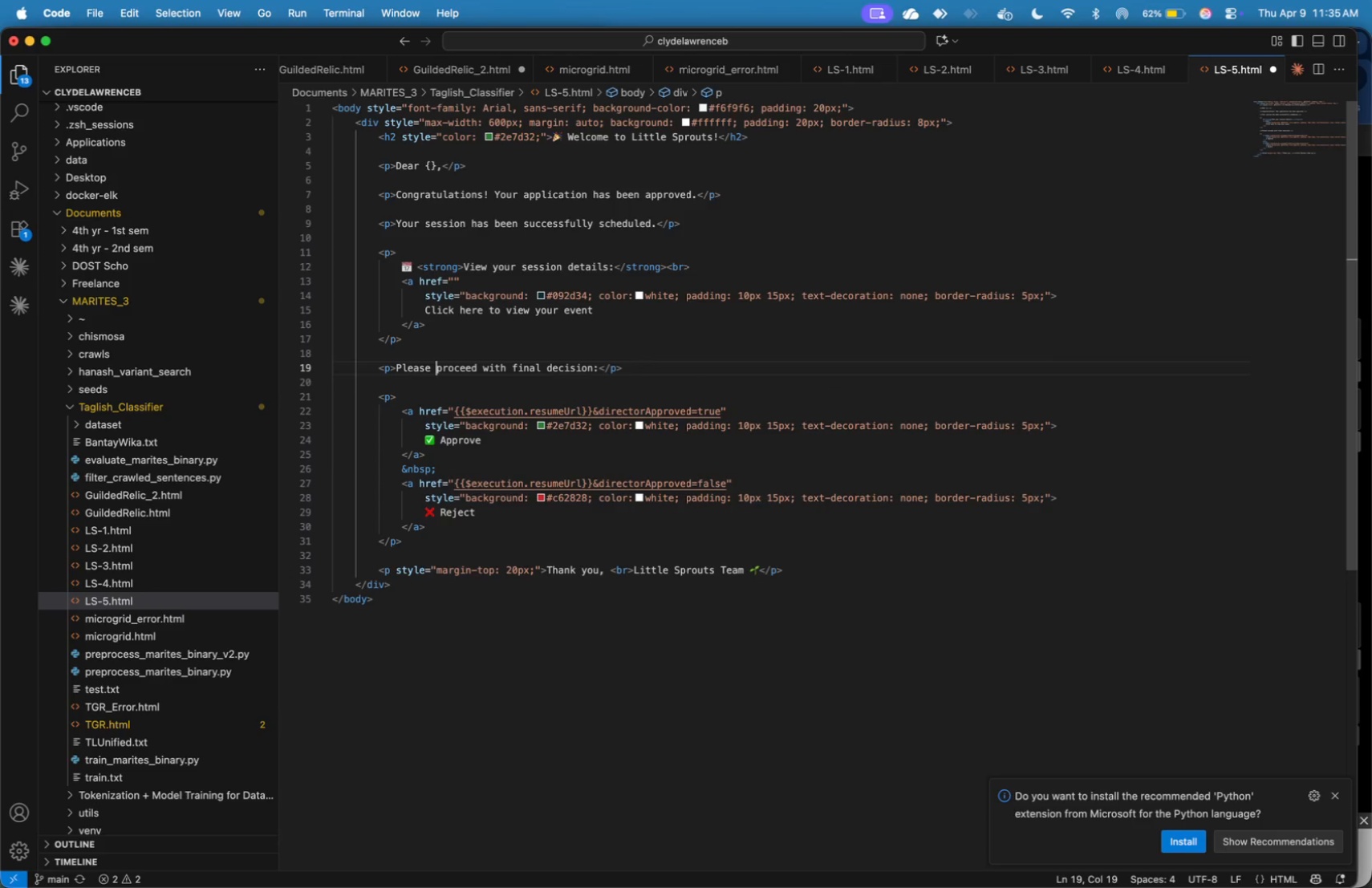 
hold_key(key=ArrowRight, duration=1.5)
 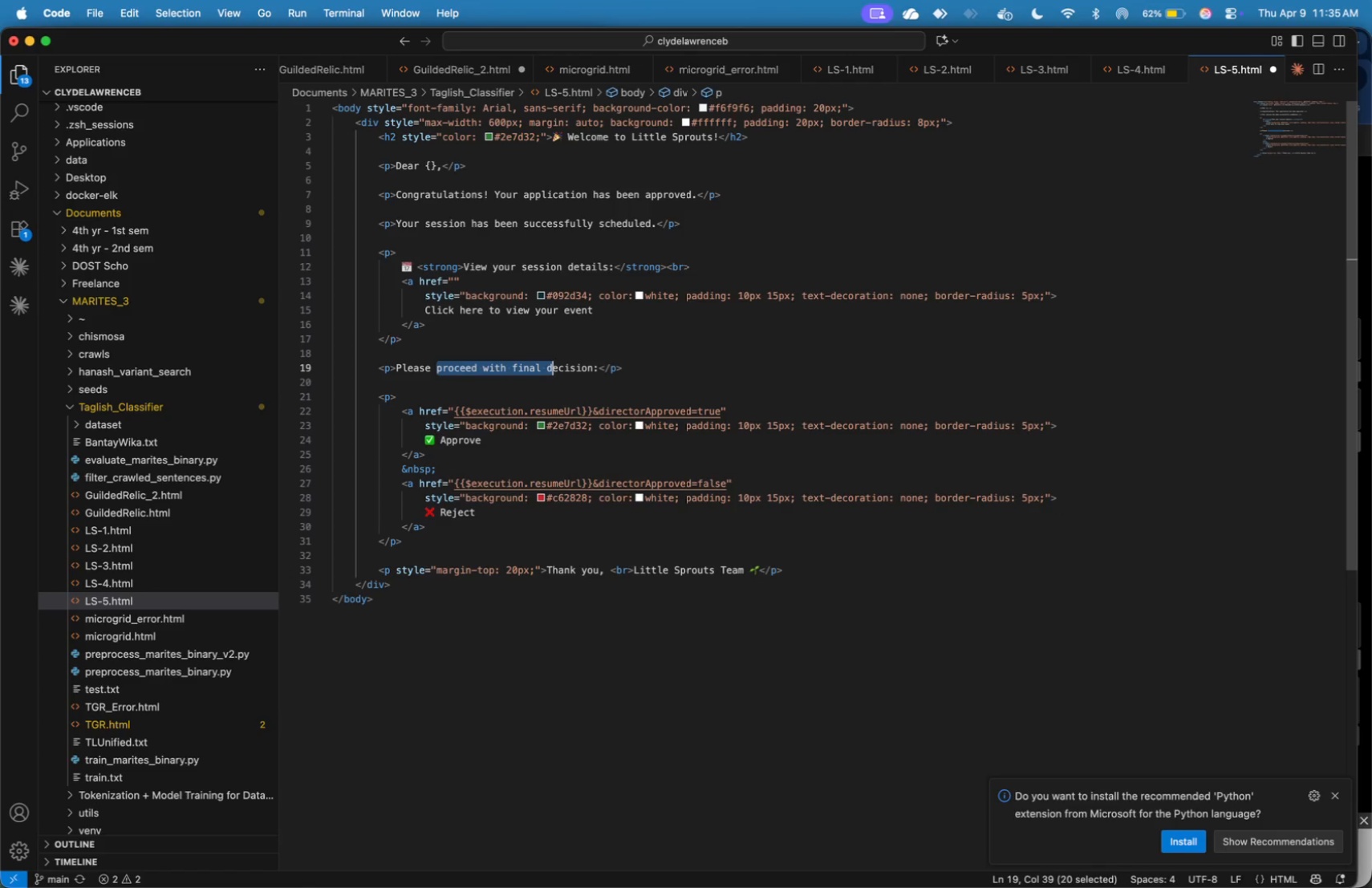 
hold_key(key=ArrowRight, duration=1.08)
 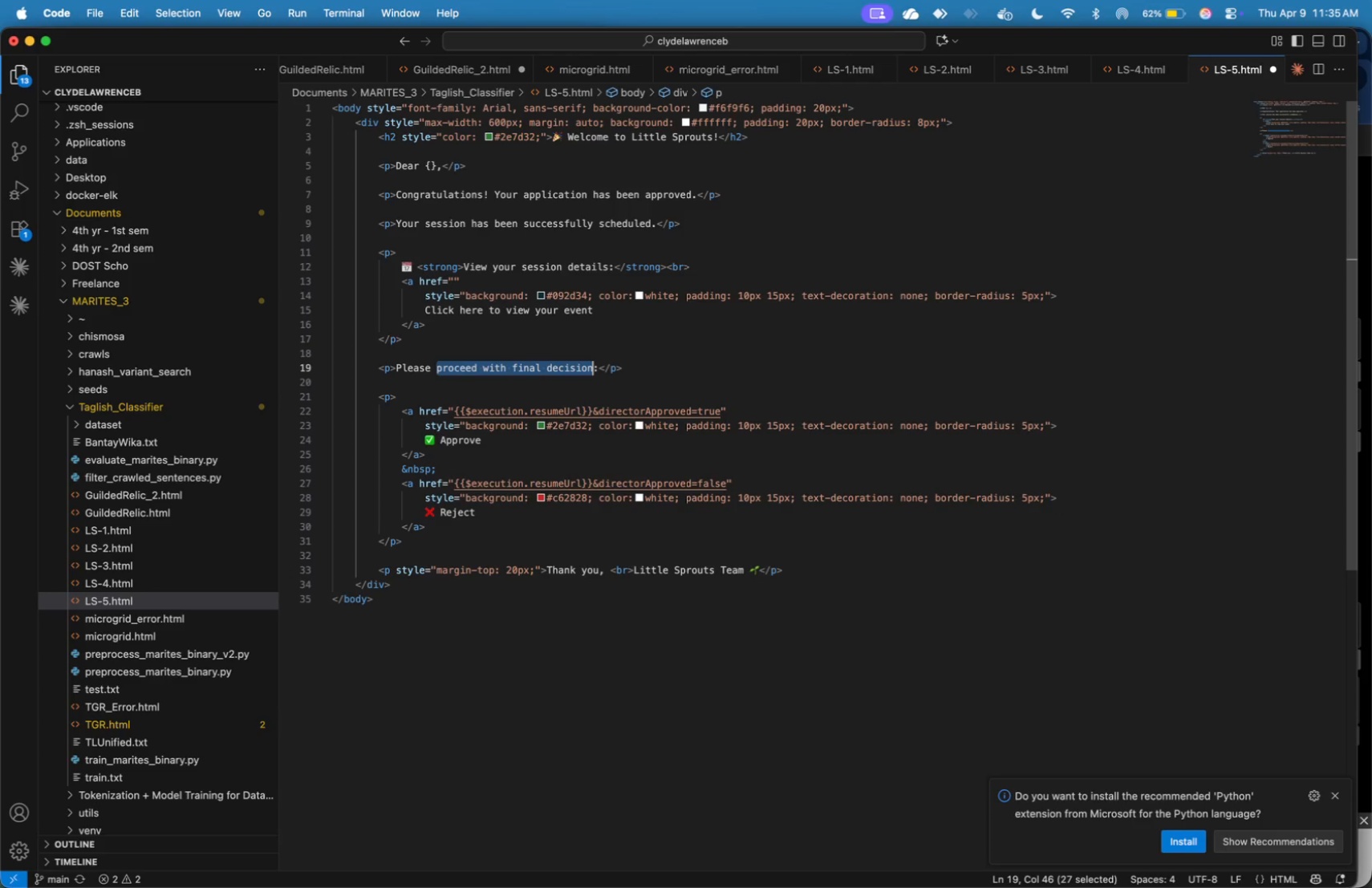 
key(Shift+ArrowRight)
 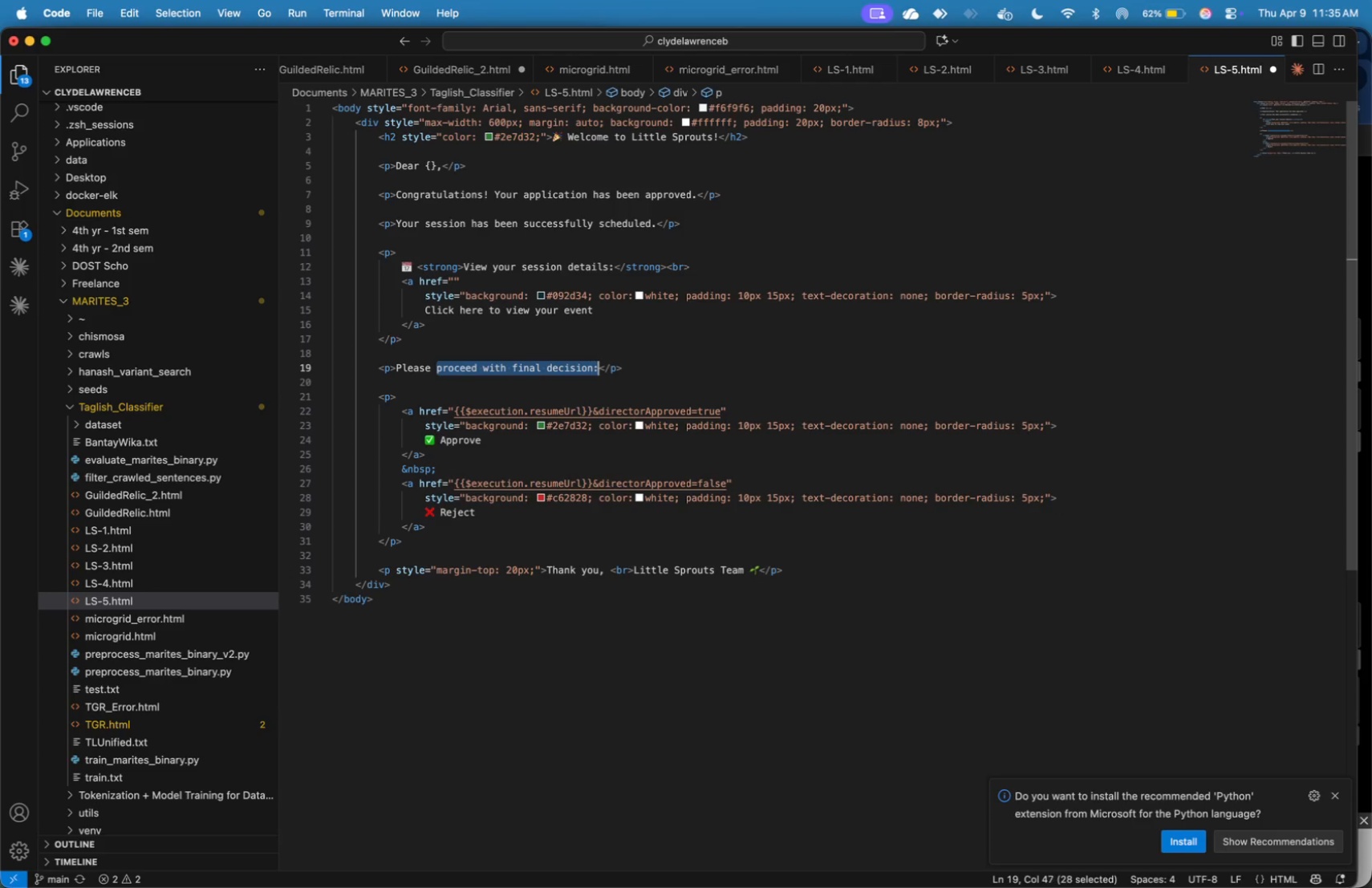 
key(Shift+ArrowRight)
 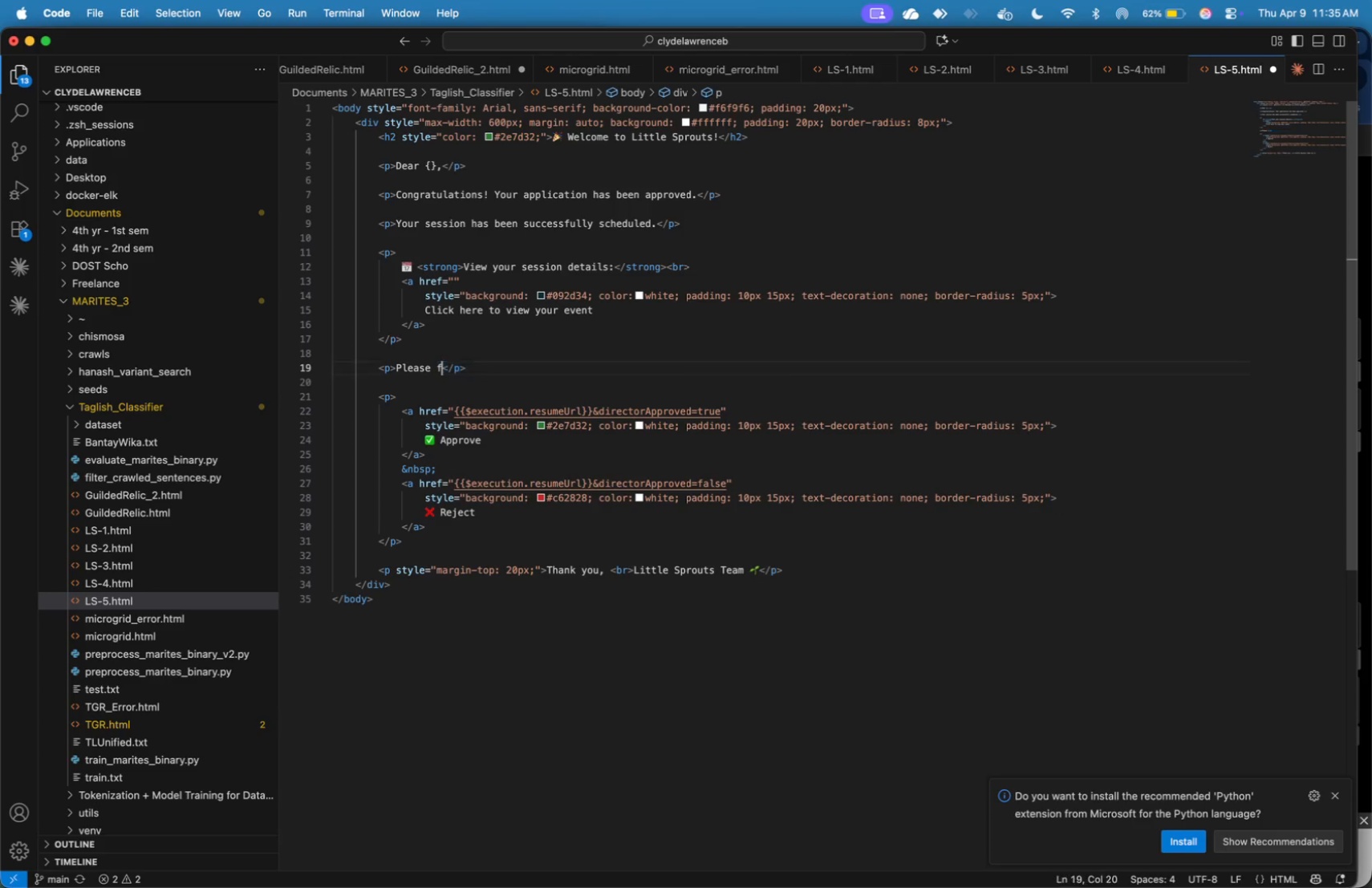 
type(find your Welcome Guide atatched:)
 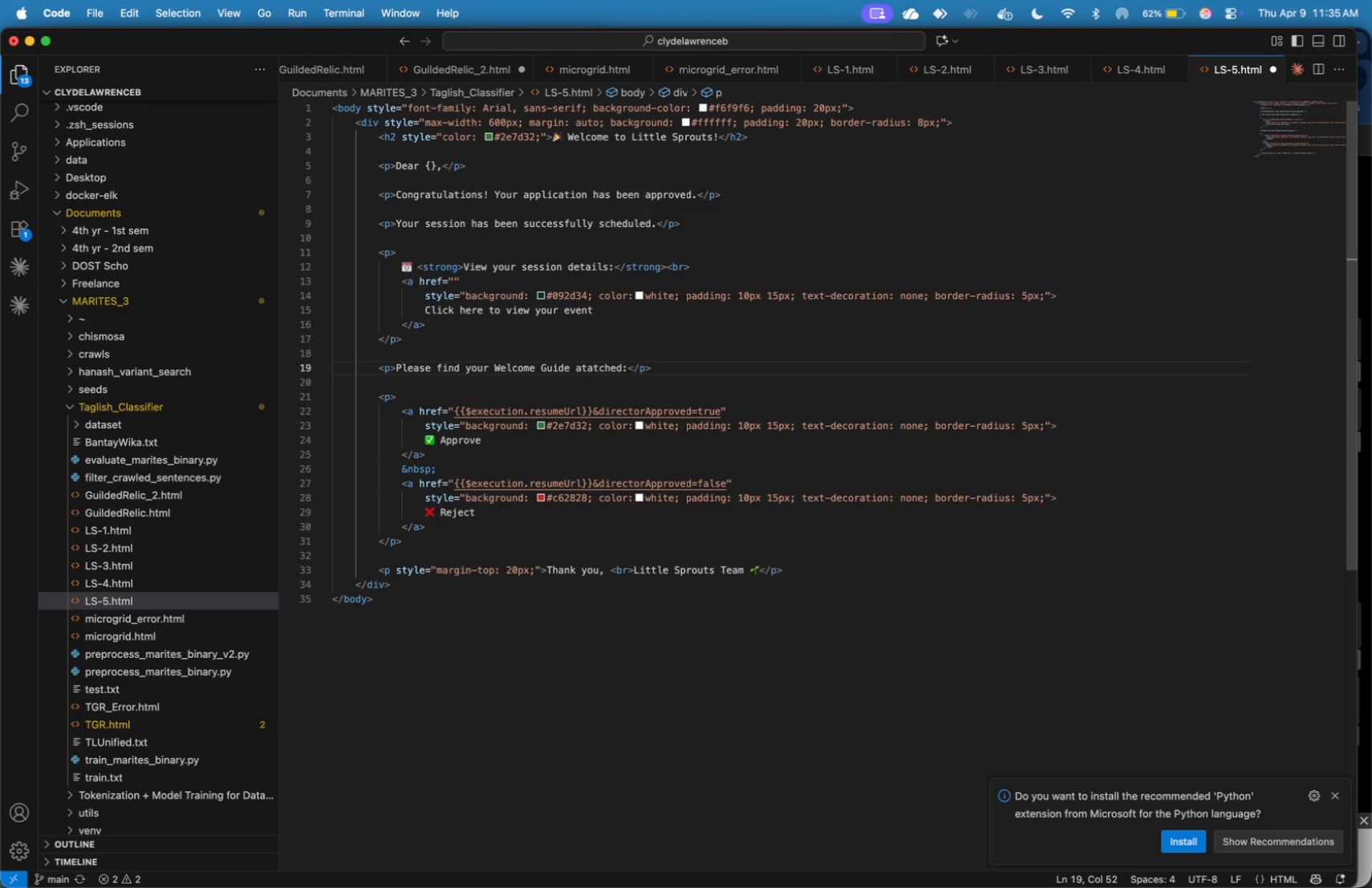 
key(Backspace)
type( for important information.)
 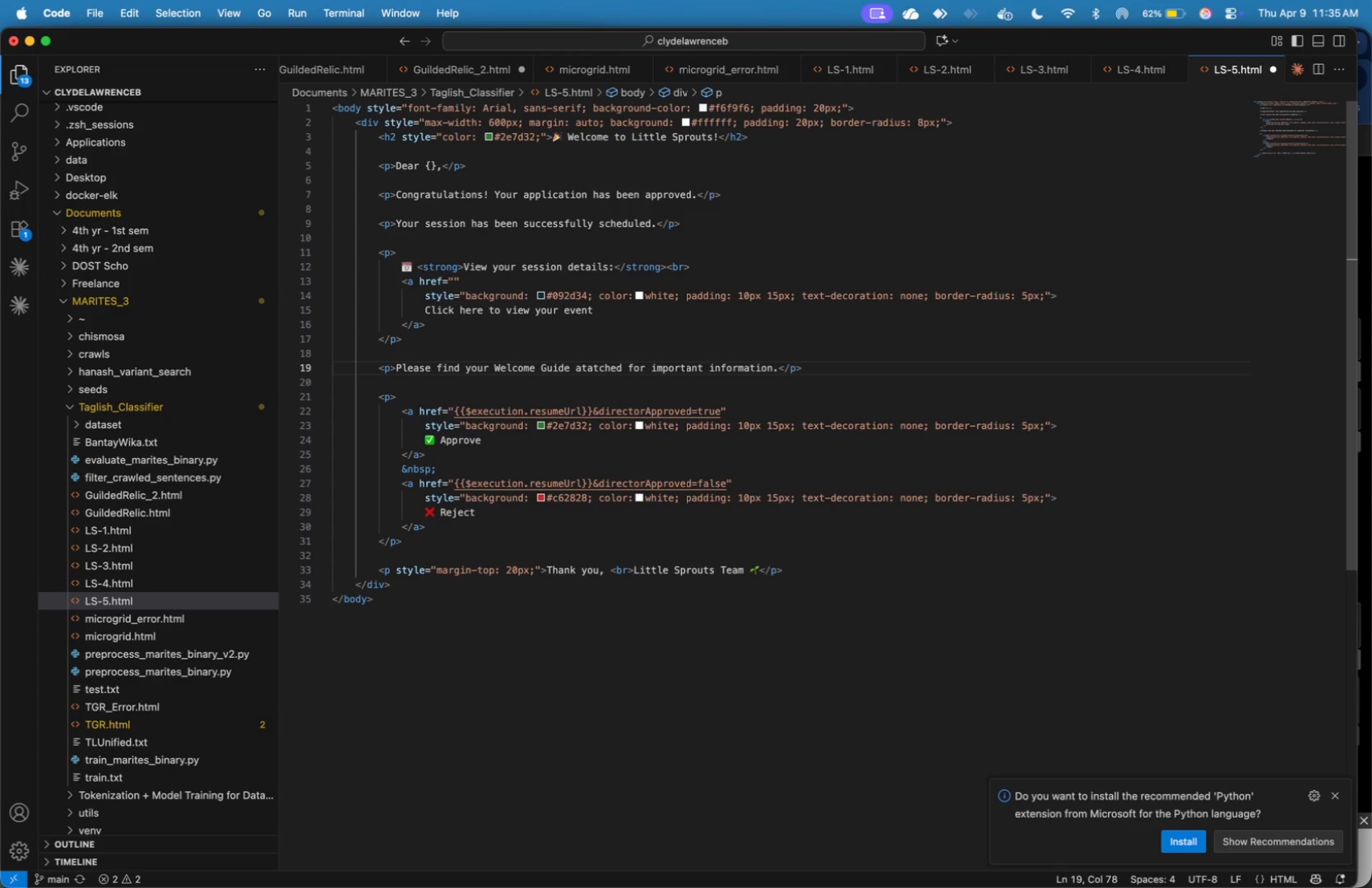 
key(ArrowDown)
 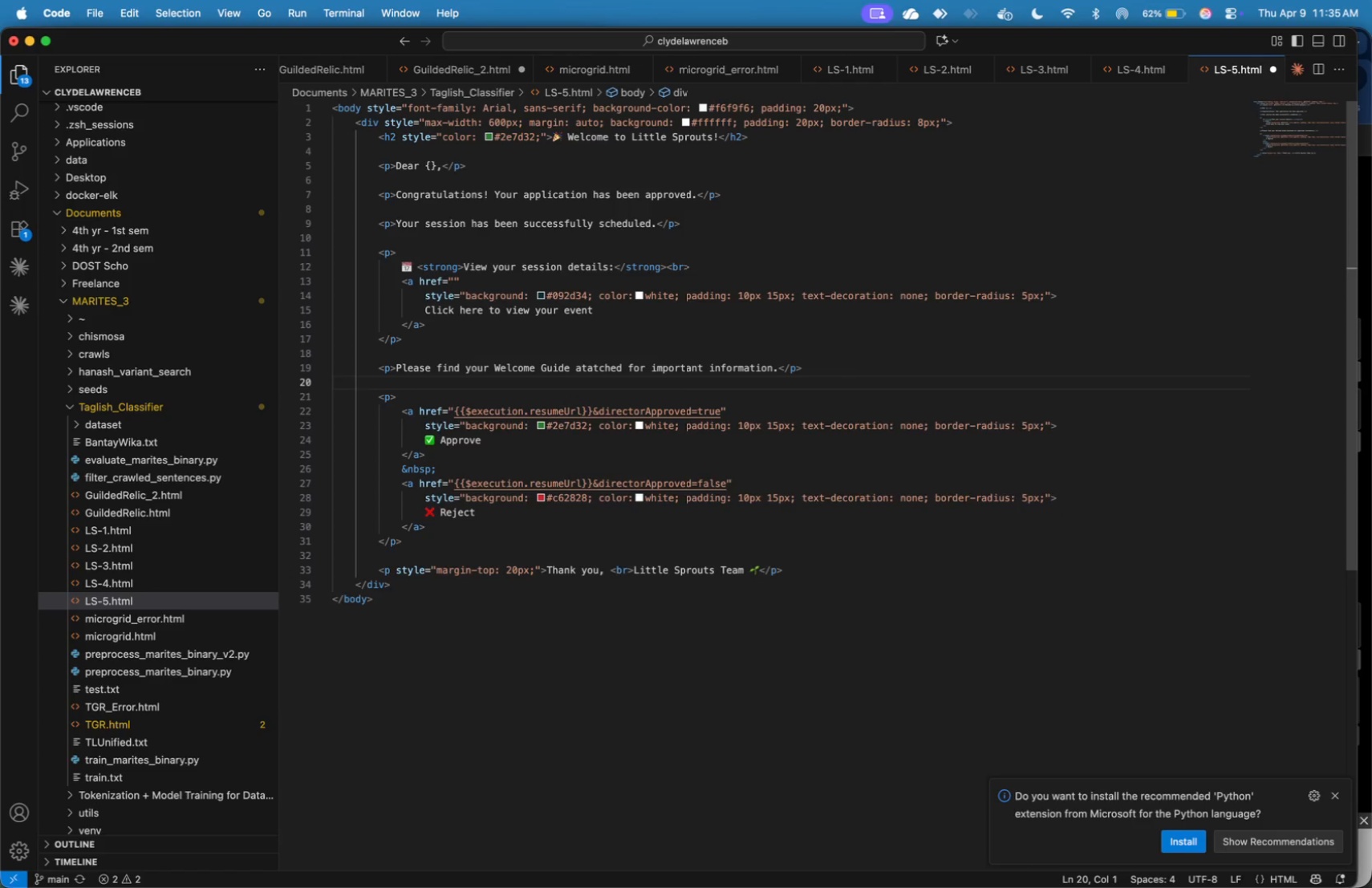 
key(Enter)
 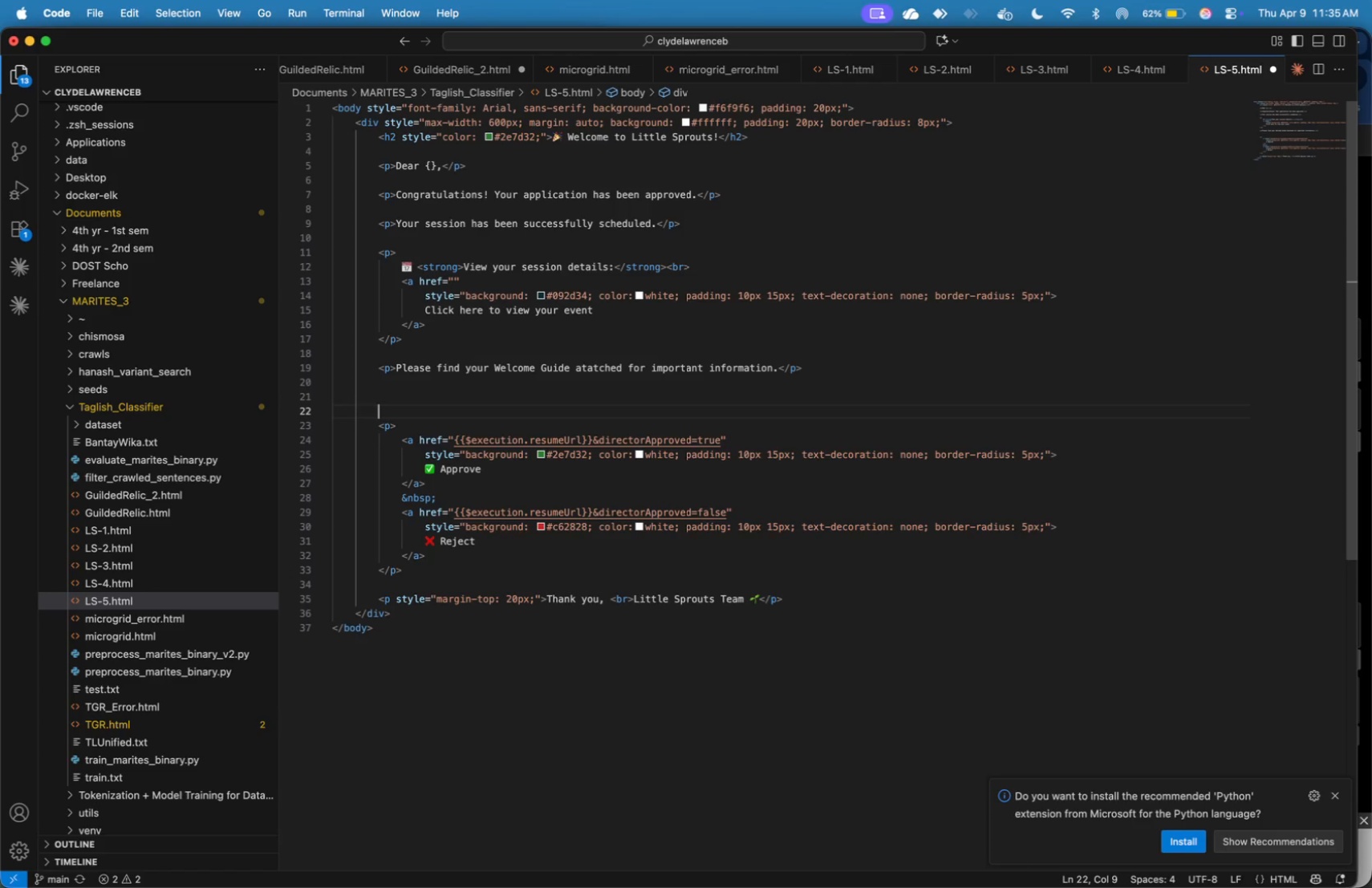 
key(Enter)
 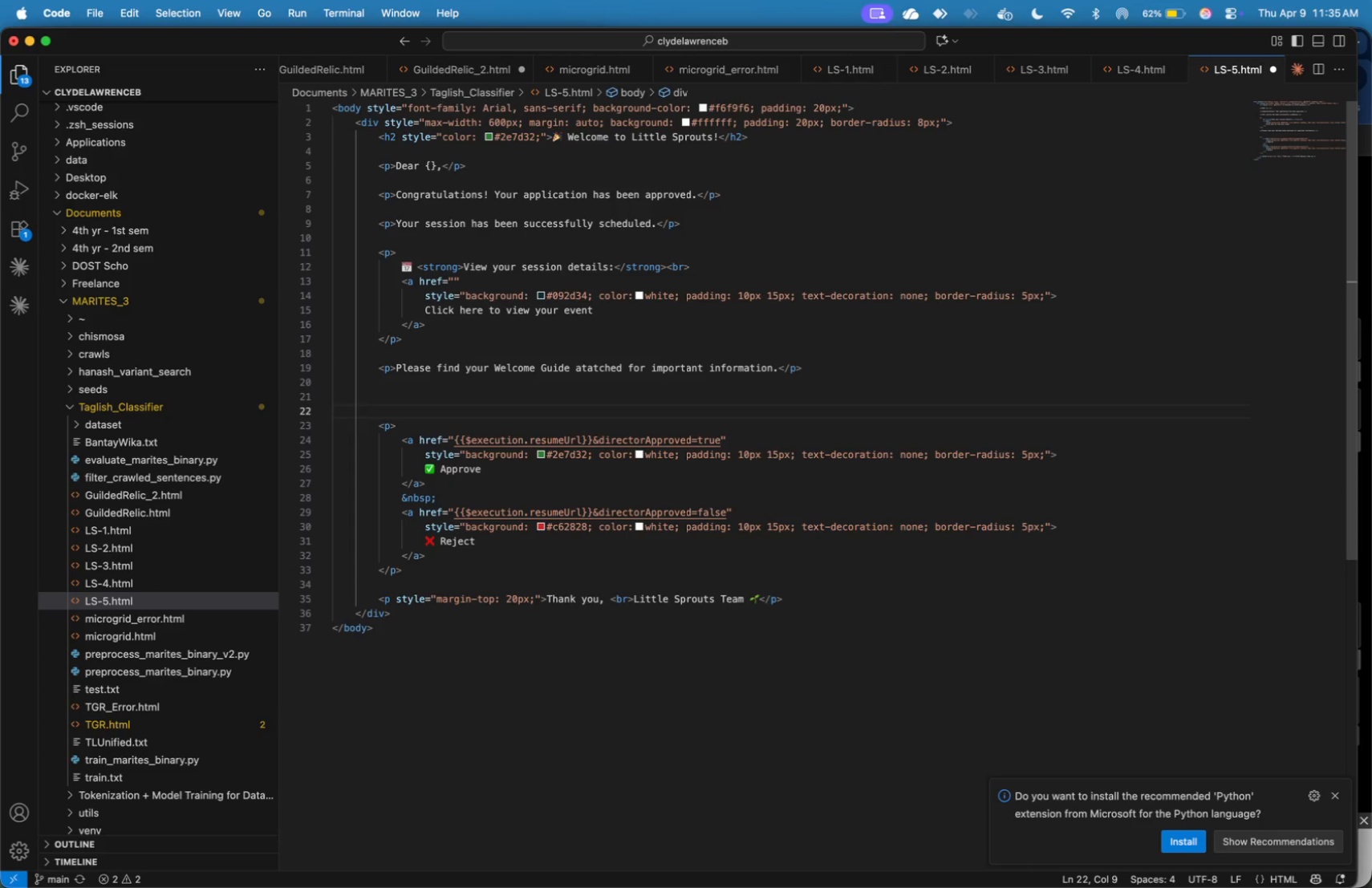 
key(ArrowUp)
 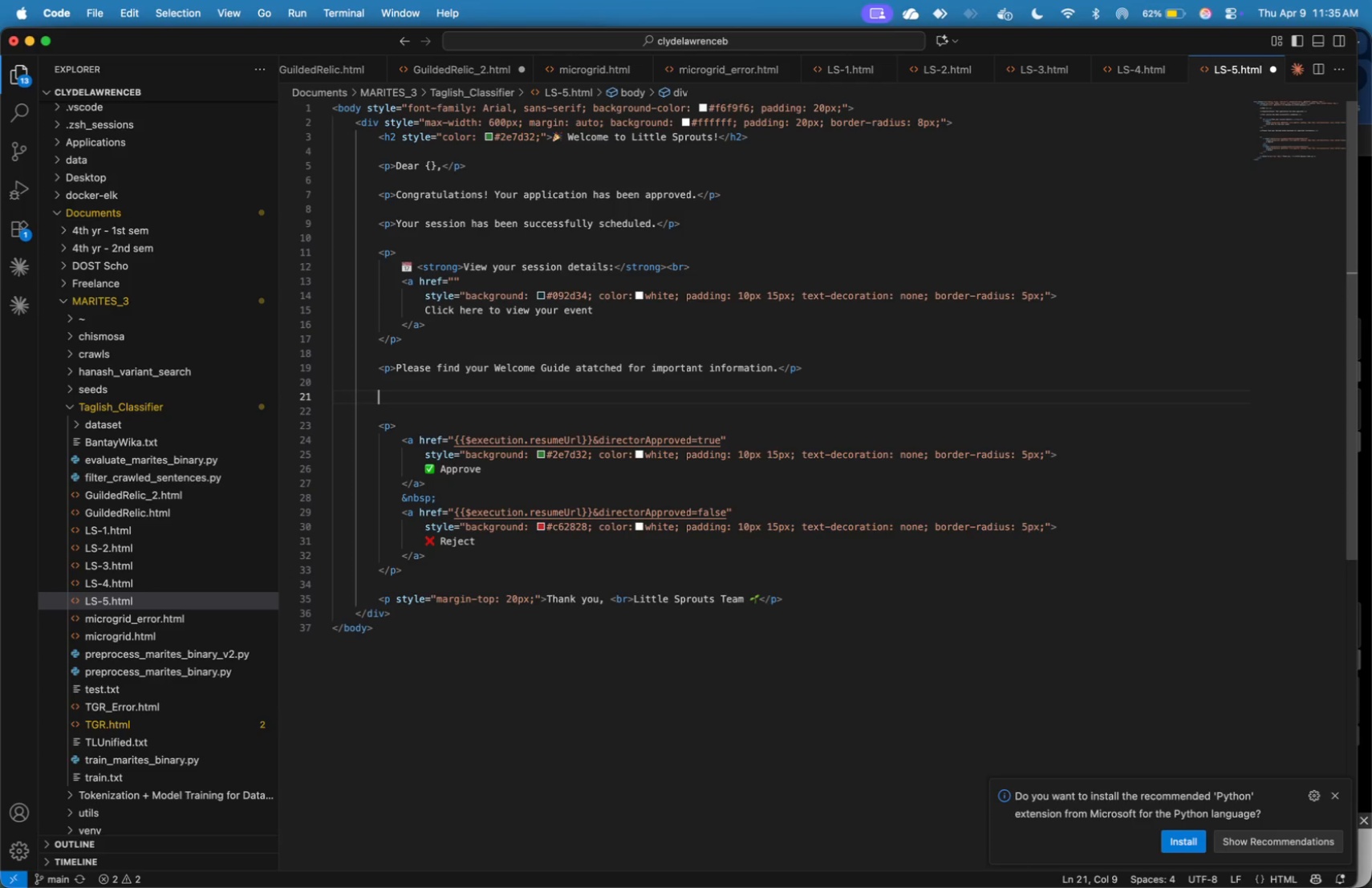 
key(Tab)
type(<p>We are excited tot)
key(Backspace)
type(work with you and look forward to your sessions)
key(Backspace)
type(!)
 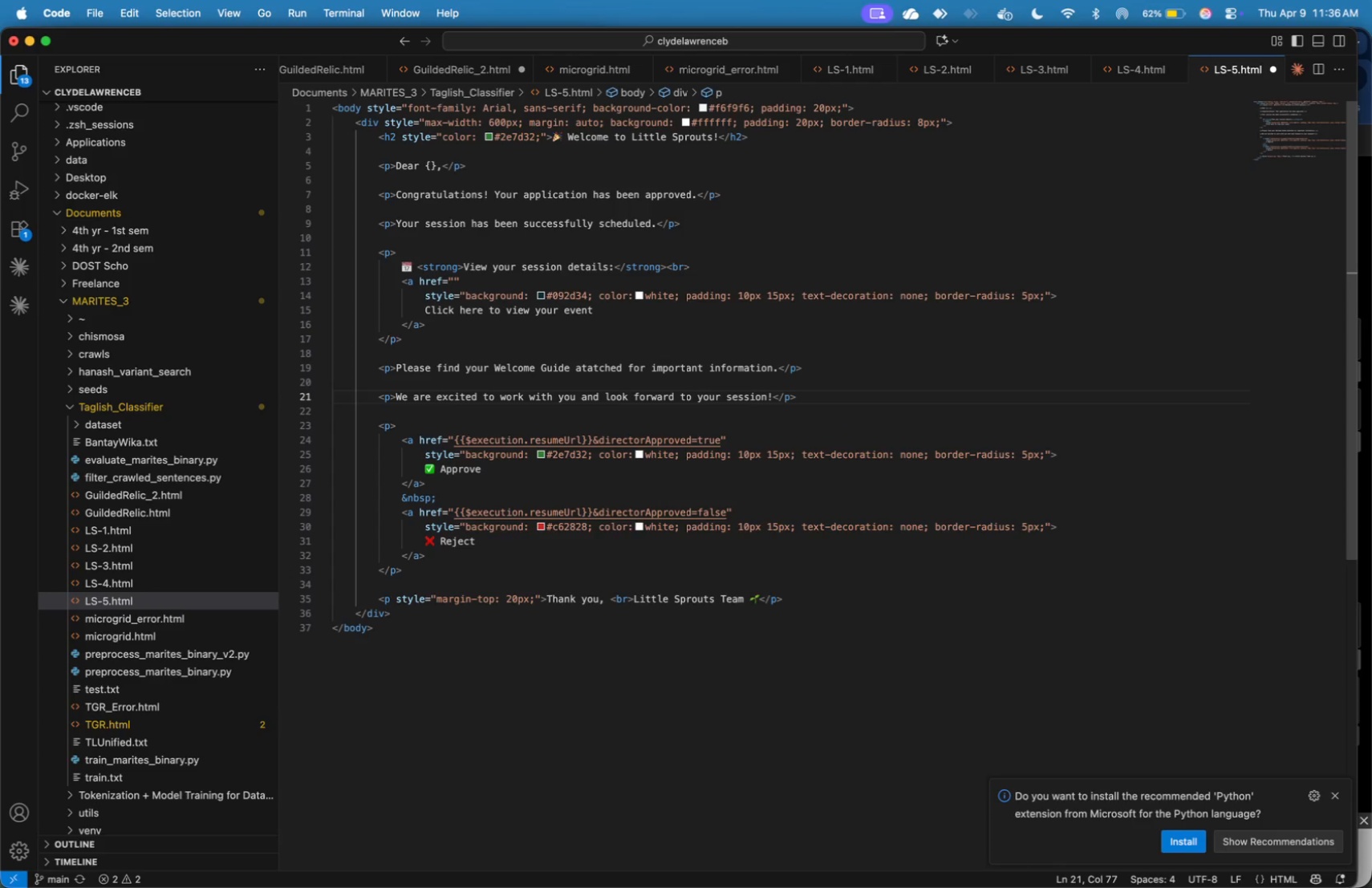 
key(ArrowLeft)
 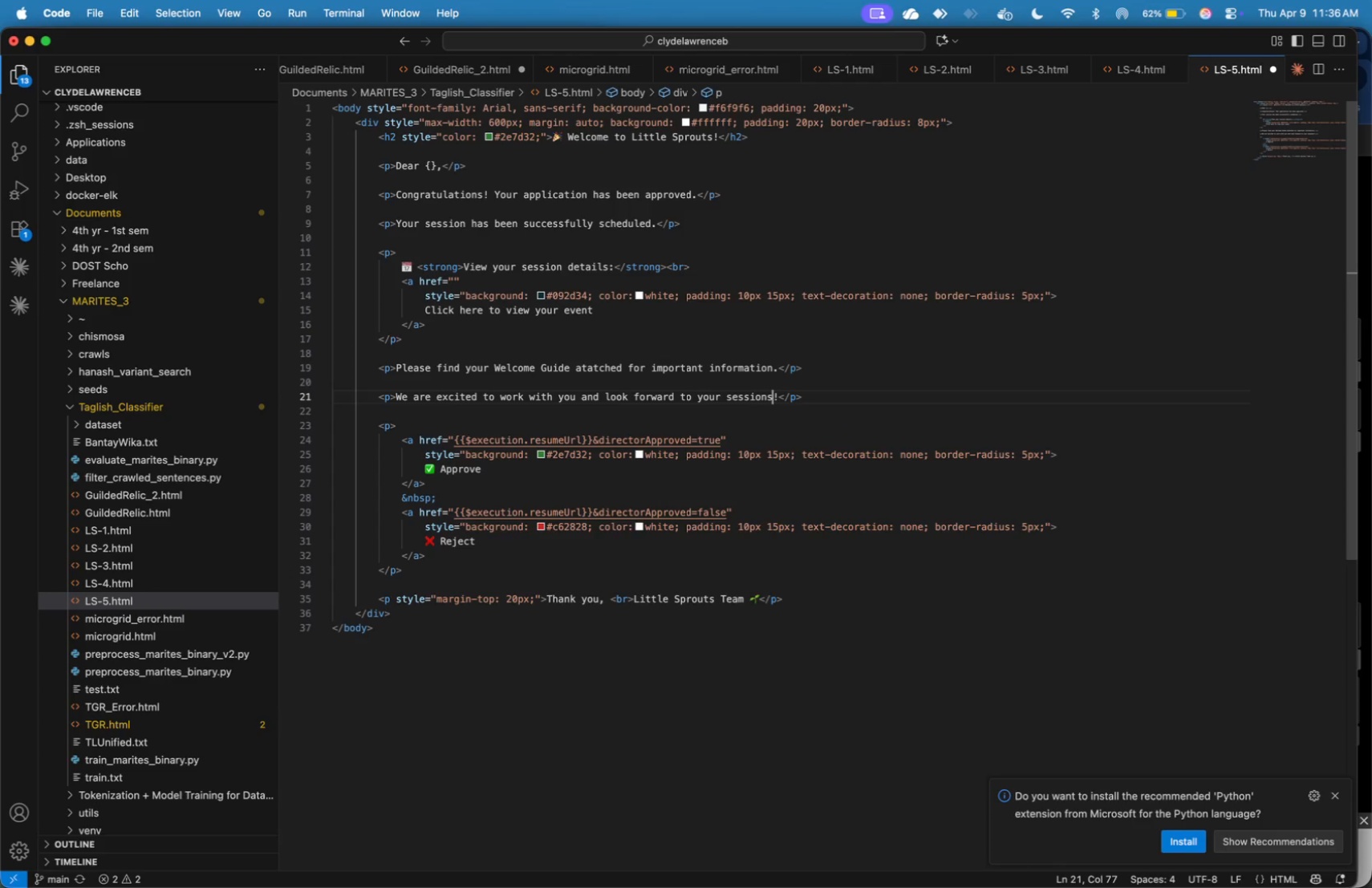 
key(S)
 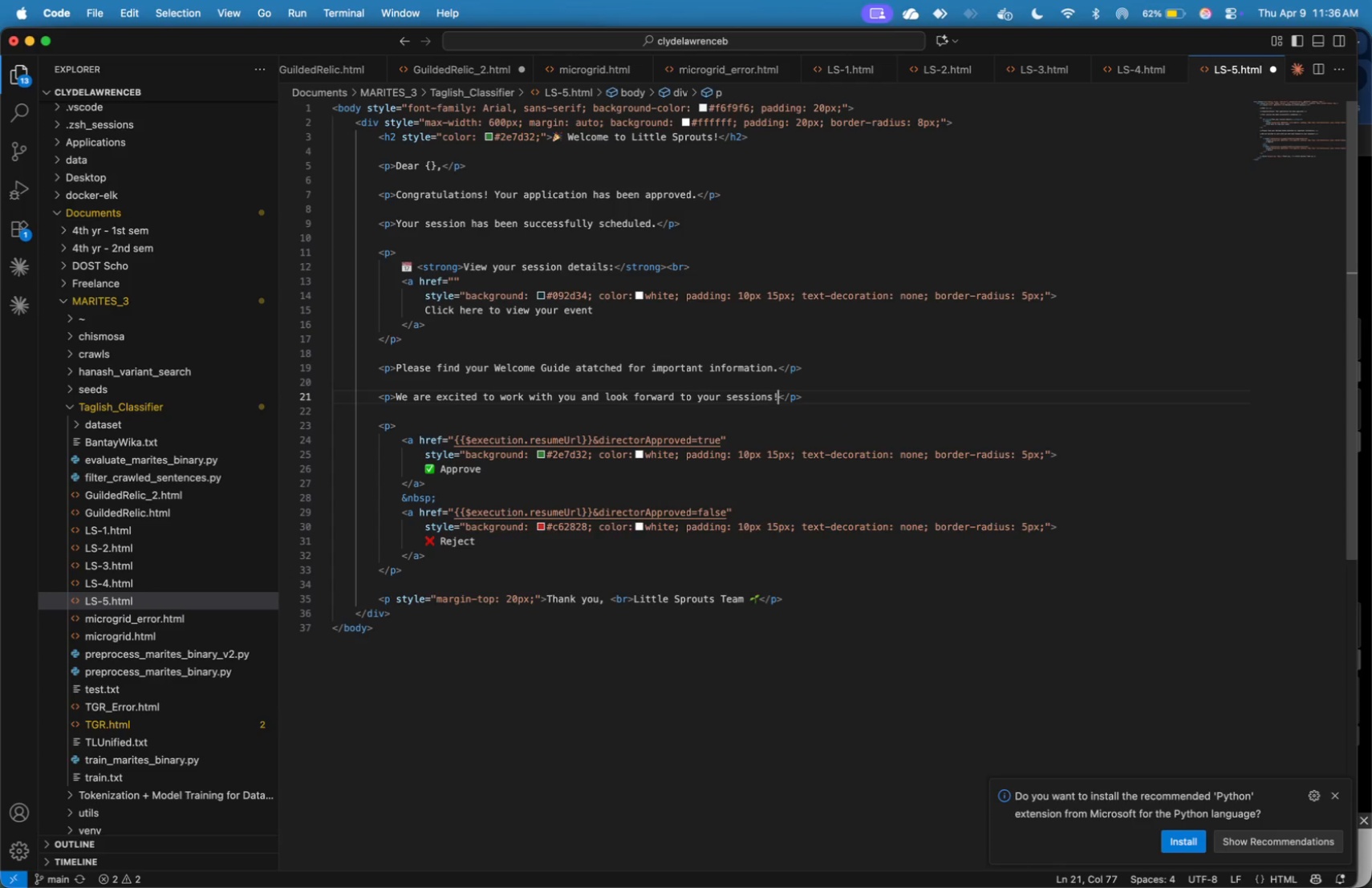 
key(ArrowRight)
 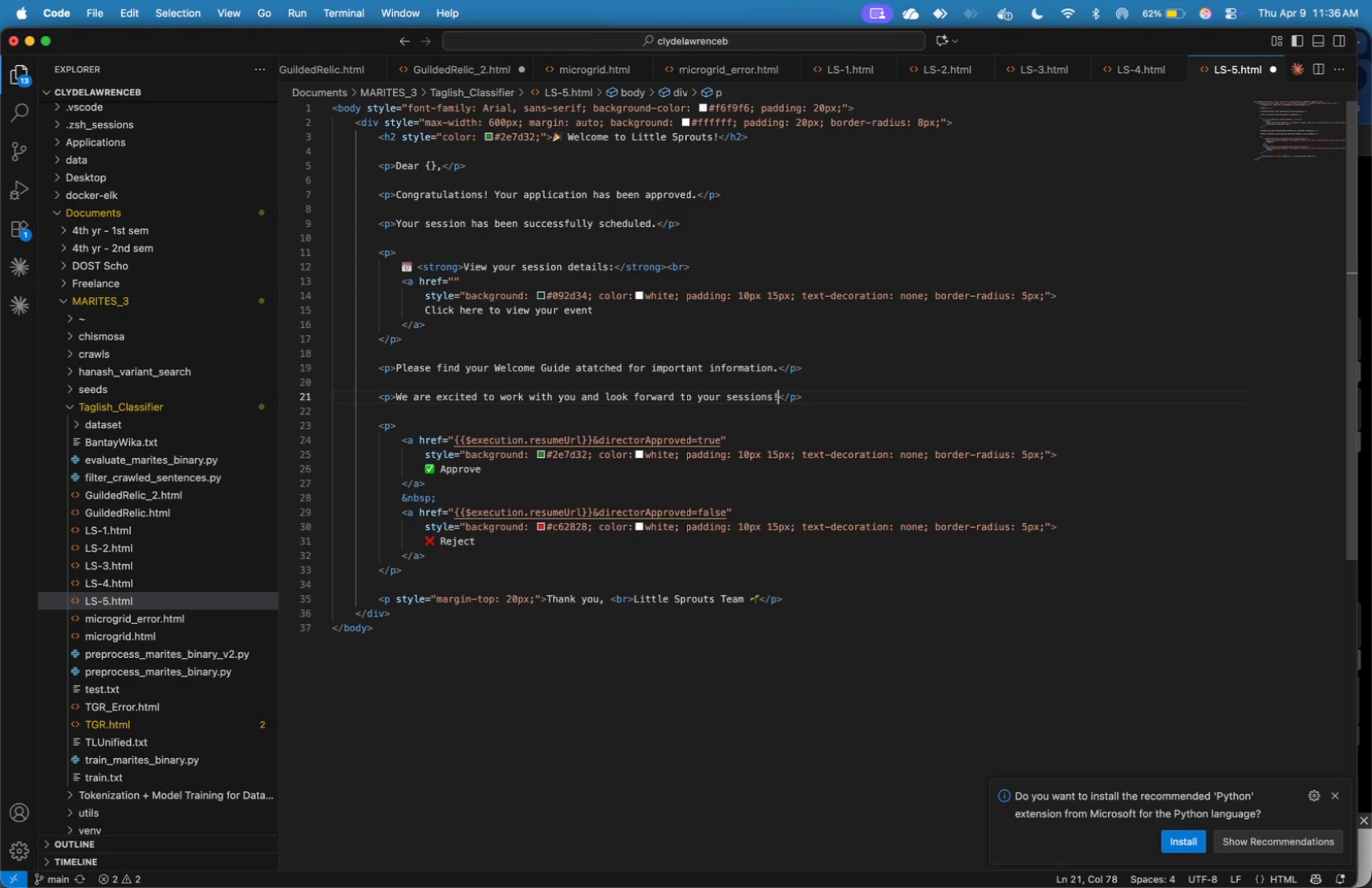 
key(ArrowRight)
 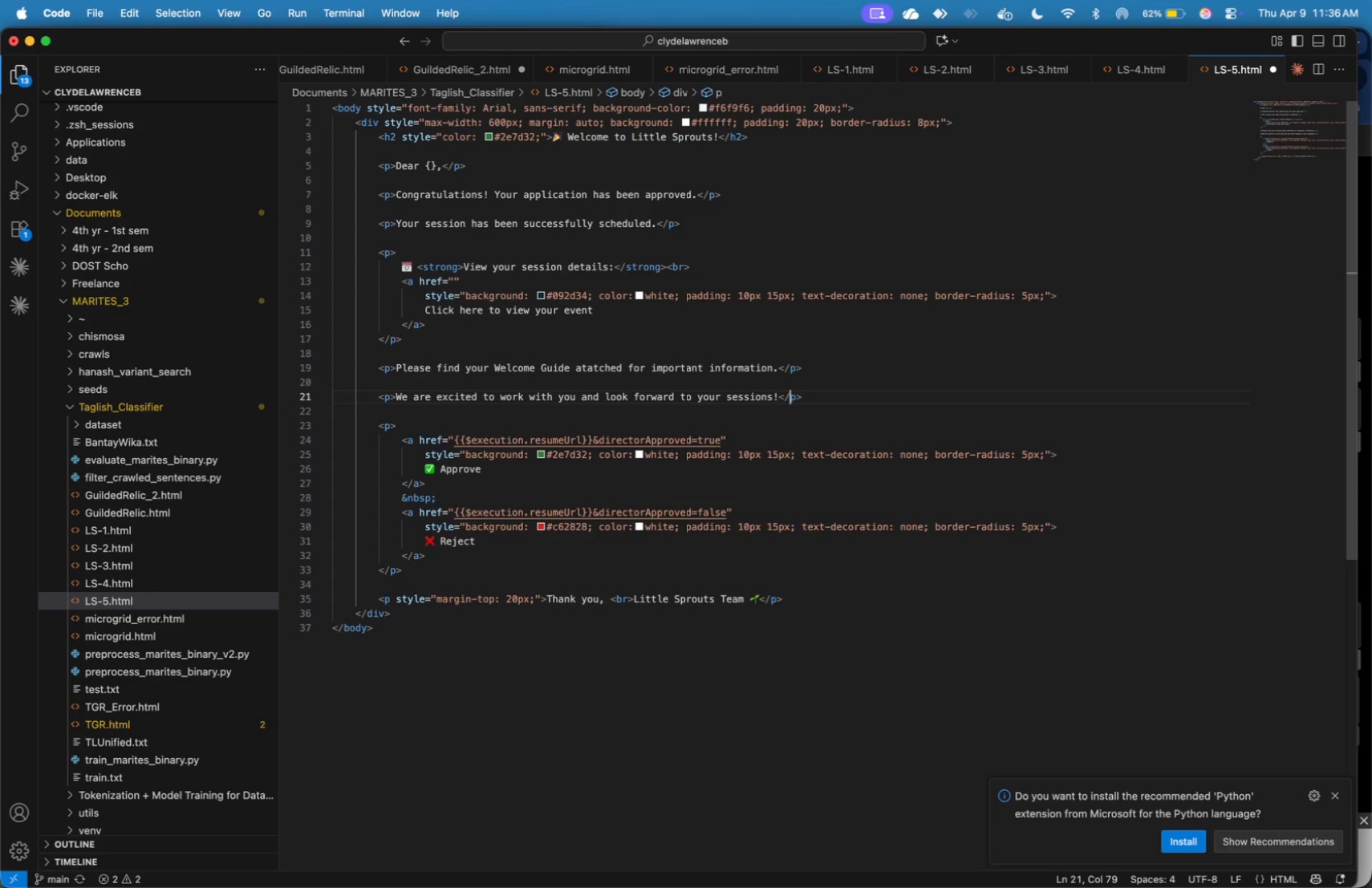 
key(ArrowRight)
 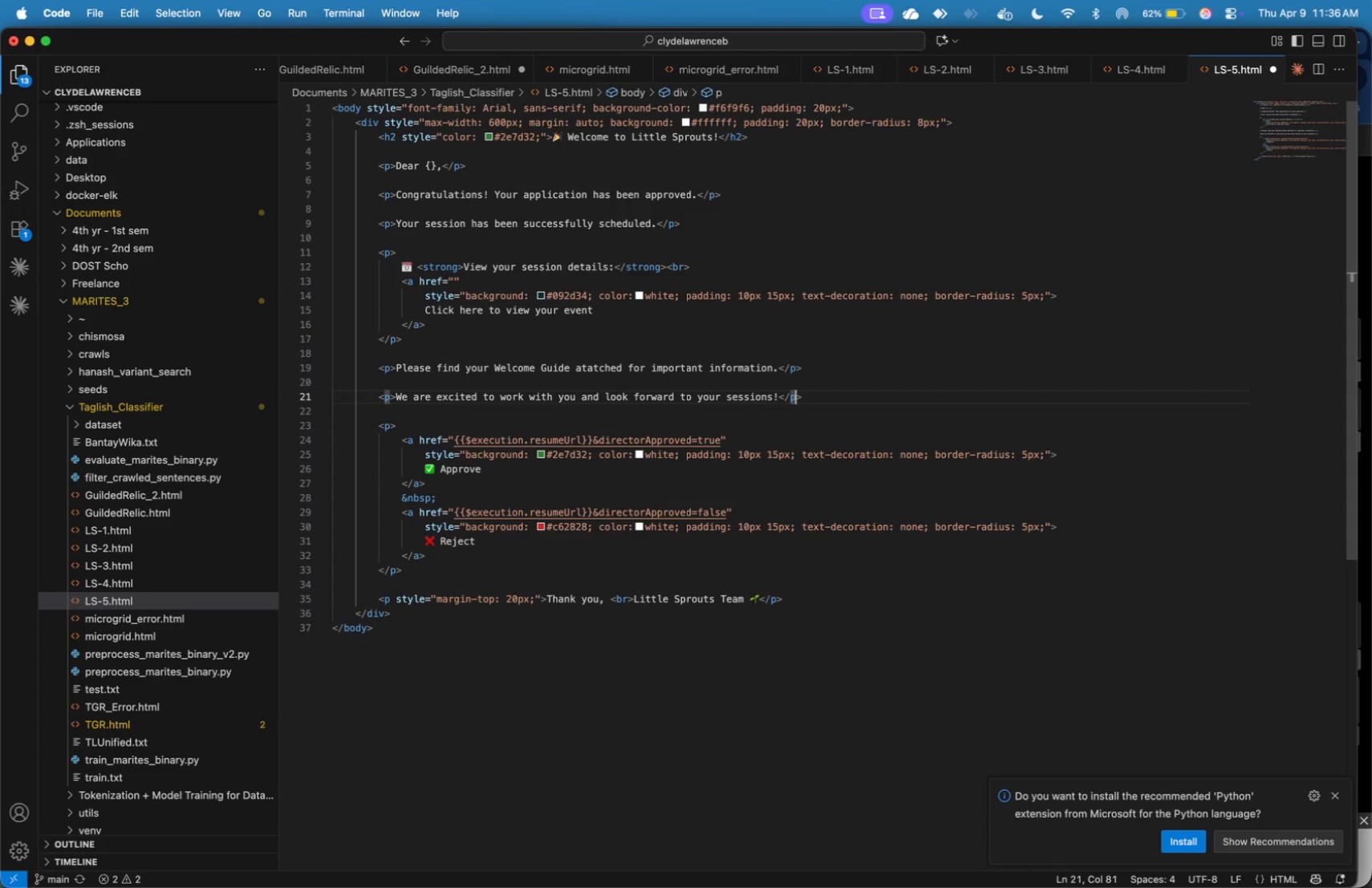 
key(ArrowRight)
 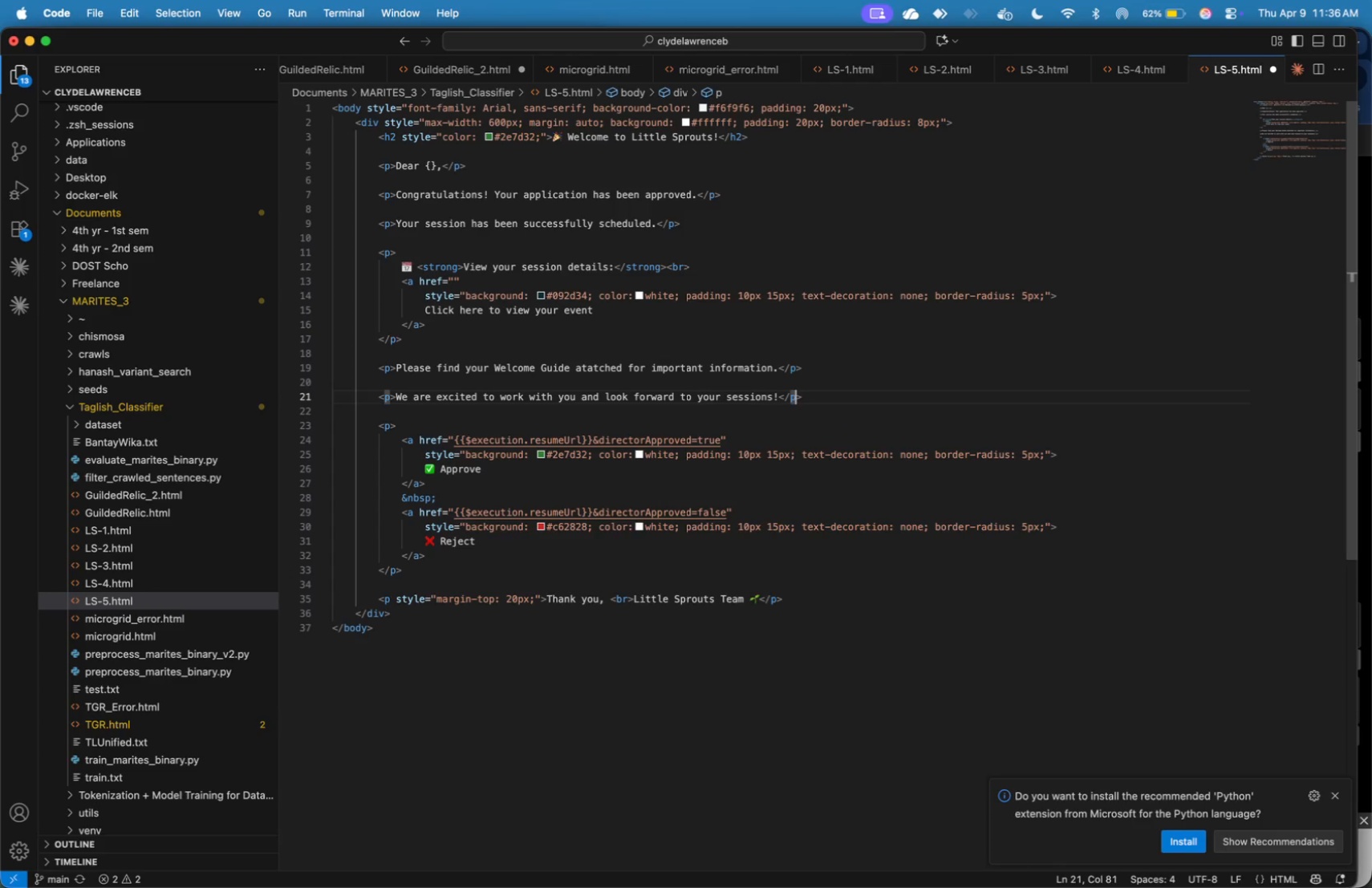 
key(ArrowRight)
 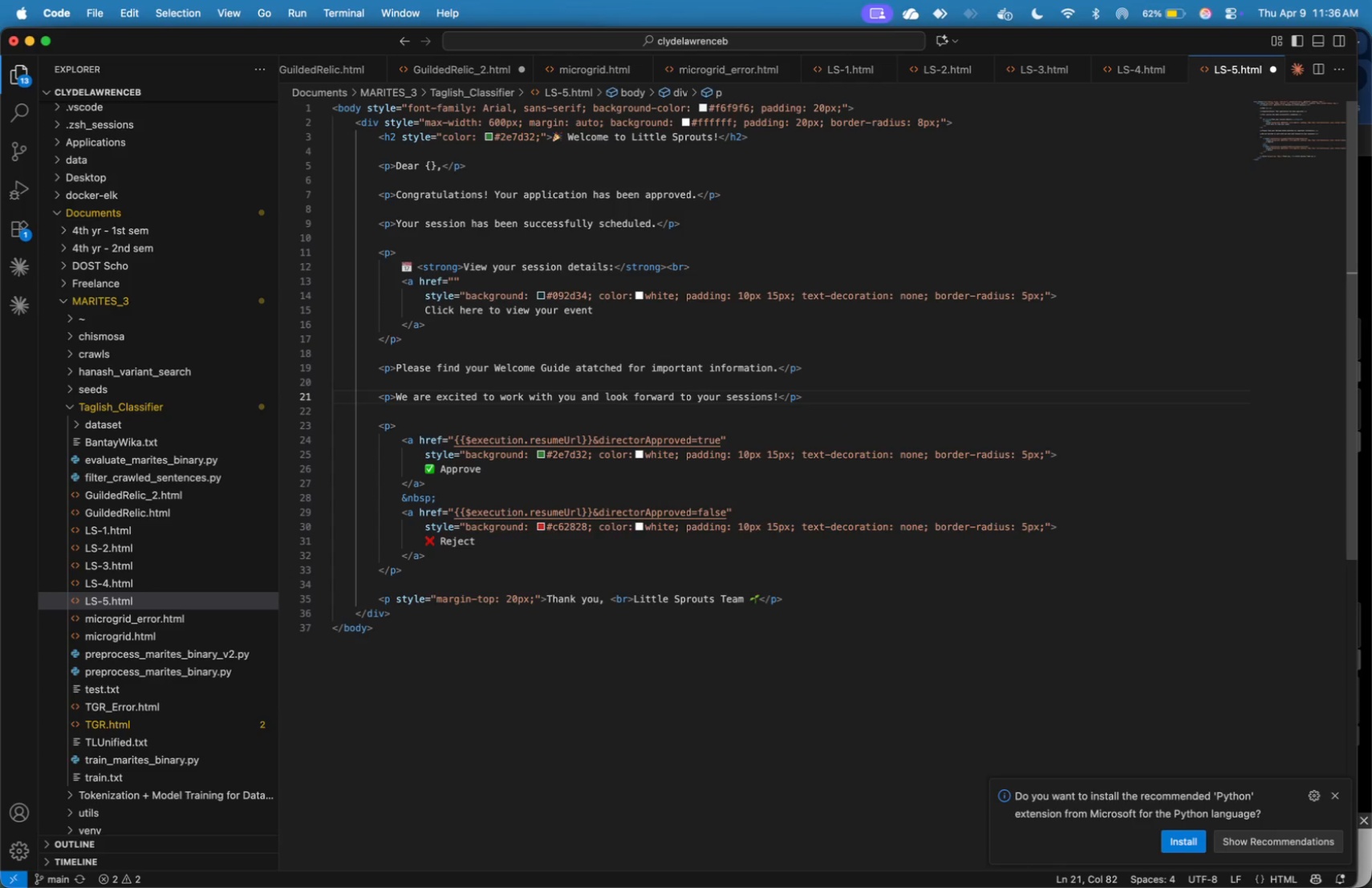 
key(ArrowDown)
 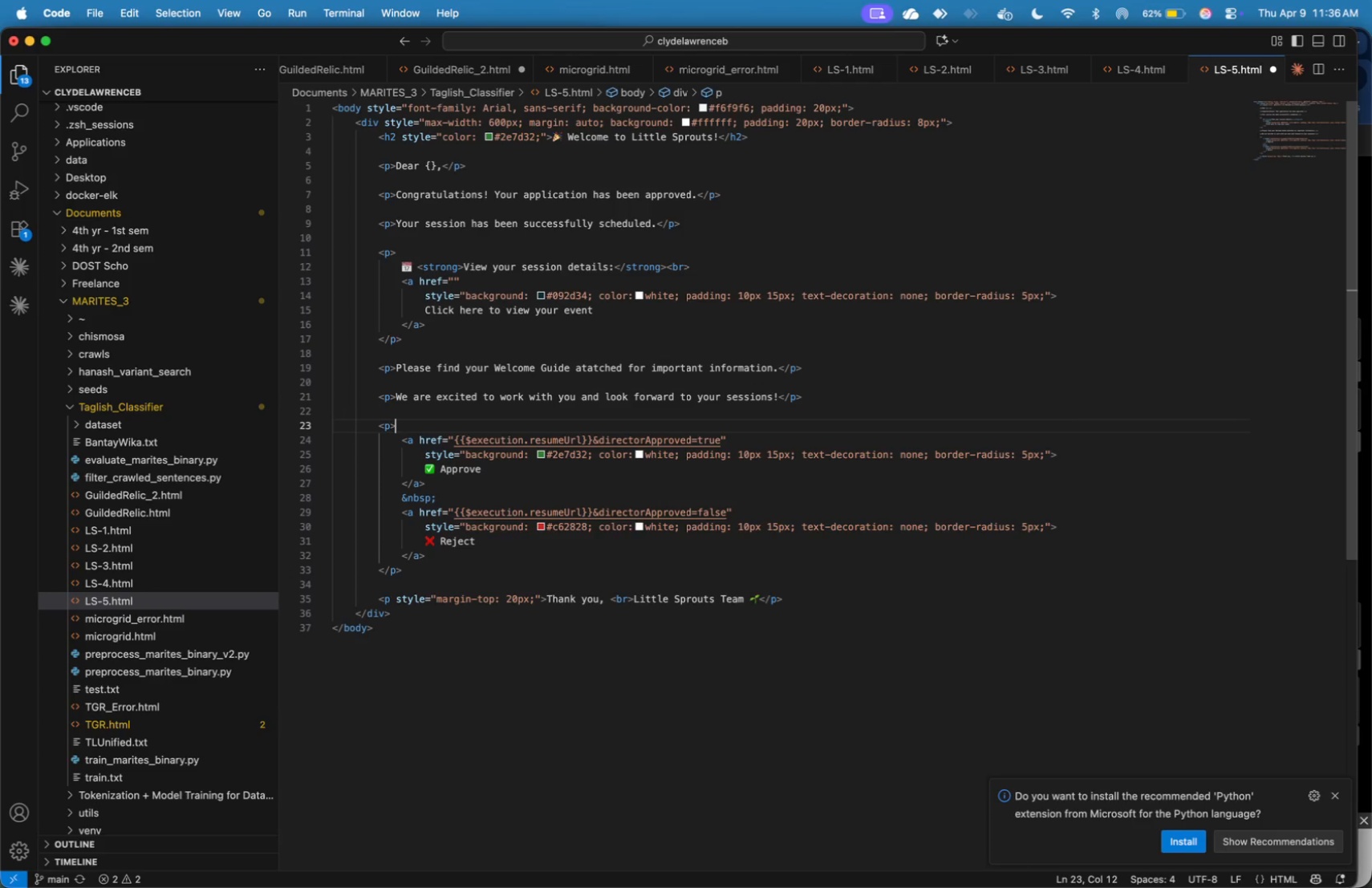 
hold_key(key=ArrowDown, duration=1.03)
 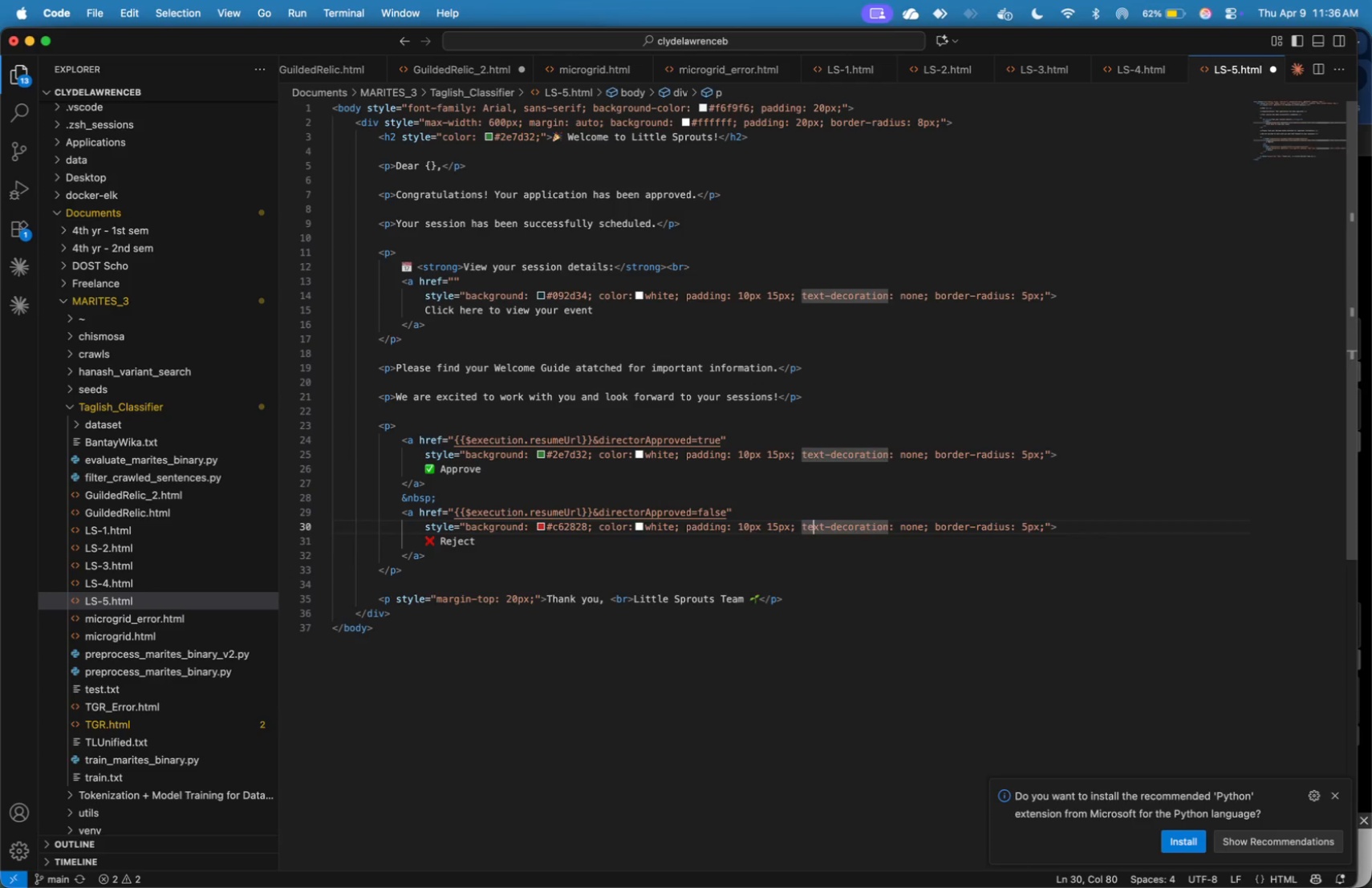 
key(ArrowDown)
 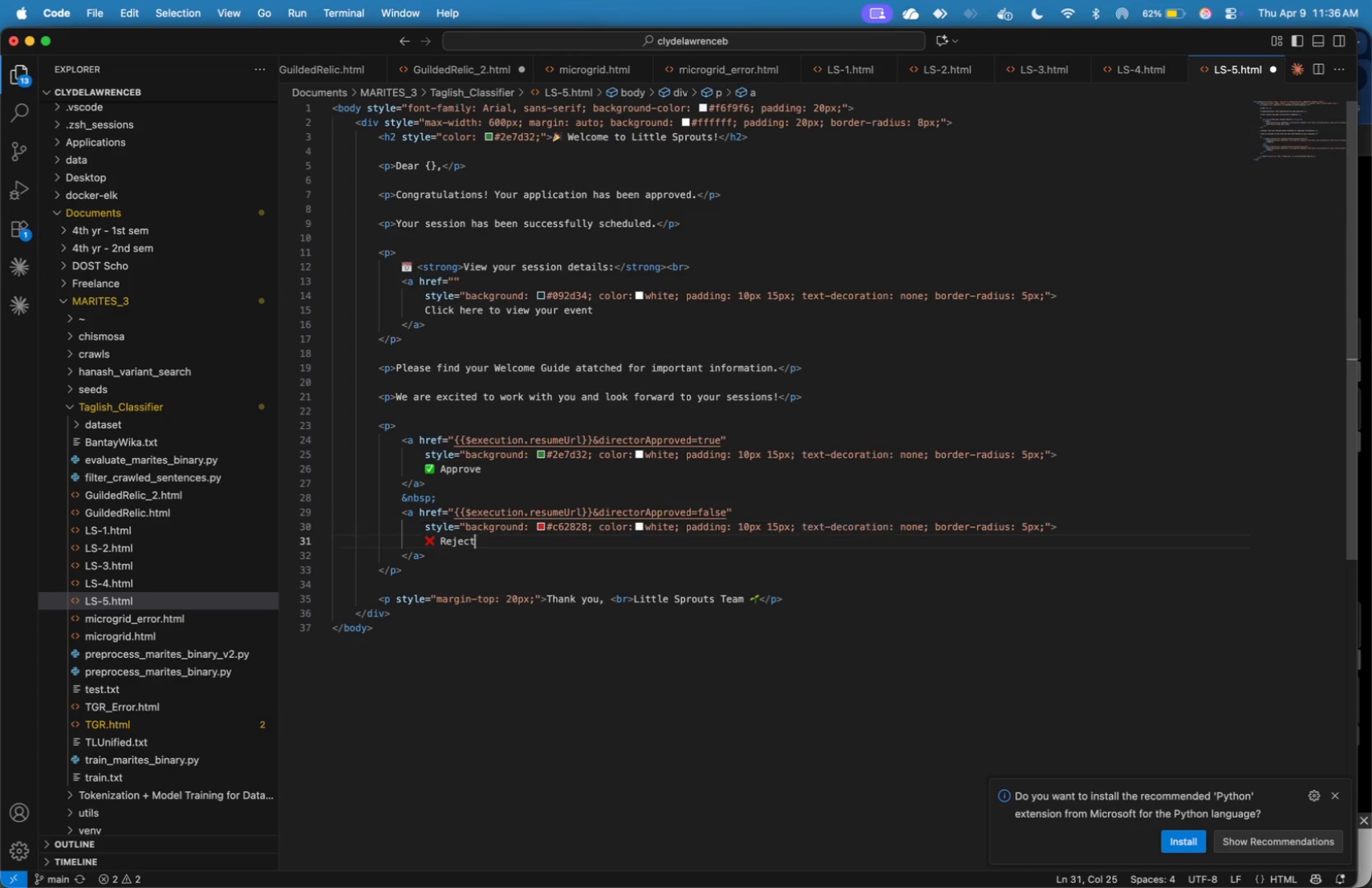 
key(ArrowDown)
 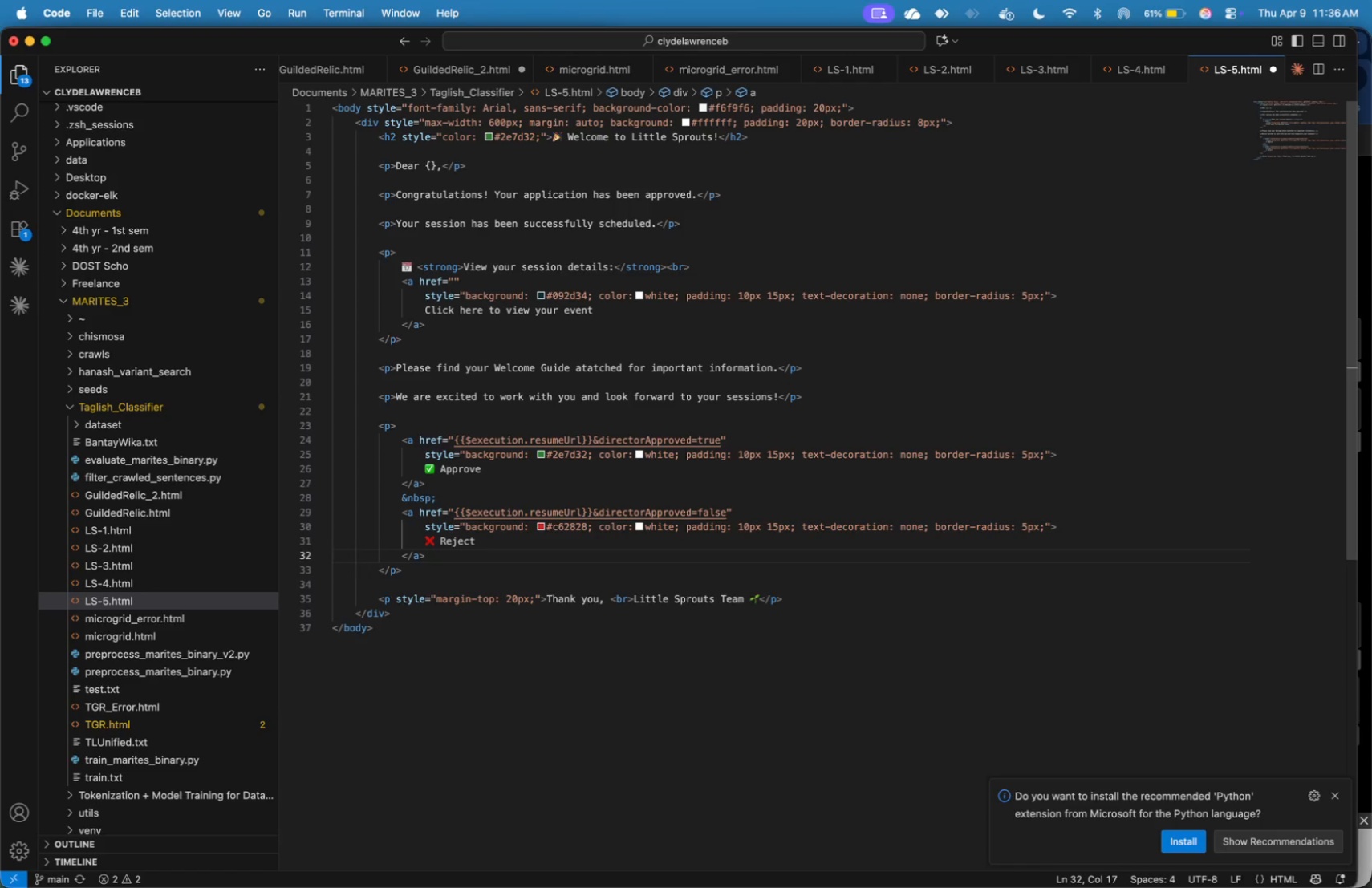 
key(ArrowDown)
 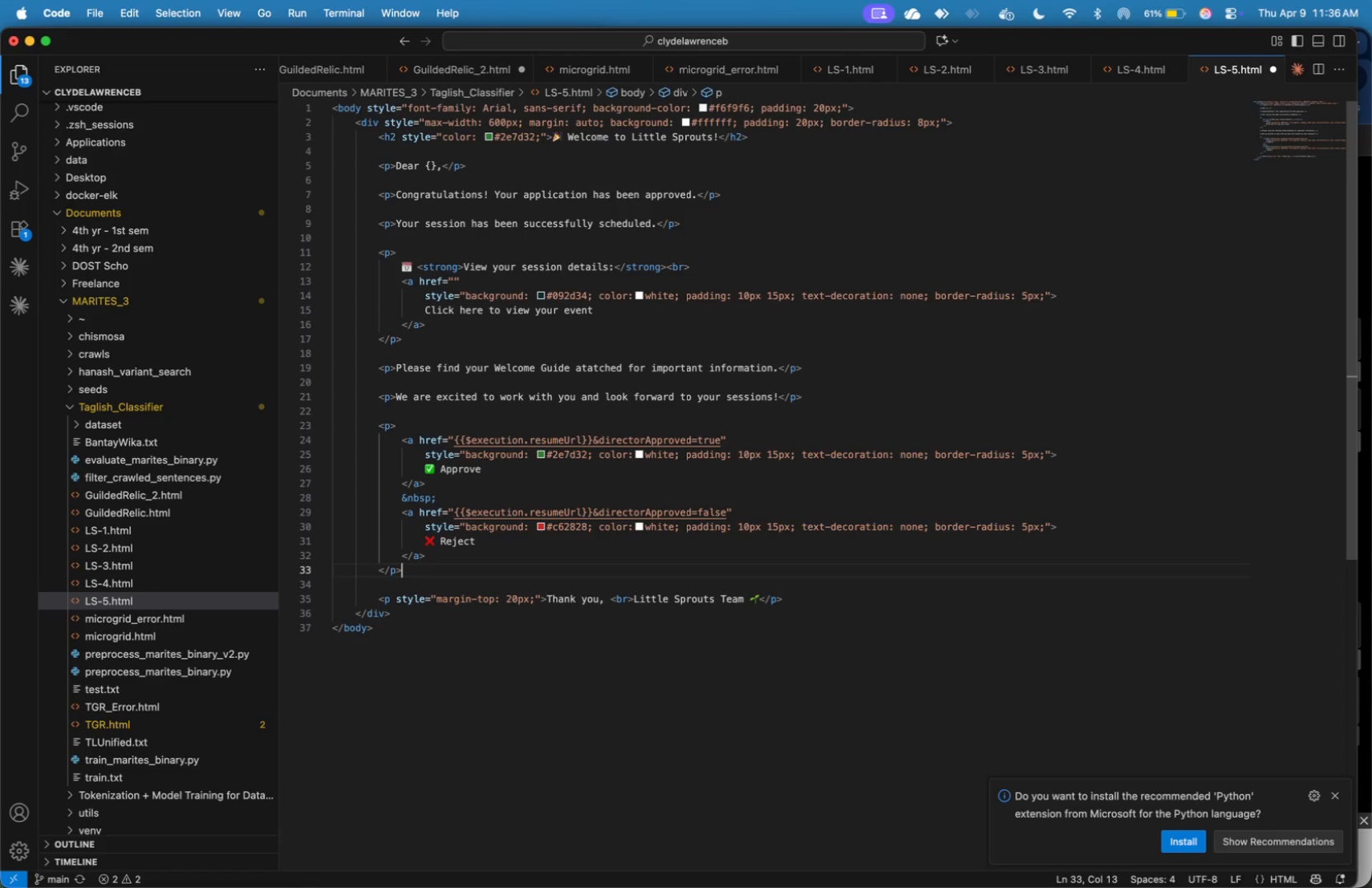 
hold_key(key=ArrowUp, duration=1.24)
 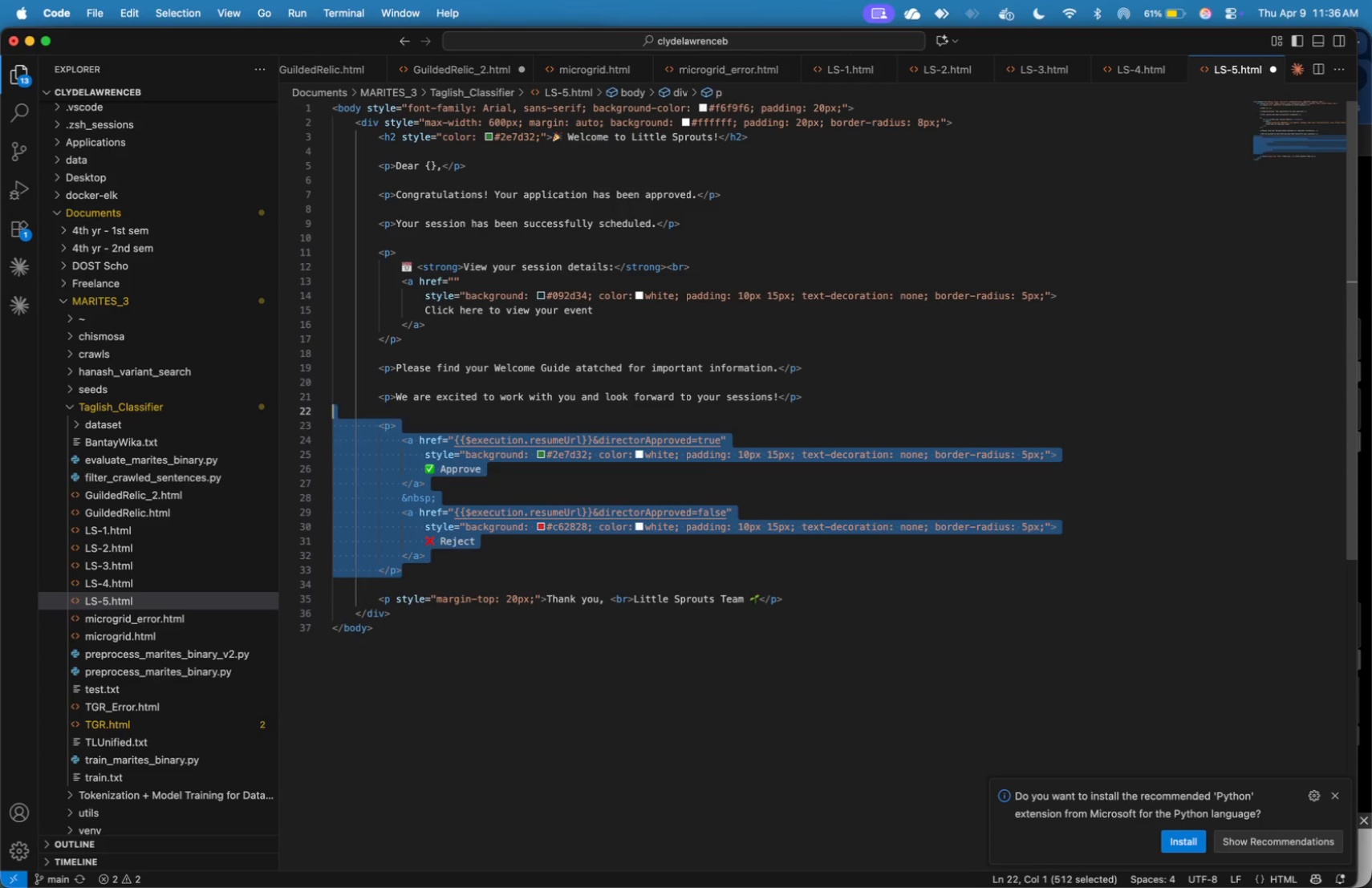 
key(Shift+ArrowUp)
 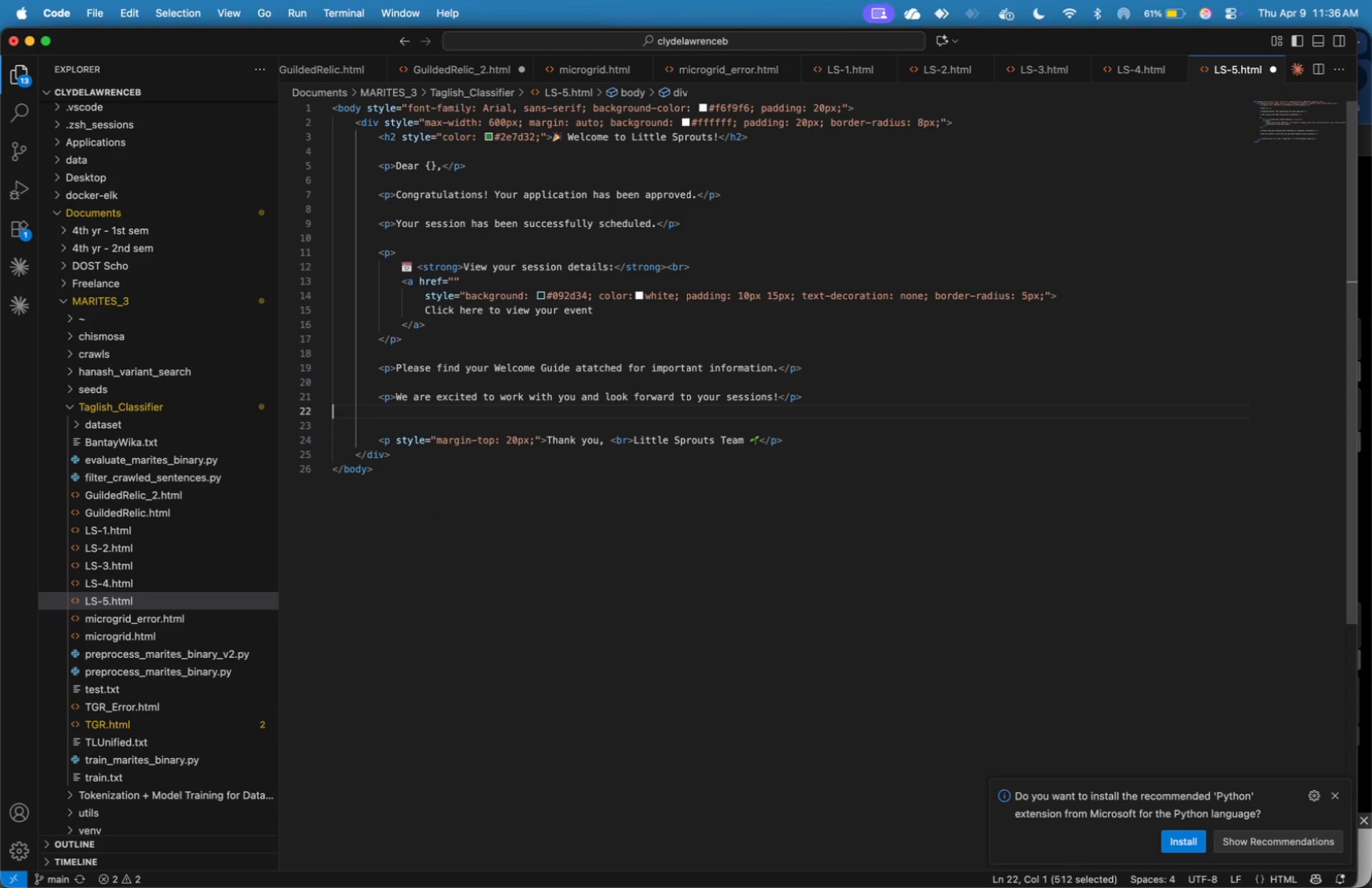 
key(Backspace)
 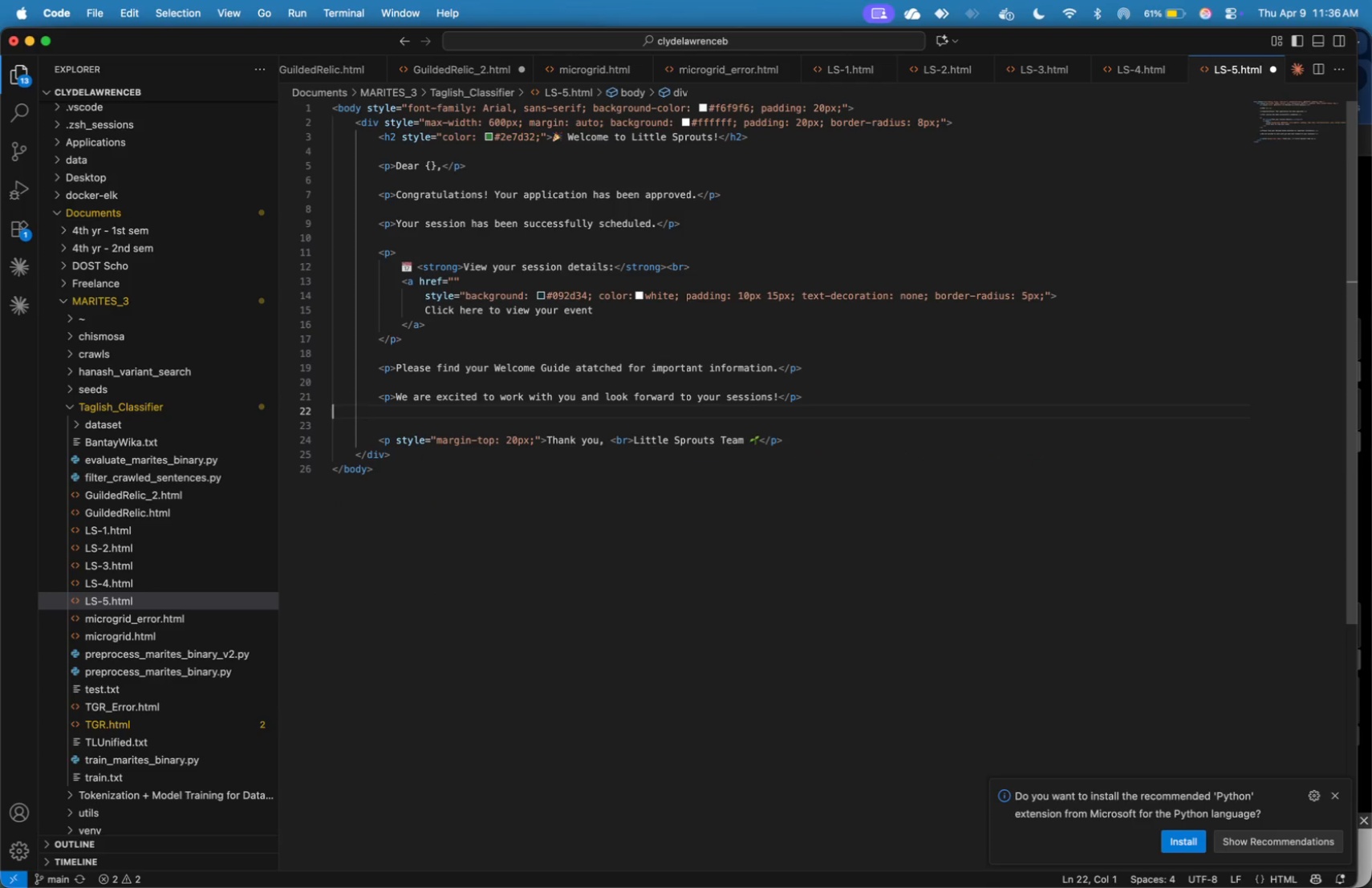 
key(Backspace)
 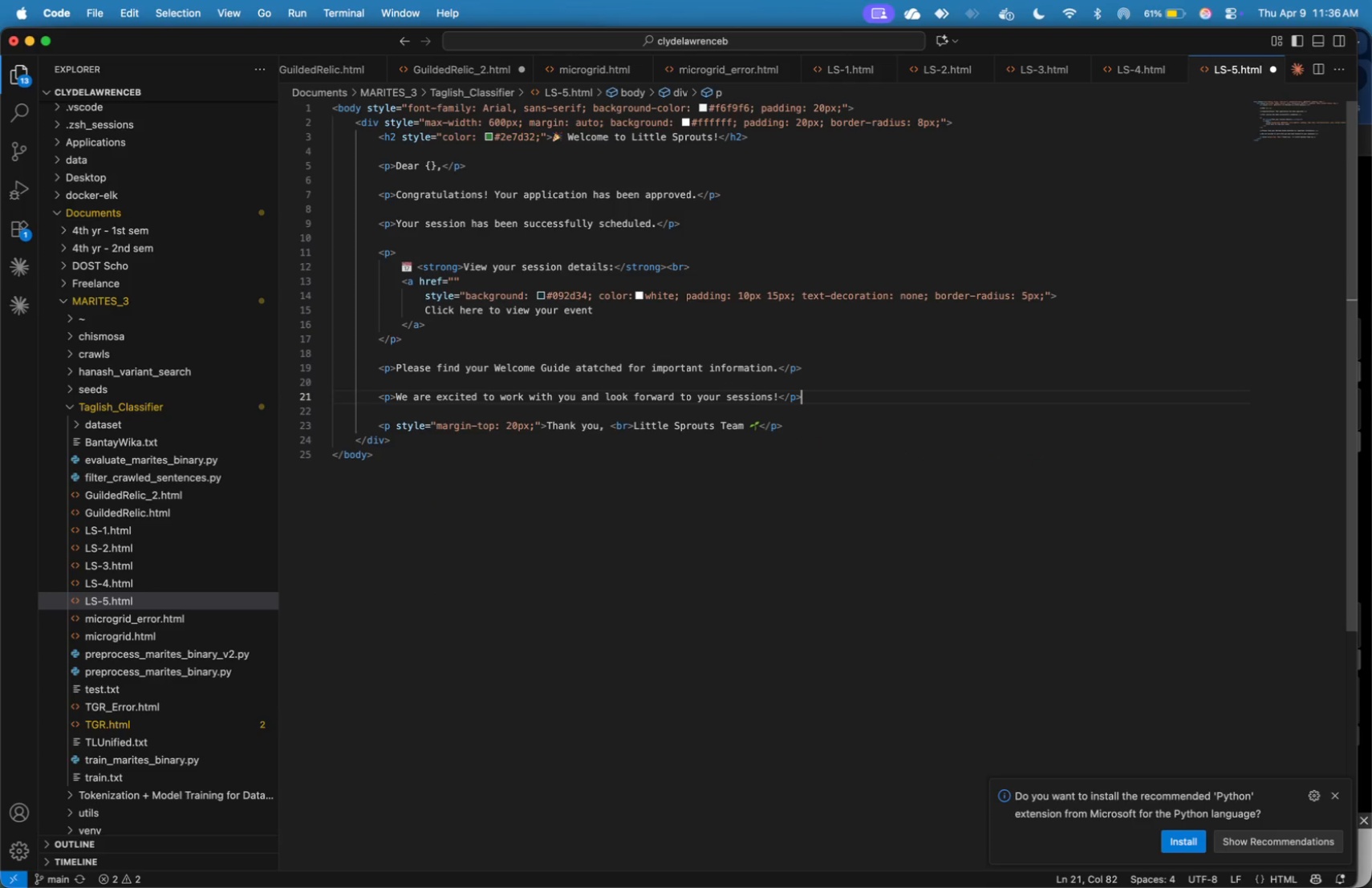 
key(Meta+A)
 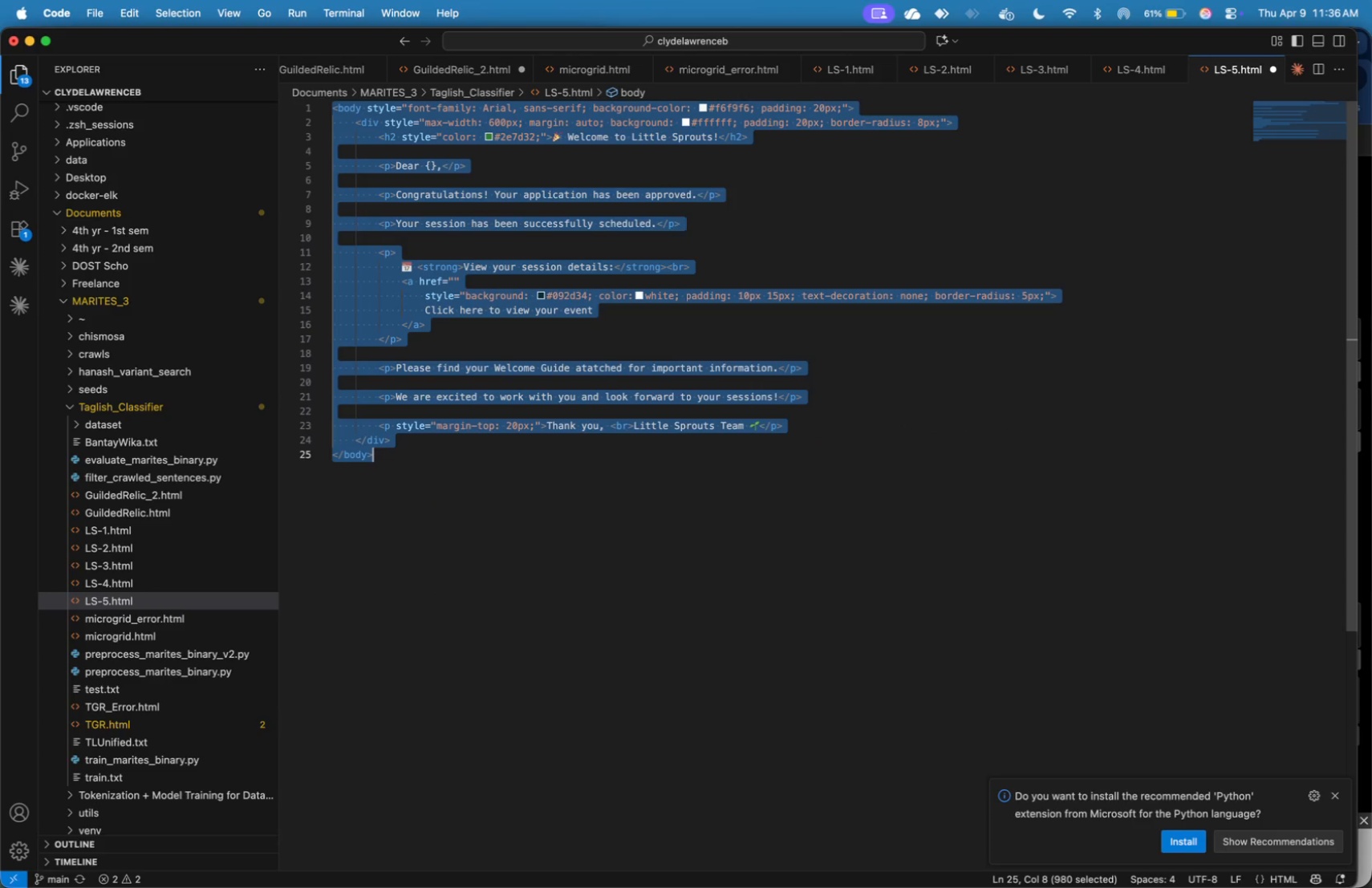 
key(Meta+C)
 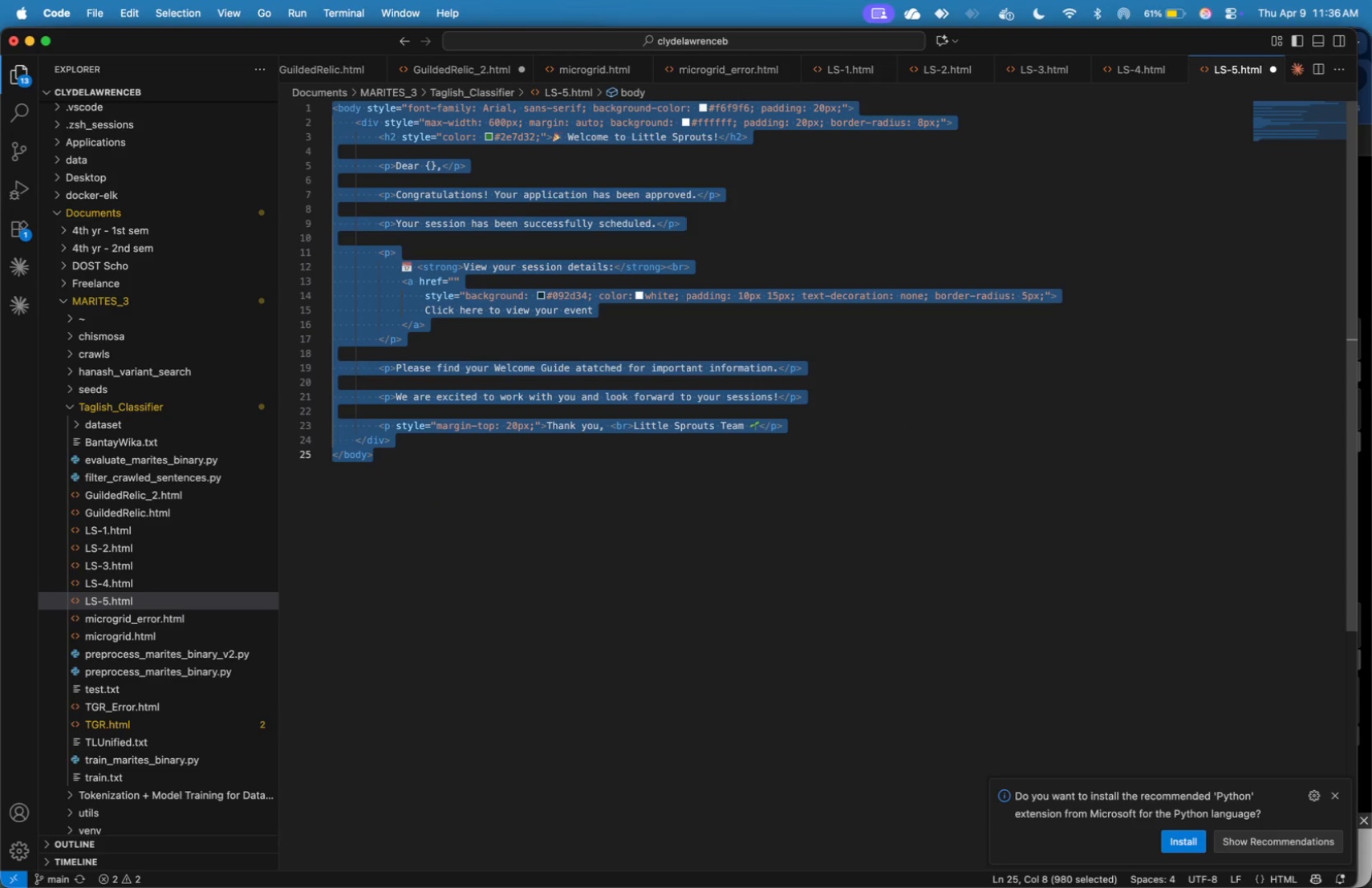 
key(Meta+Tab)
 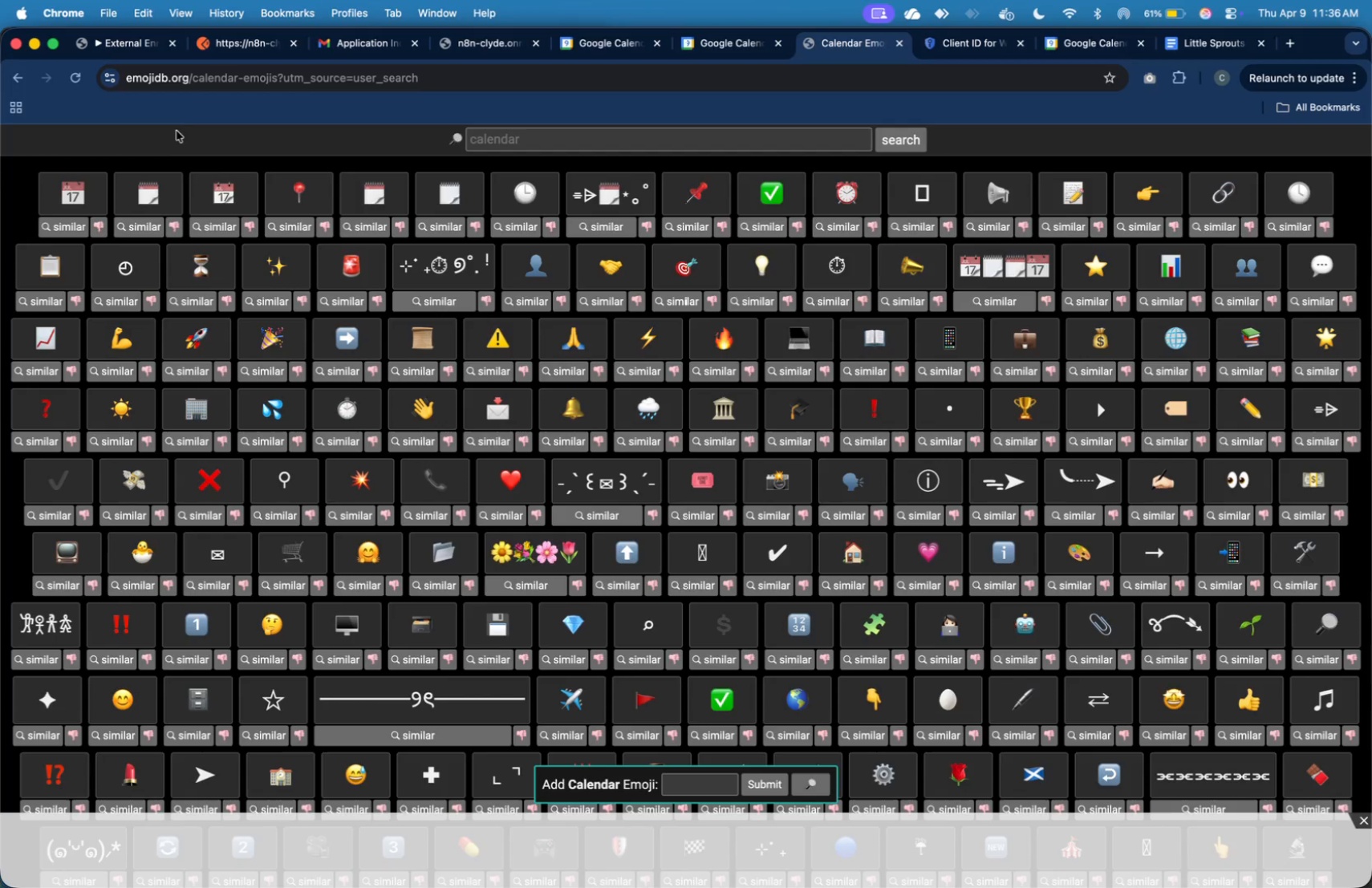 
left_click([130, 50])
 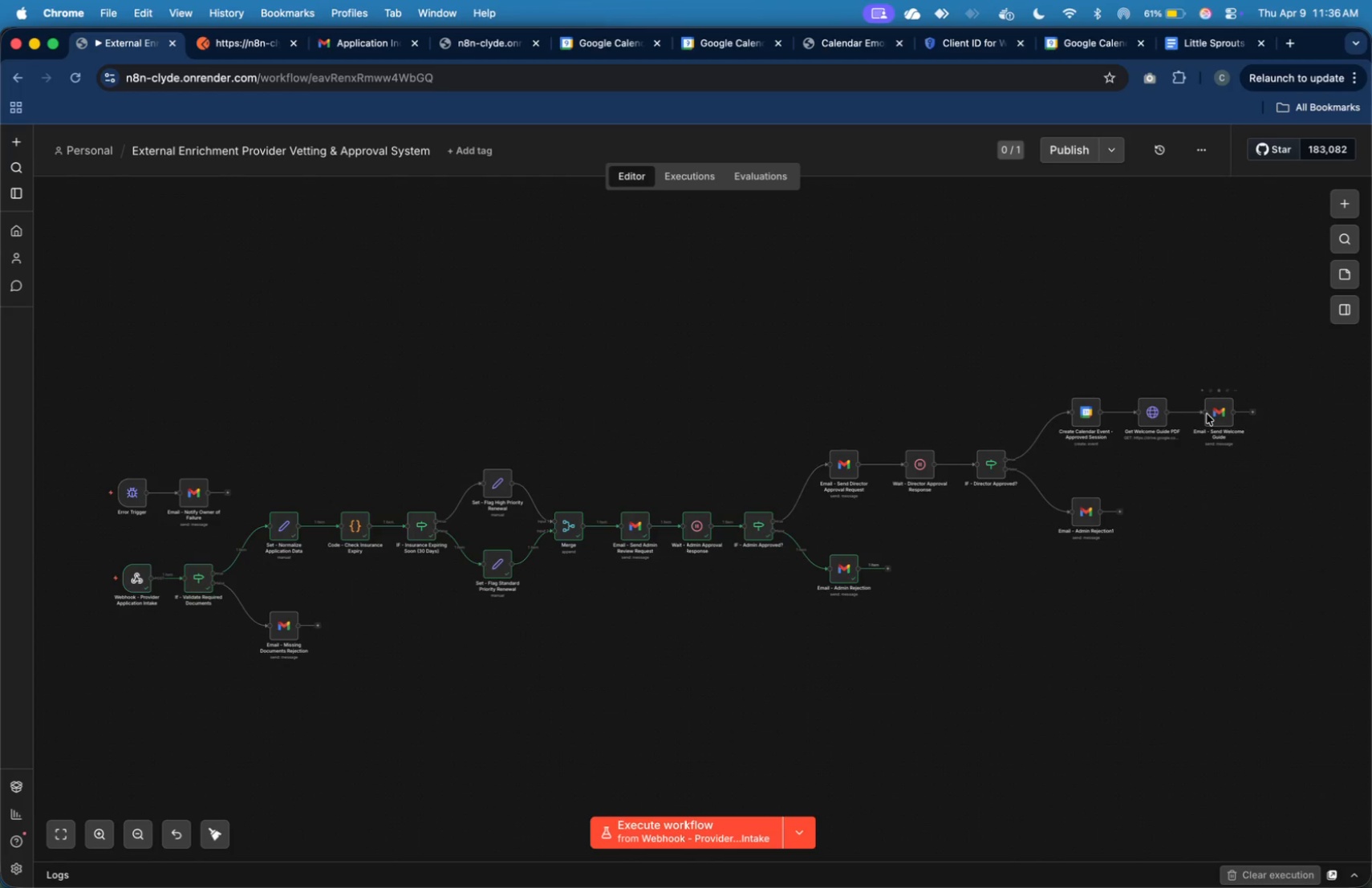 
double_click([1212, 416])
 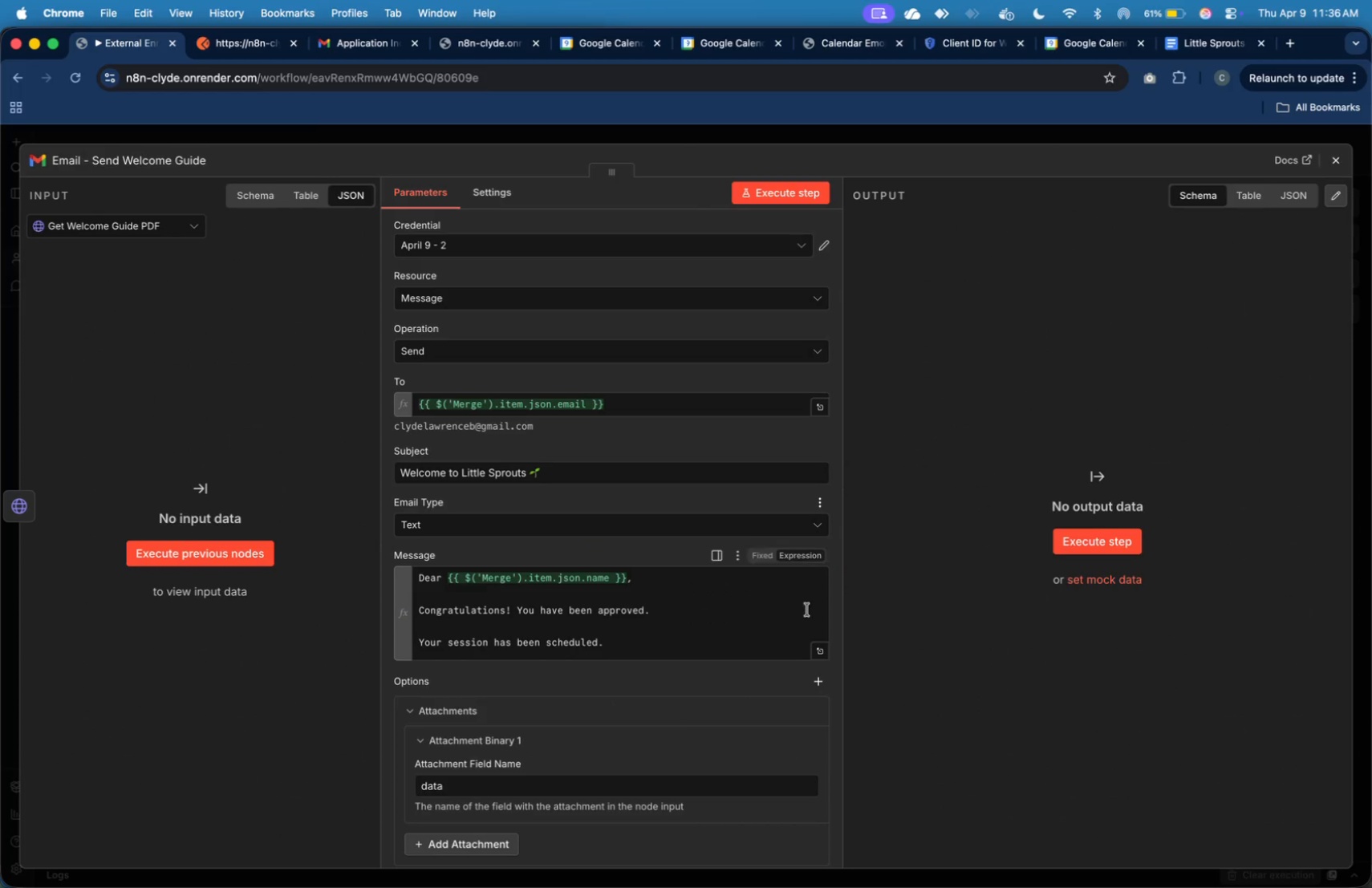 
left_click([821, 655])
 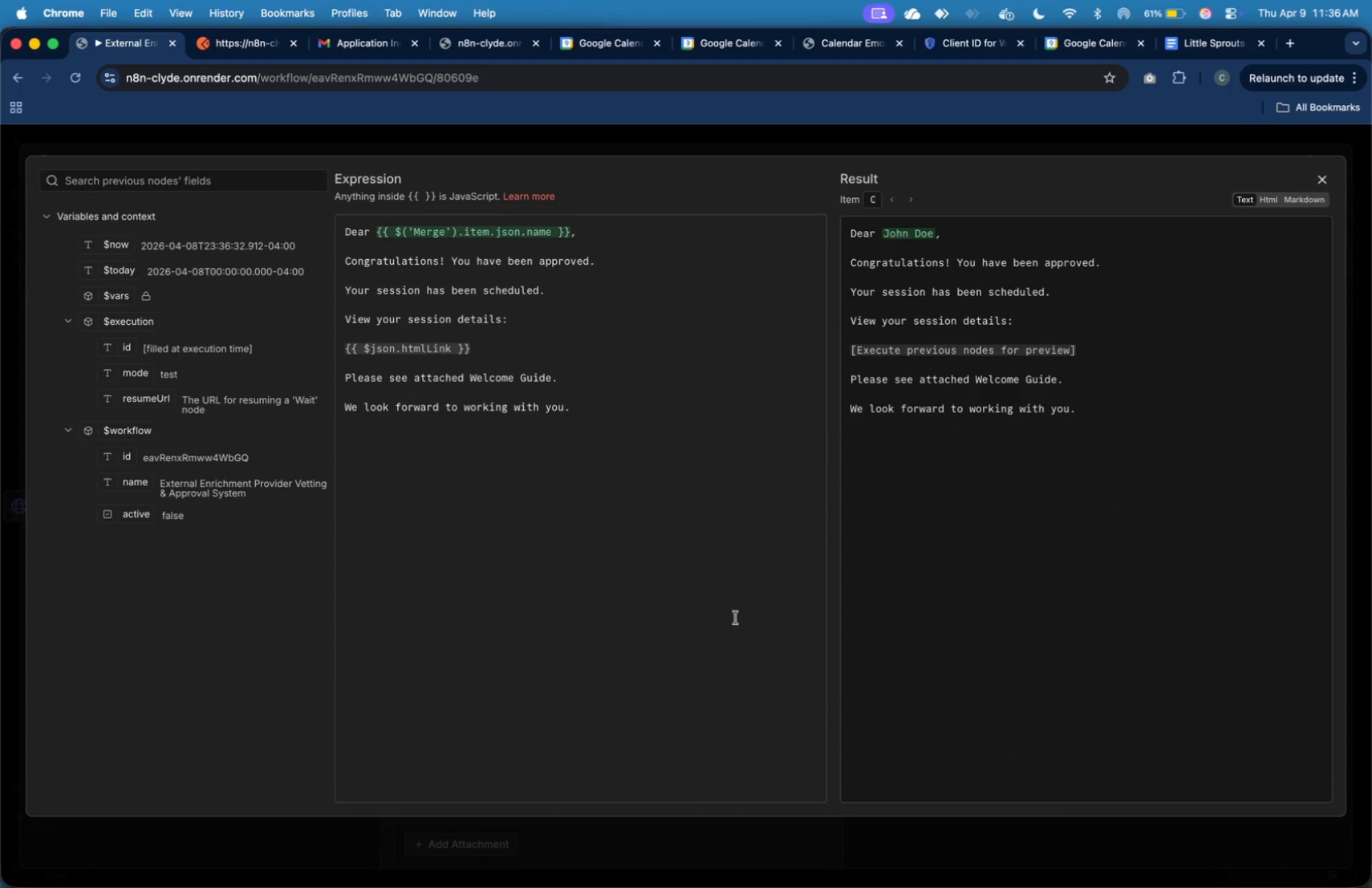 
left_click([688, 601])
 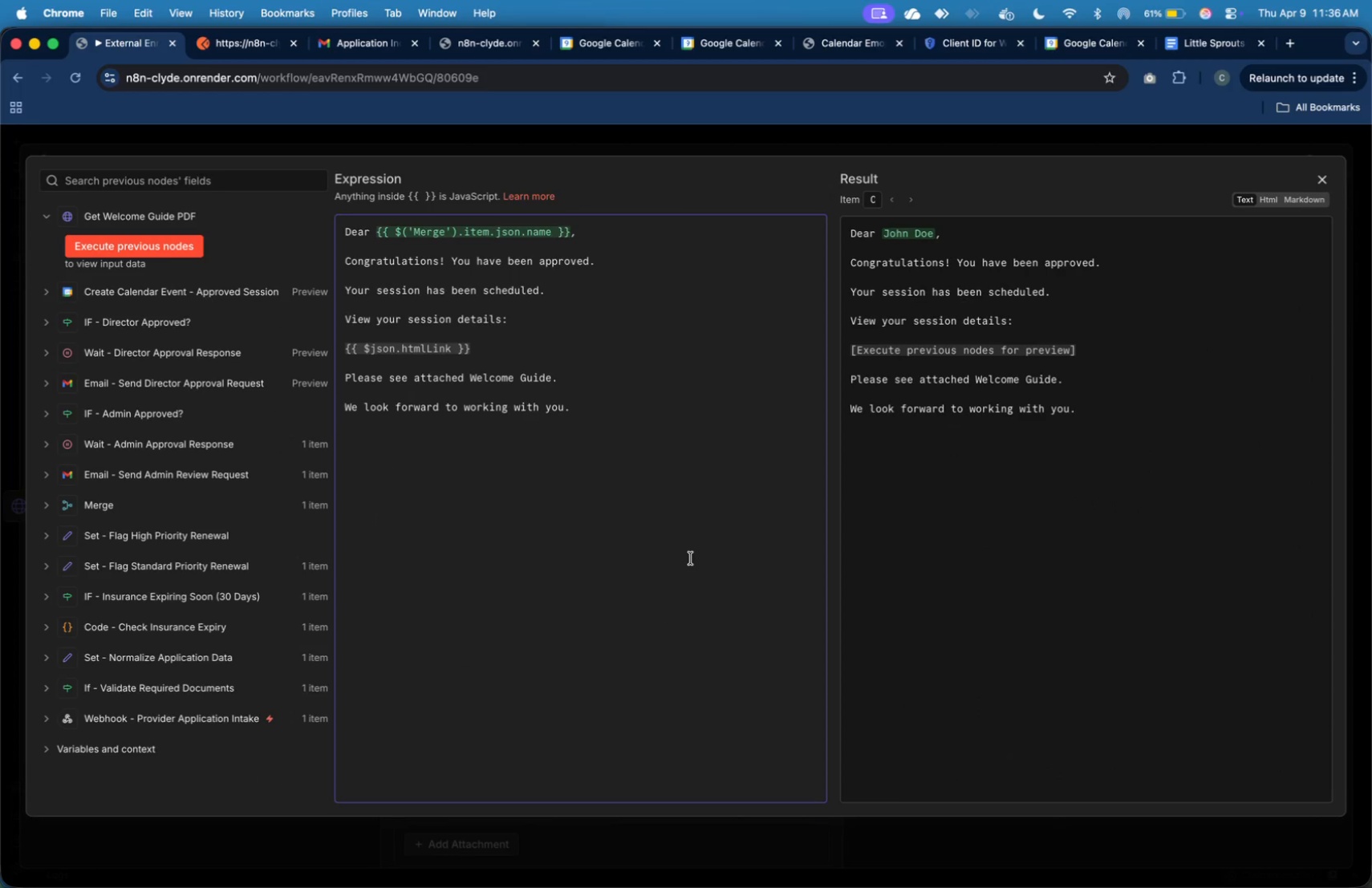 
key(Enter)
 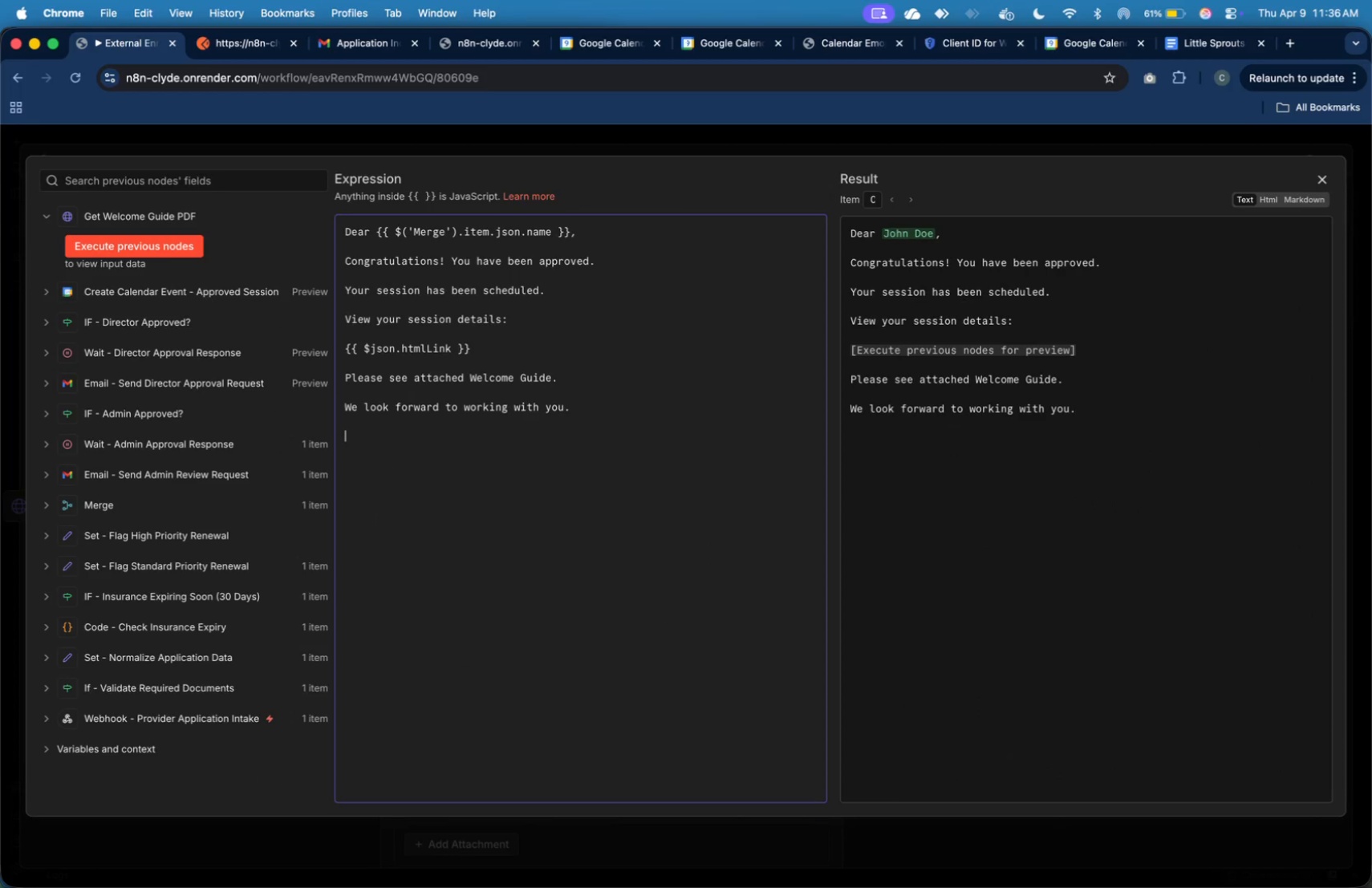 
key(Enter)
 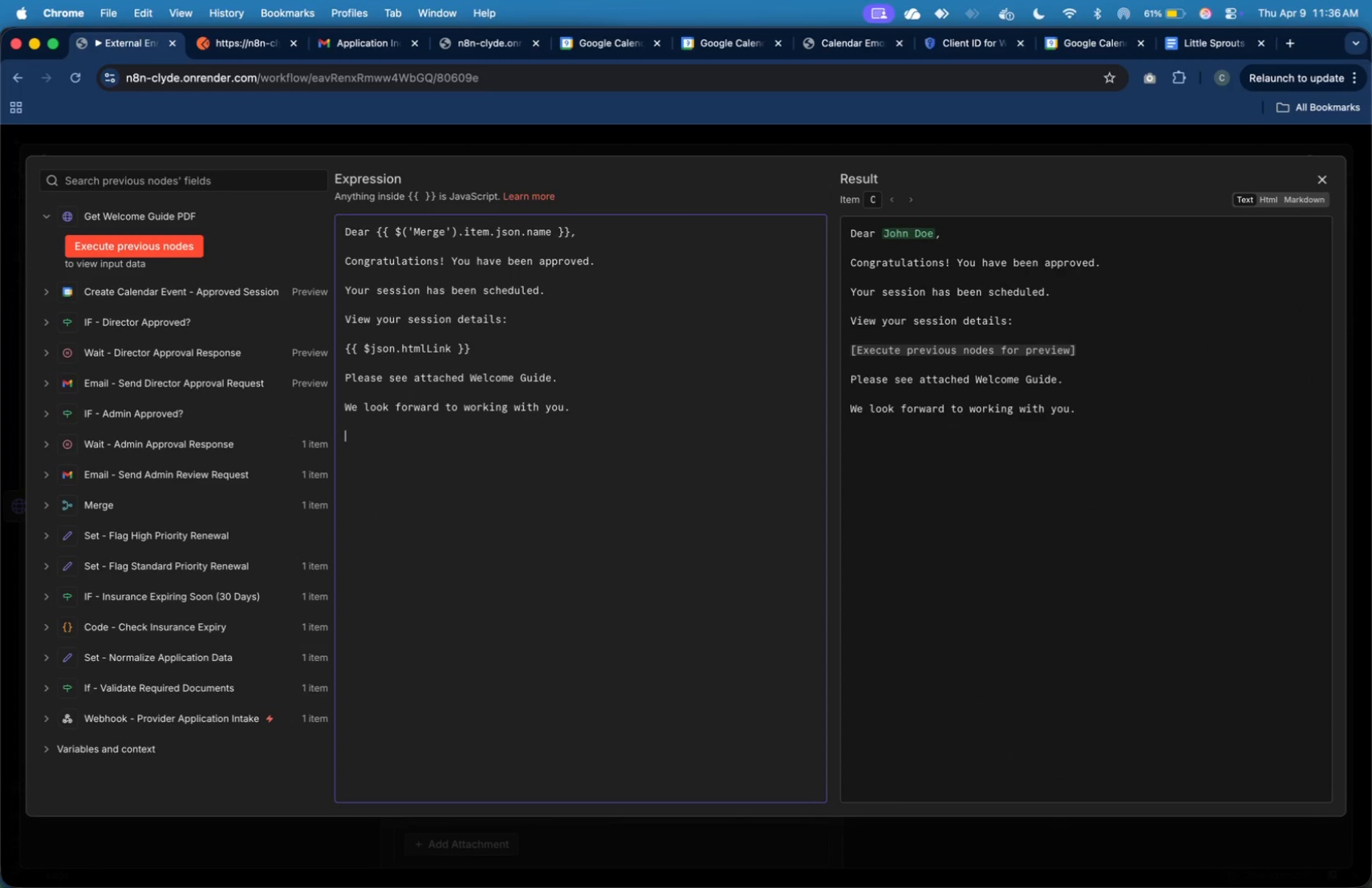 
key(Meta+V)
 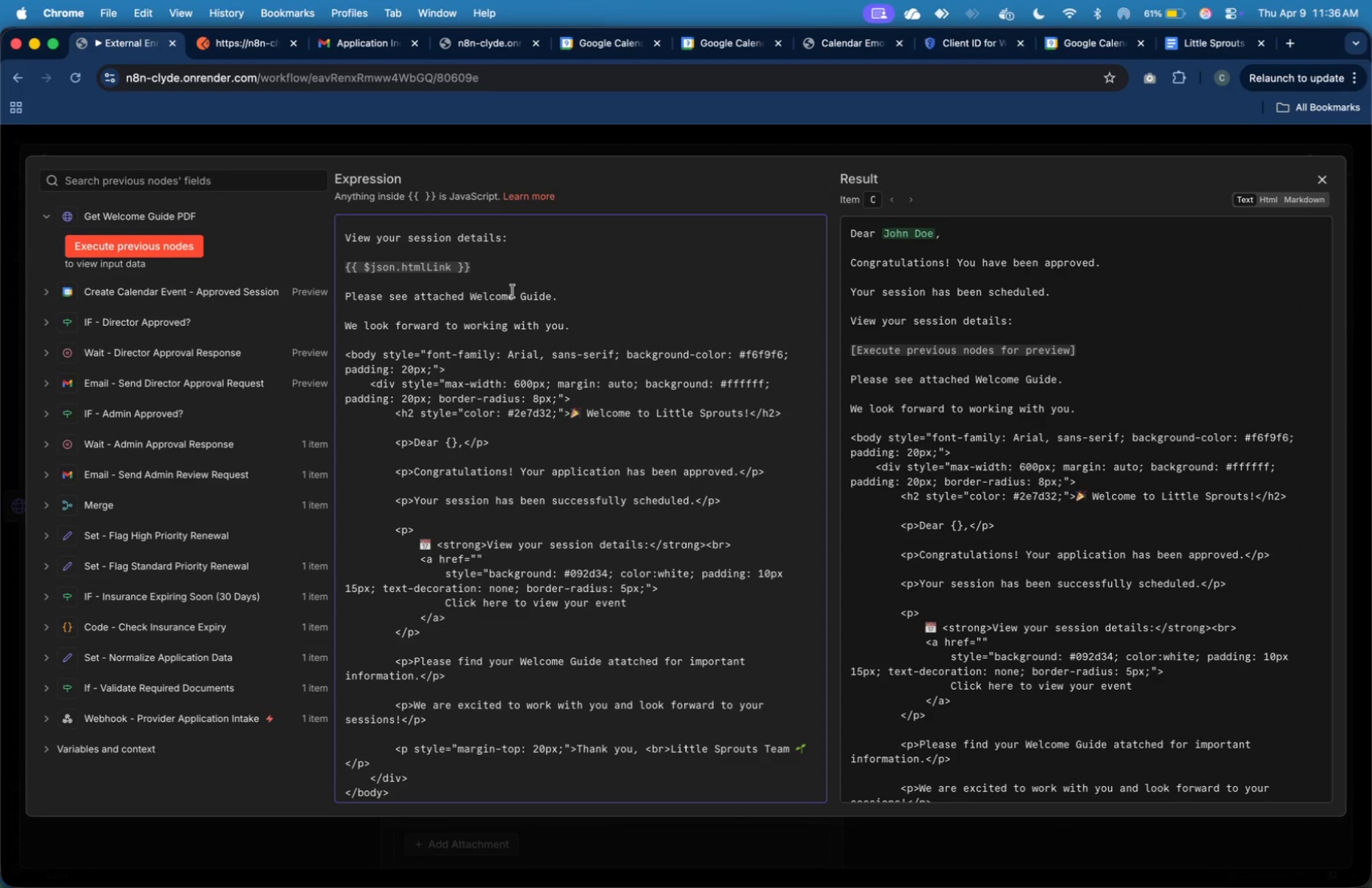 
left_click_drag(start_coordinate=[489, 268], to_coordinate=[346, 270])
 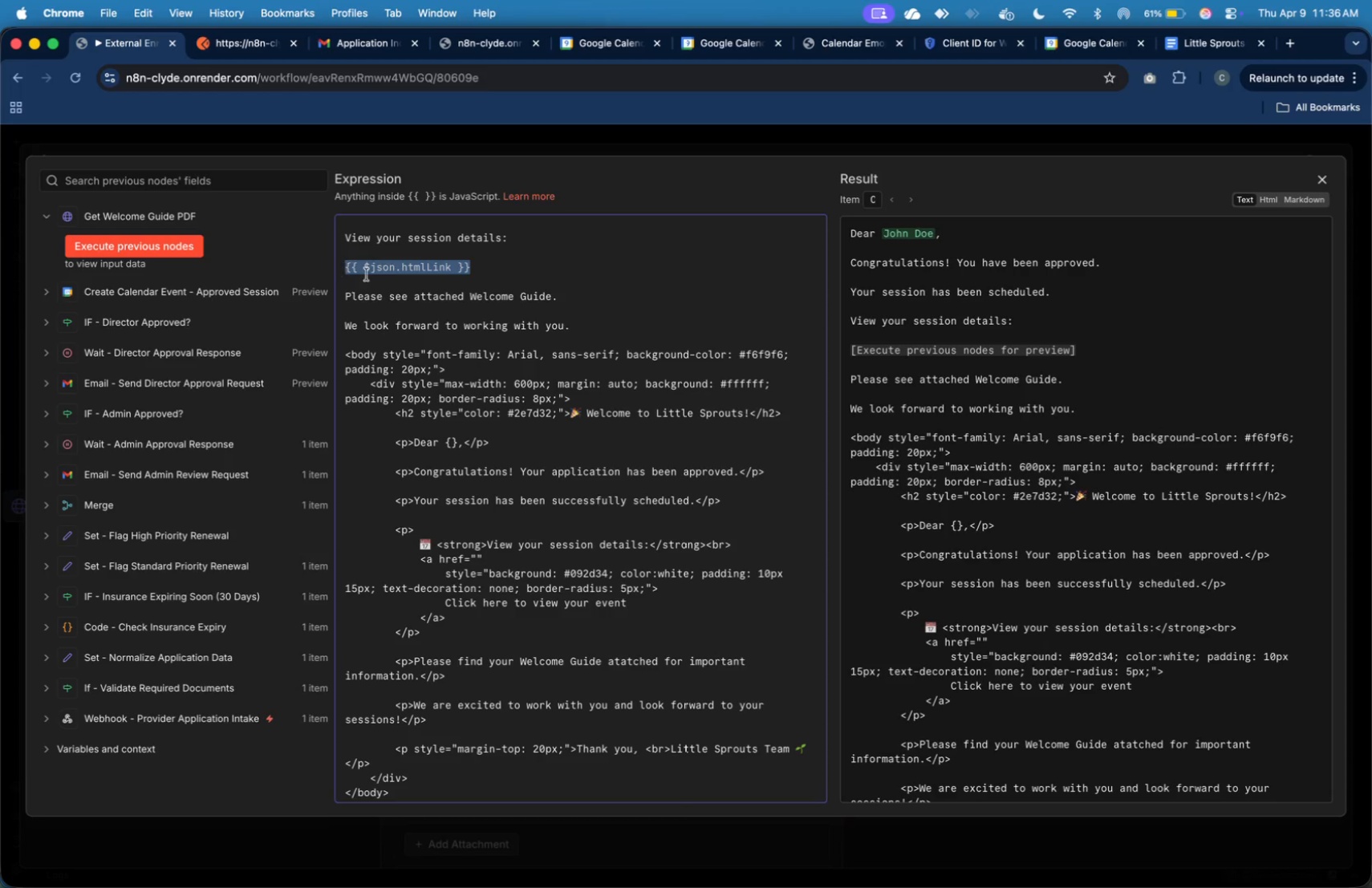 
key(Meta+X)
 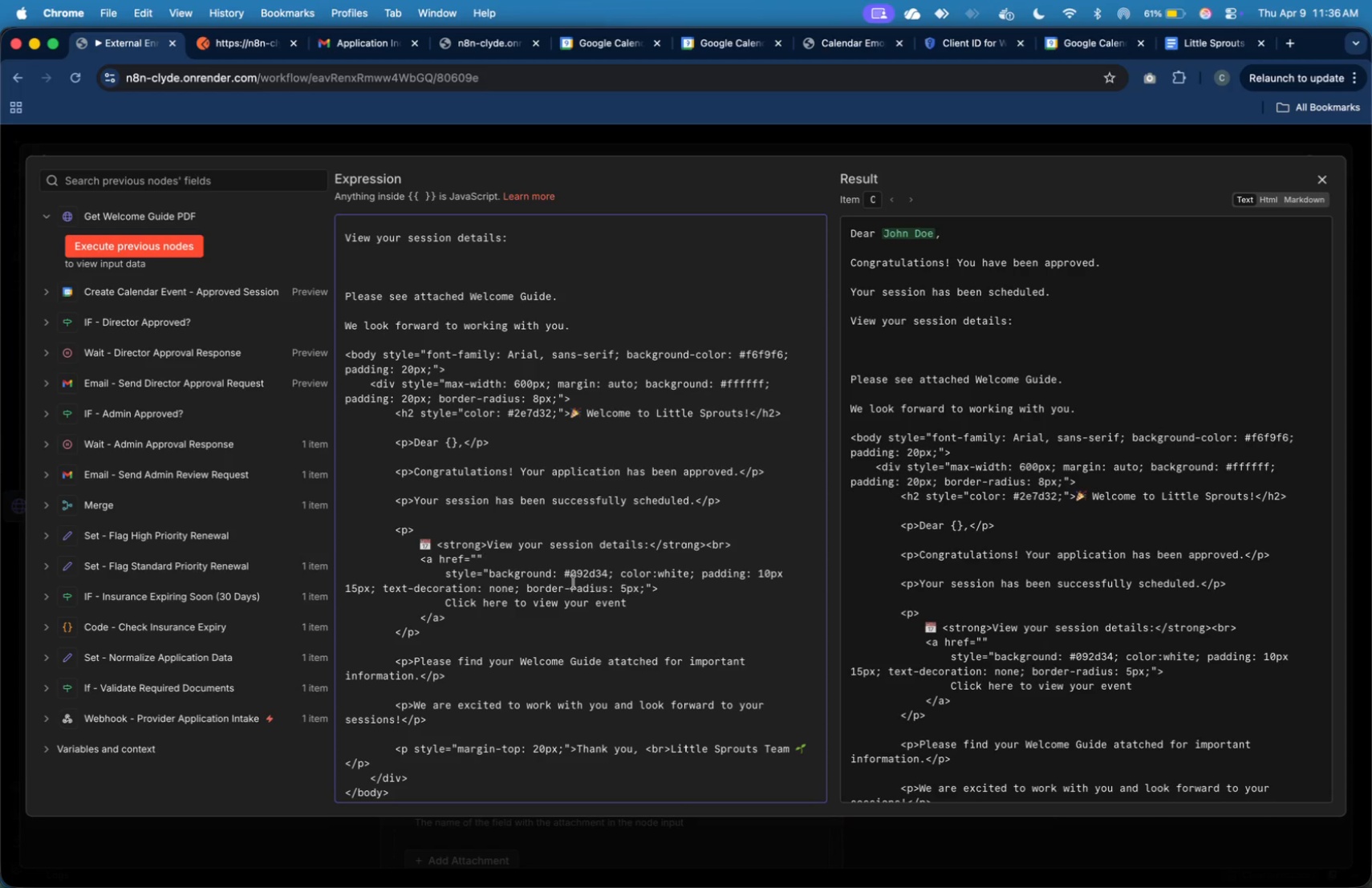 
left_click([478, 558])
 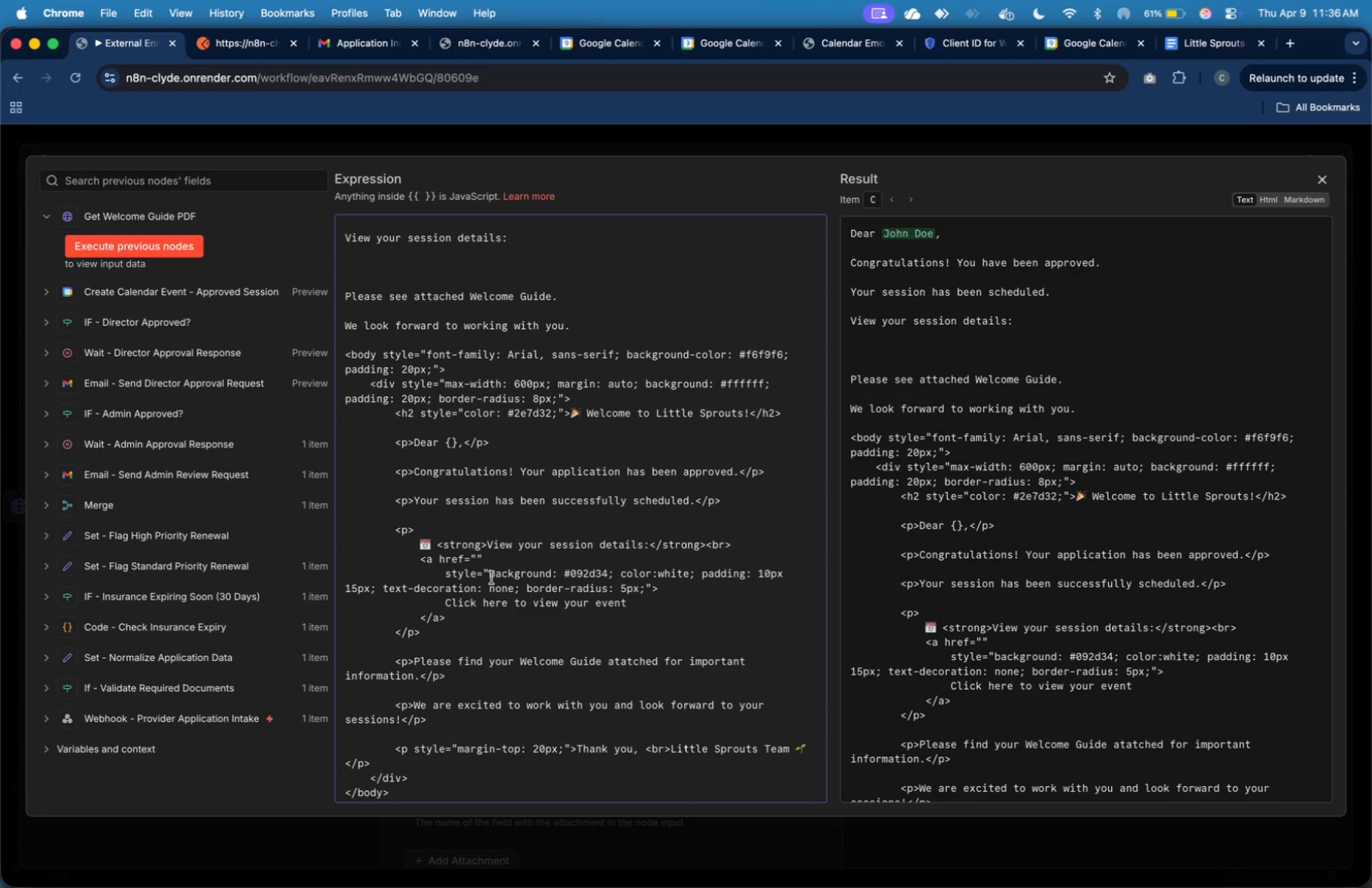 
key(Meta+V)
 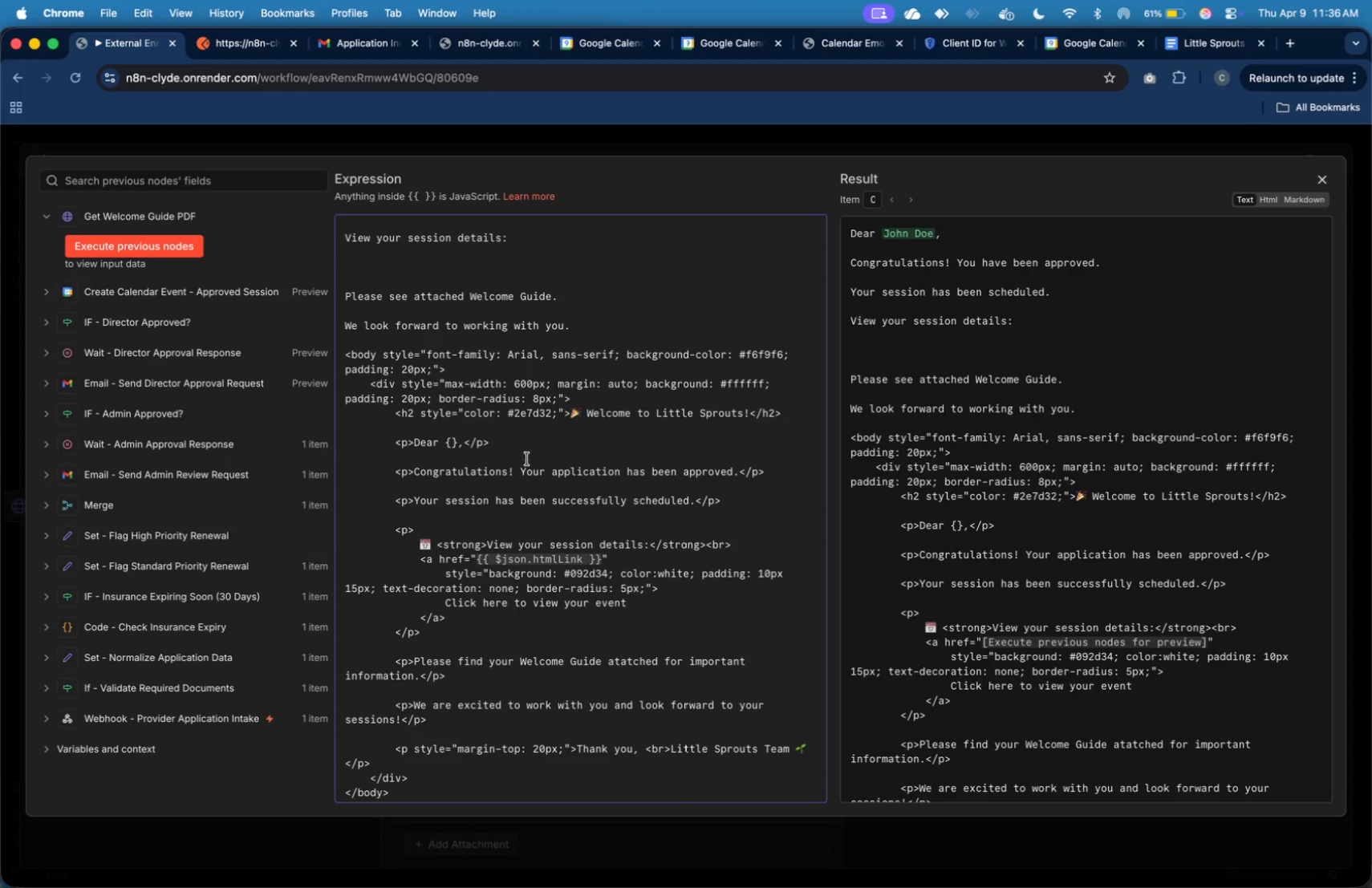 
scroll: coordinate [538, 294], scroll_direction: up, amount: 14.0
 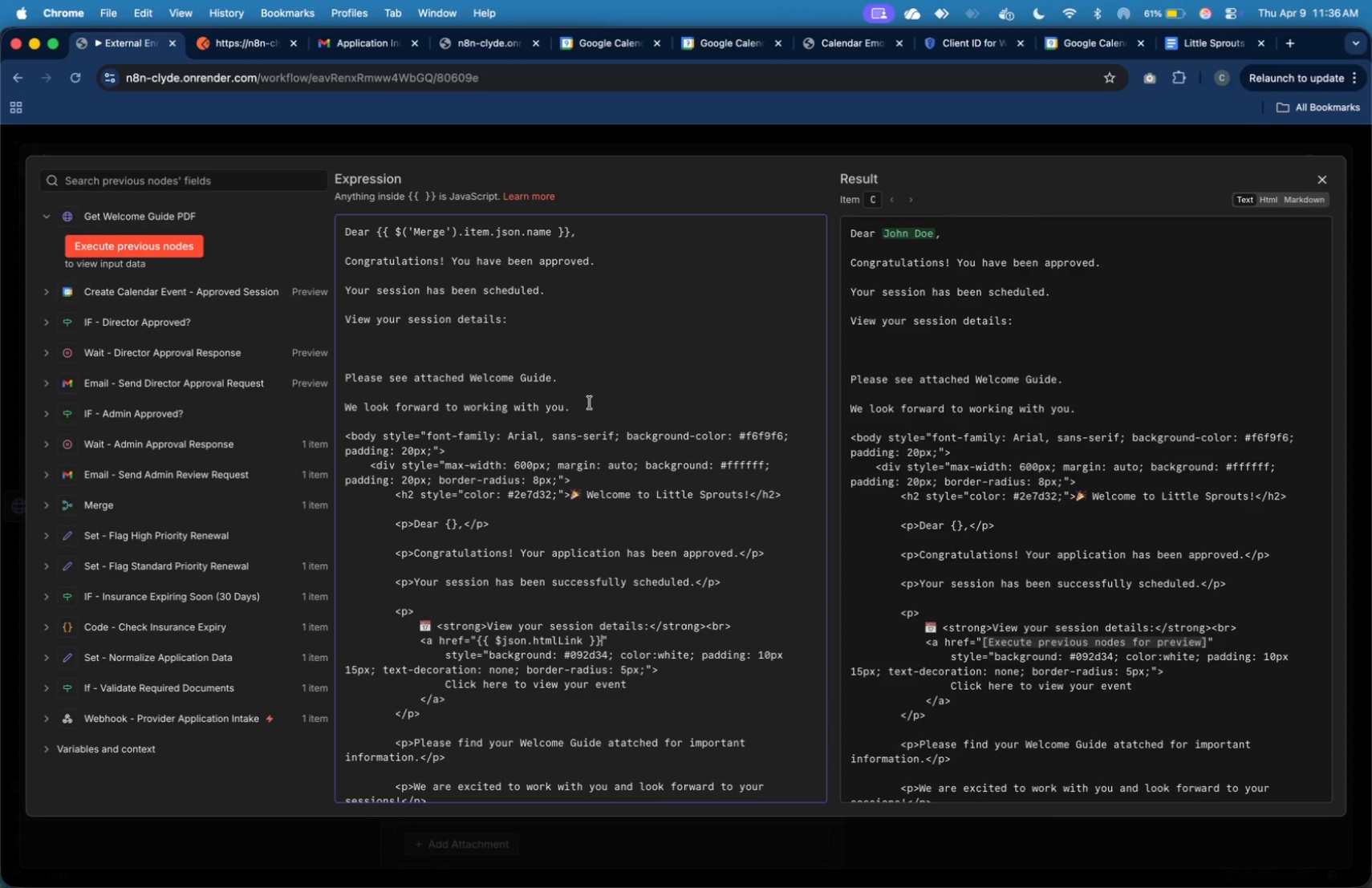 
left_click_drag(start_coordinate=[591, 405], to_coordinate=[653, 237])
 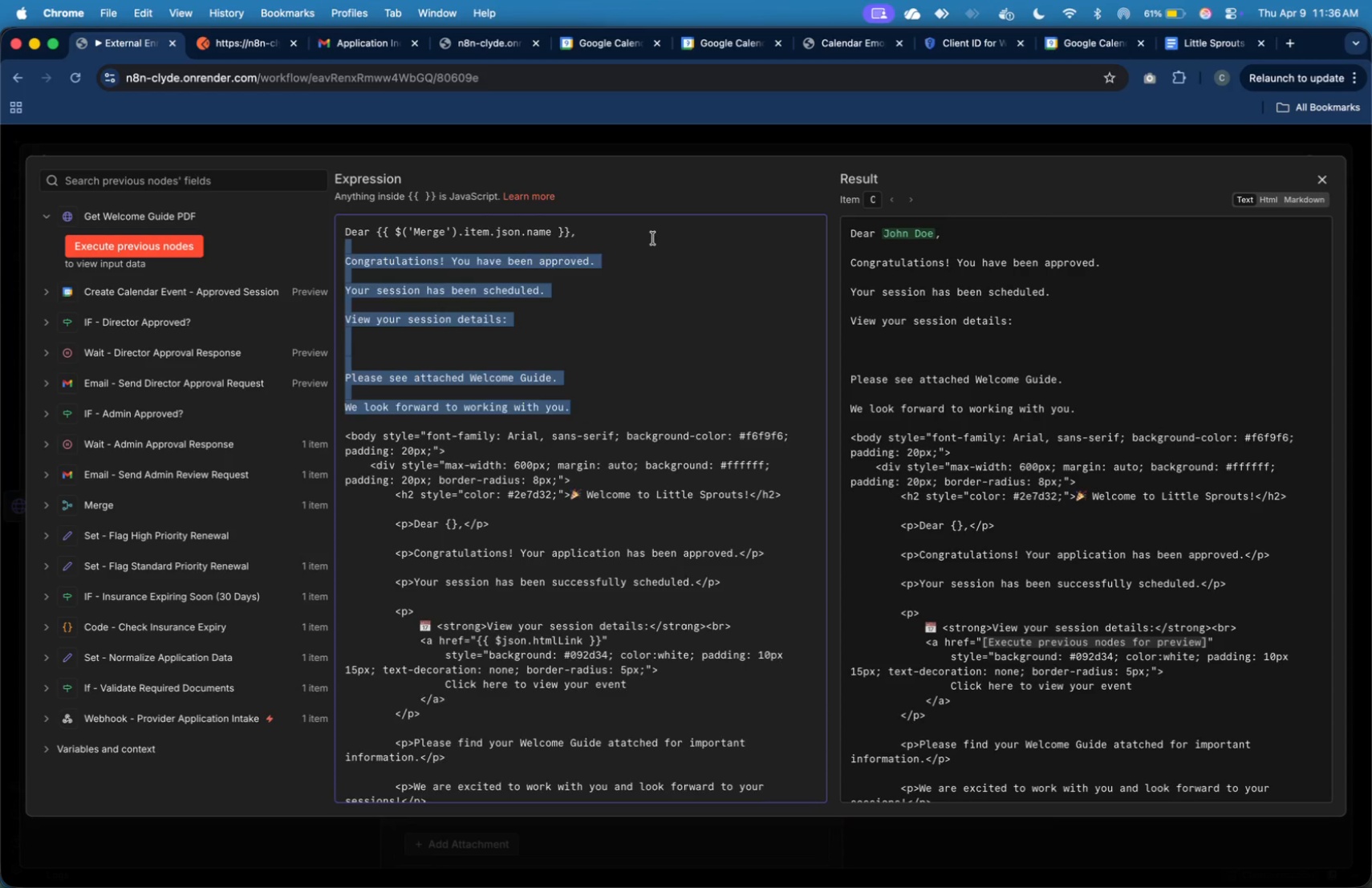 
key(Backspace)
 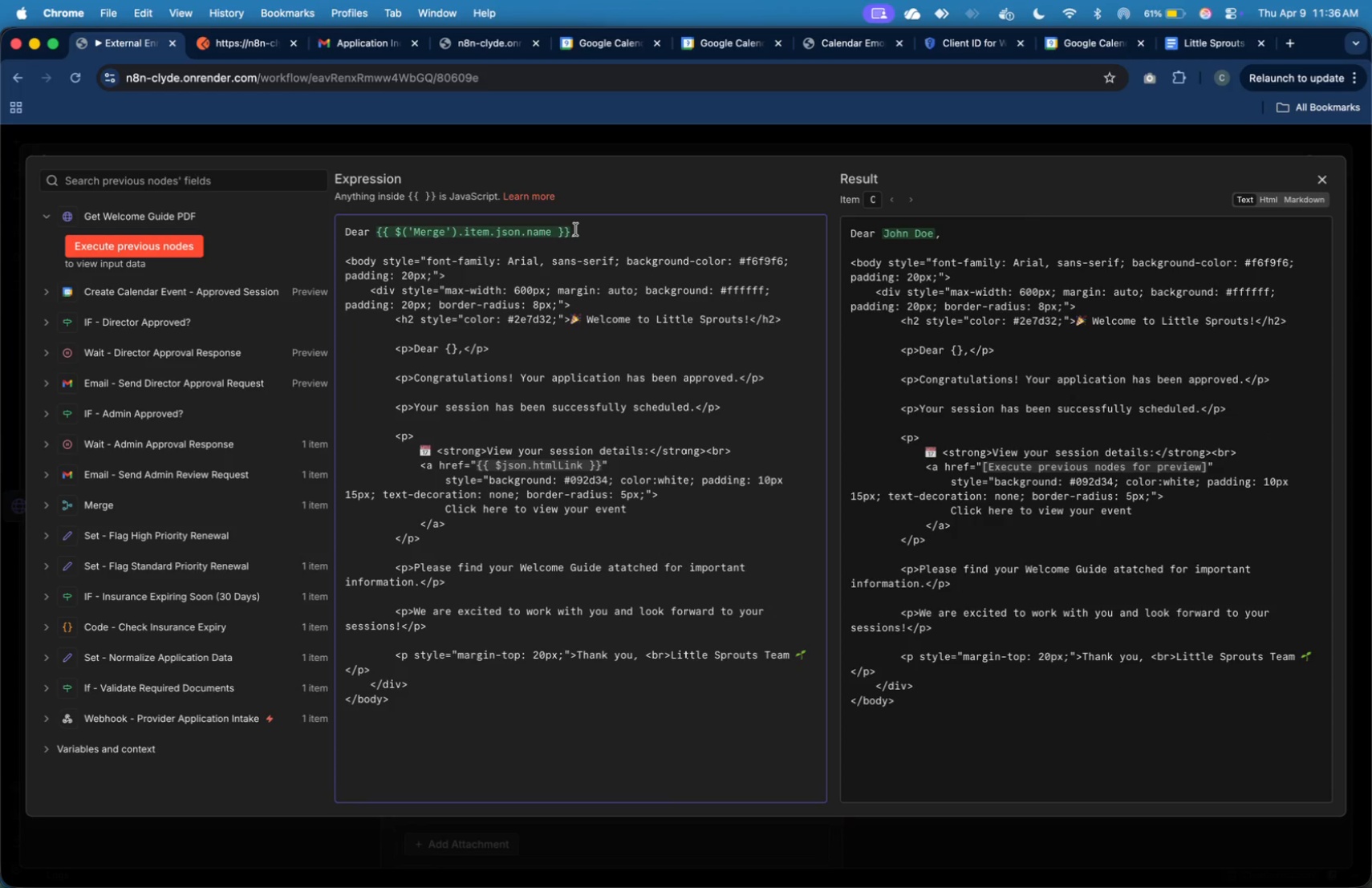 
left_click_drag(start_coordinate=[570, 229], to_coordinate=[375, 236])
 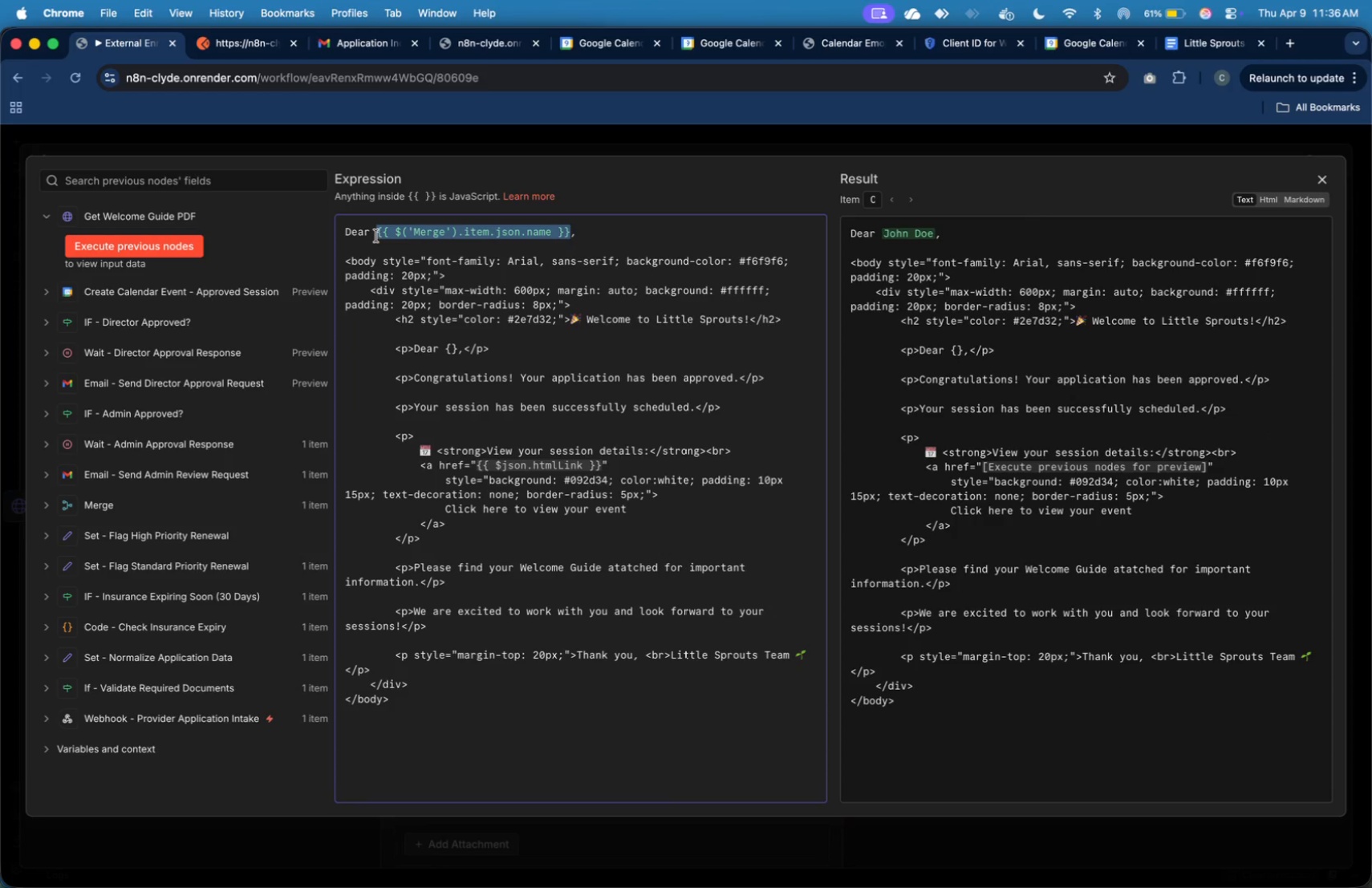 
key(Meta+X)
 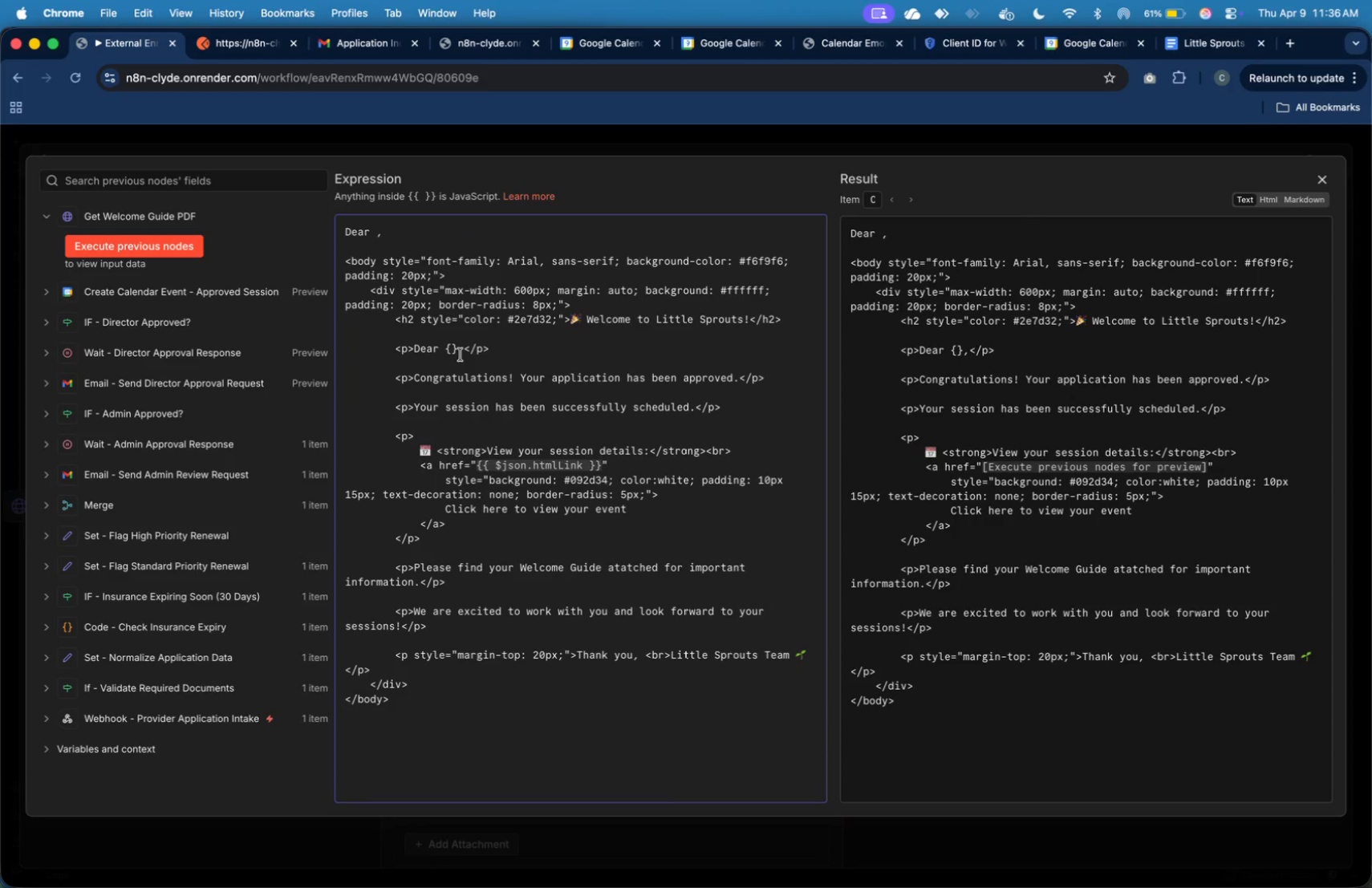 
left_click_drag(start_coordinate=[460, 352], to_coordinate=[444, 347])
 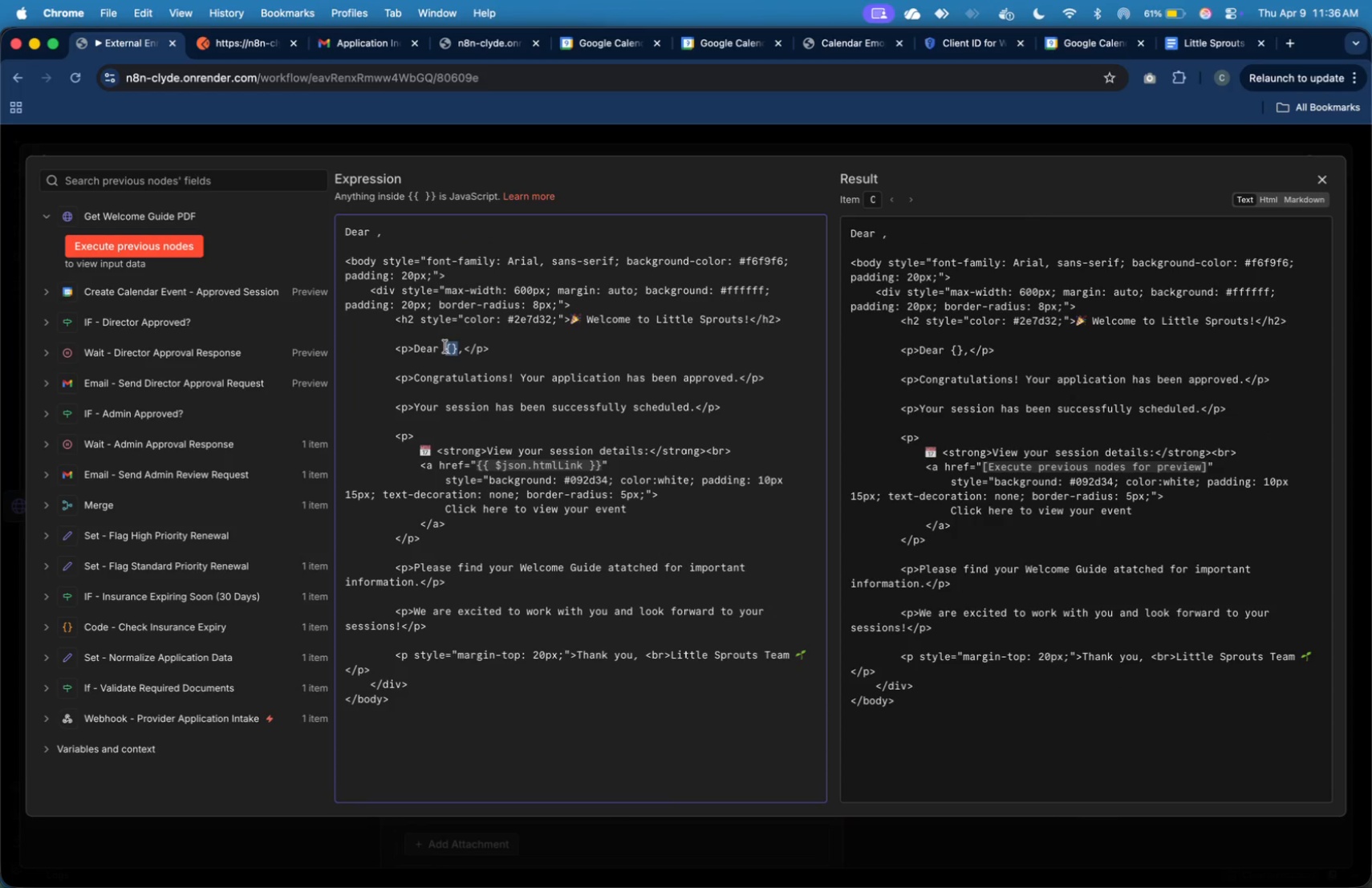 
key(Meta+V)
 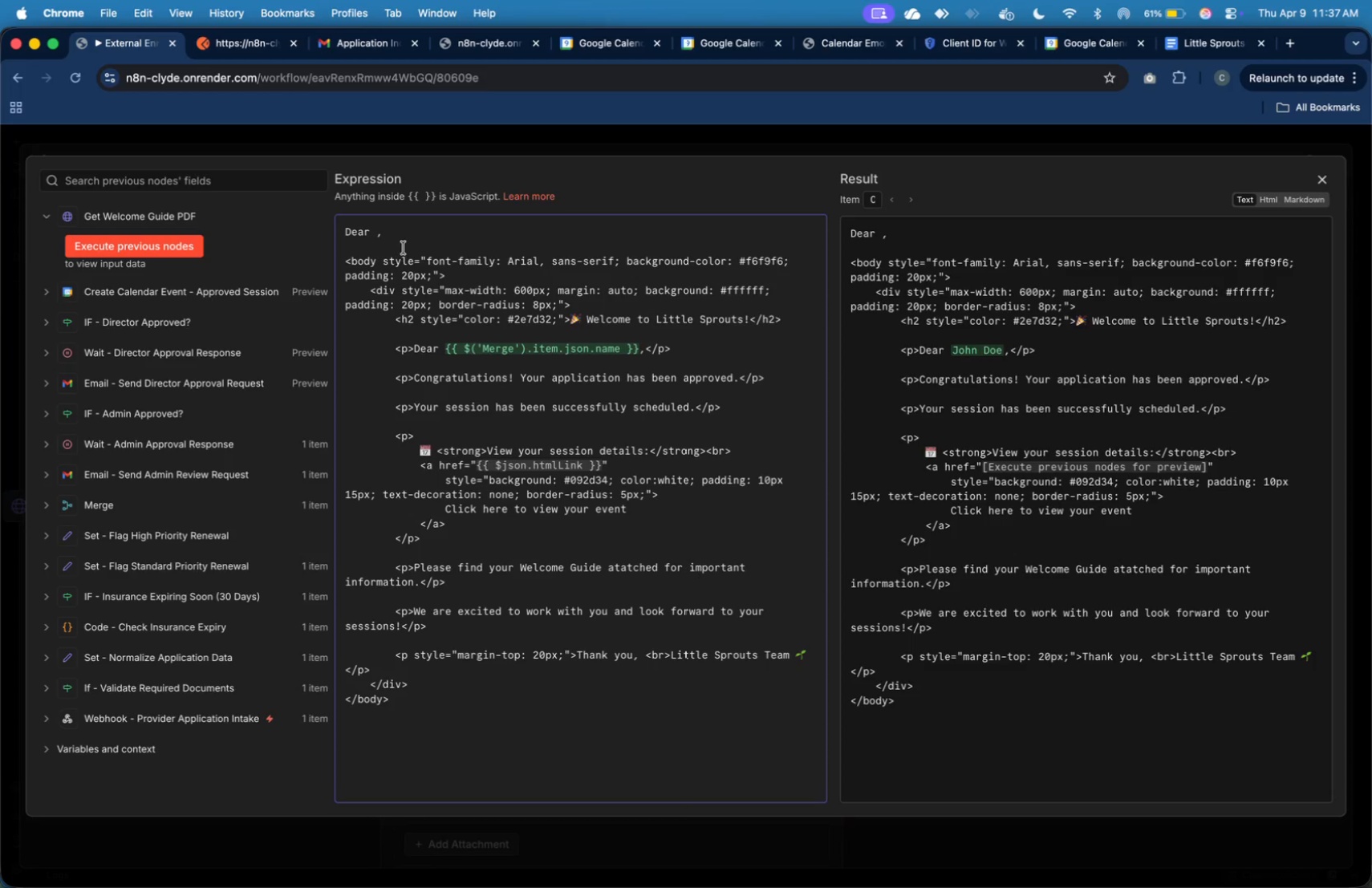 
left_click_drag(start_coordinate=[399, 236], to_coordinate=[344, 231])
 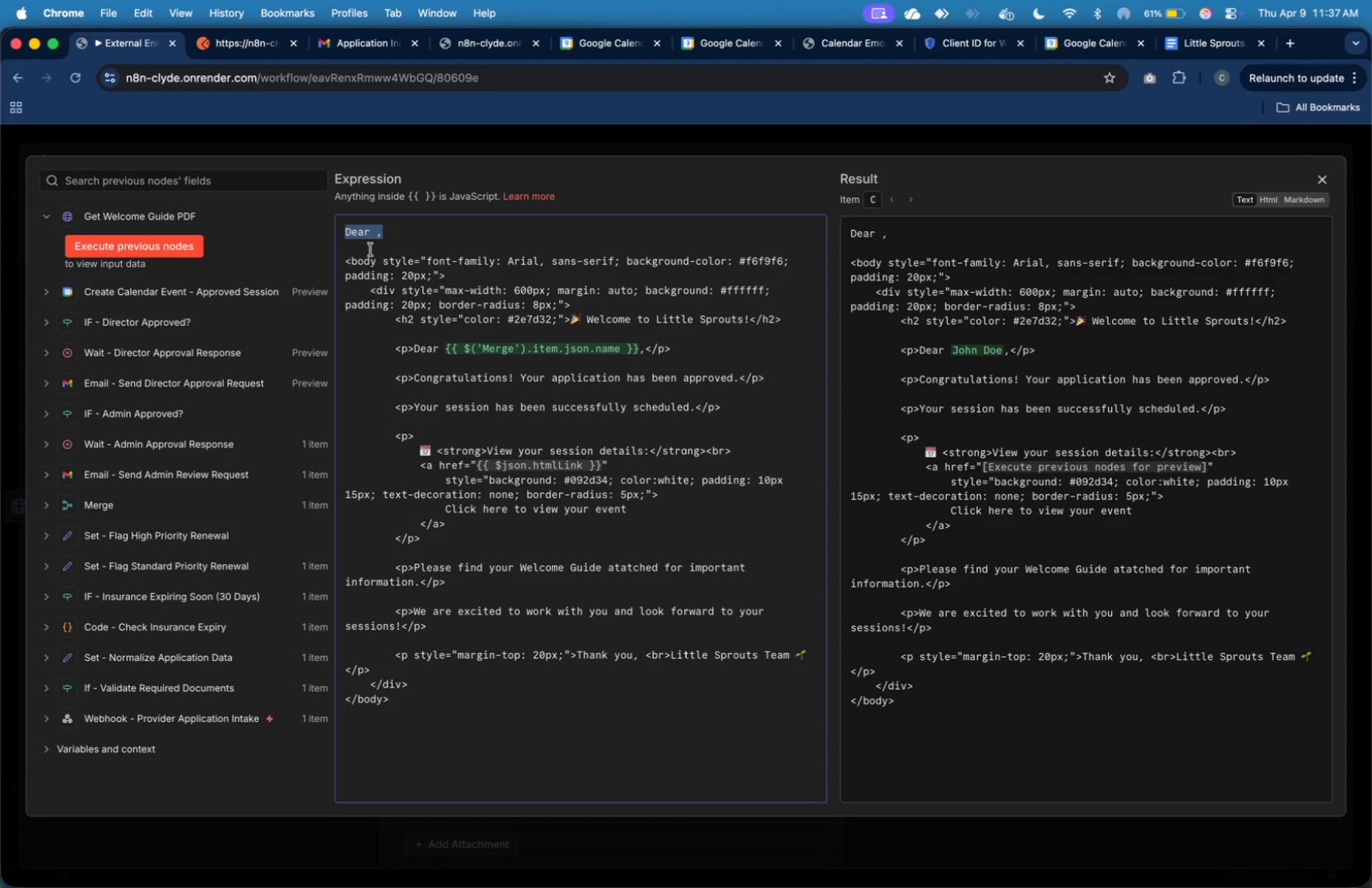 
key(Backspace)
 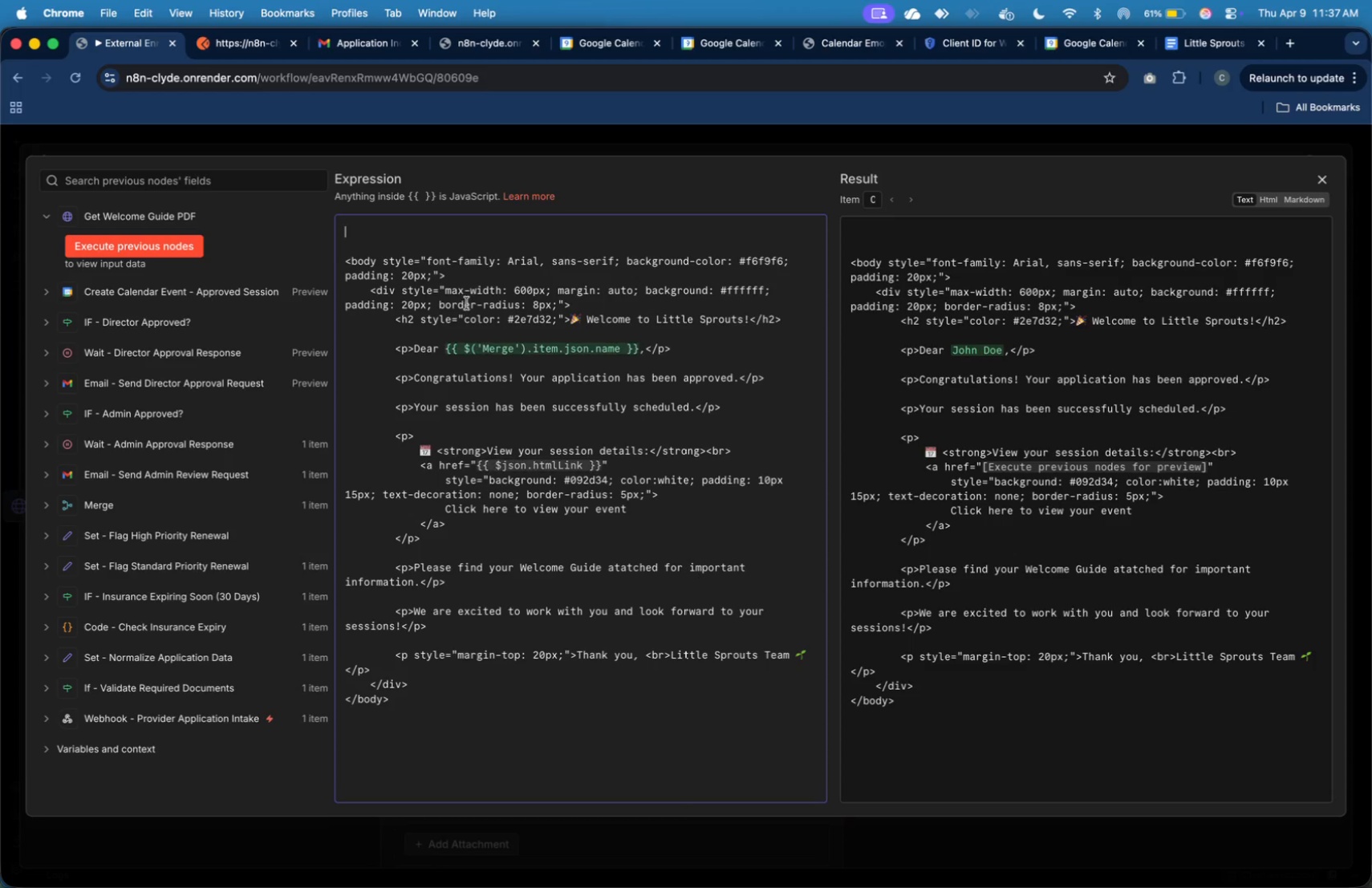 
key(ArrowDown)
 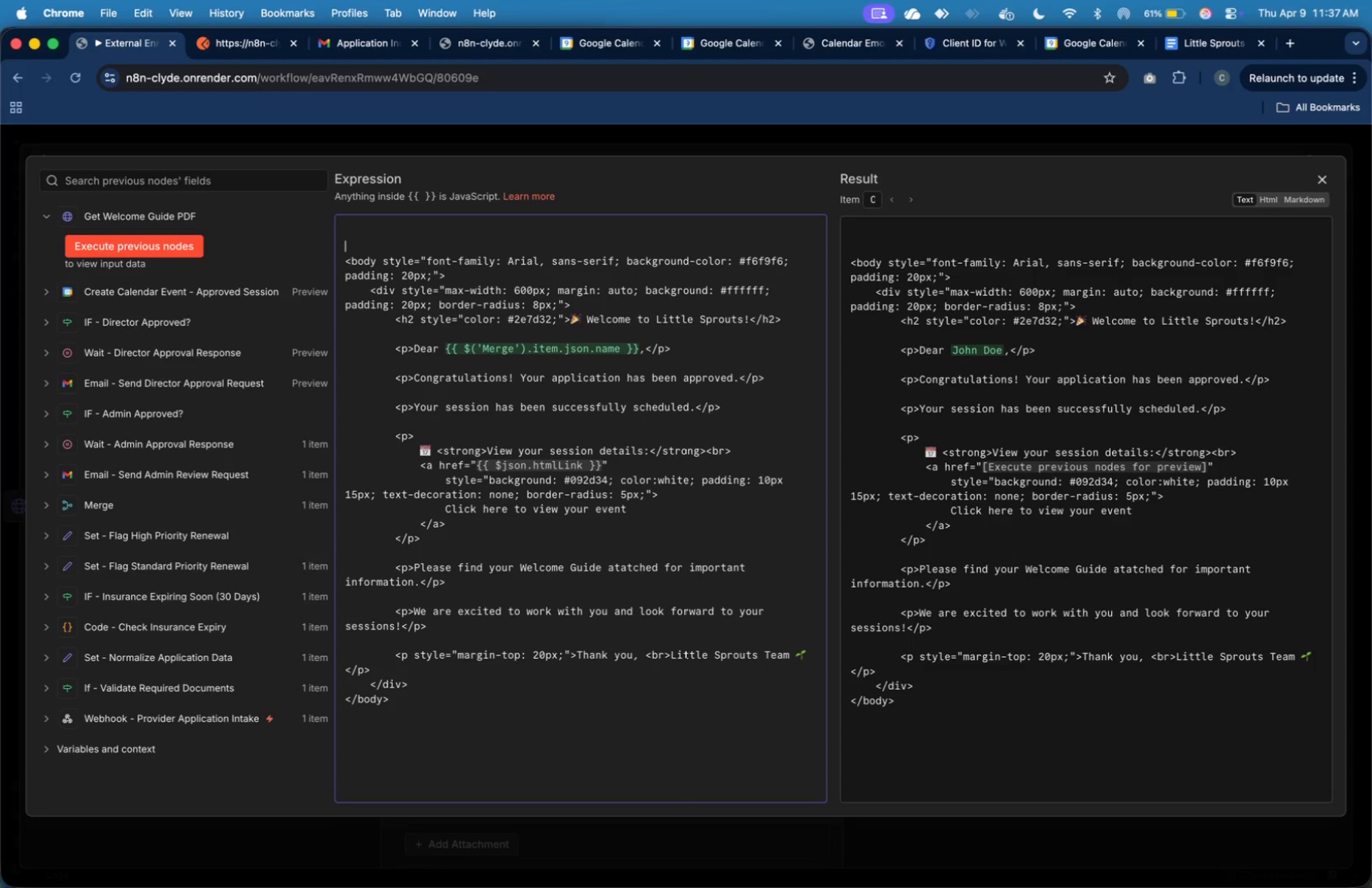 
key(ArrowDown)
 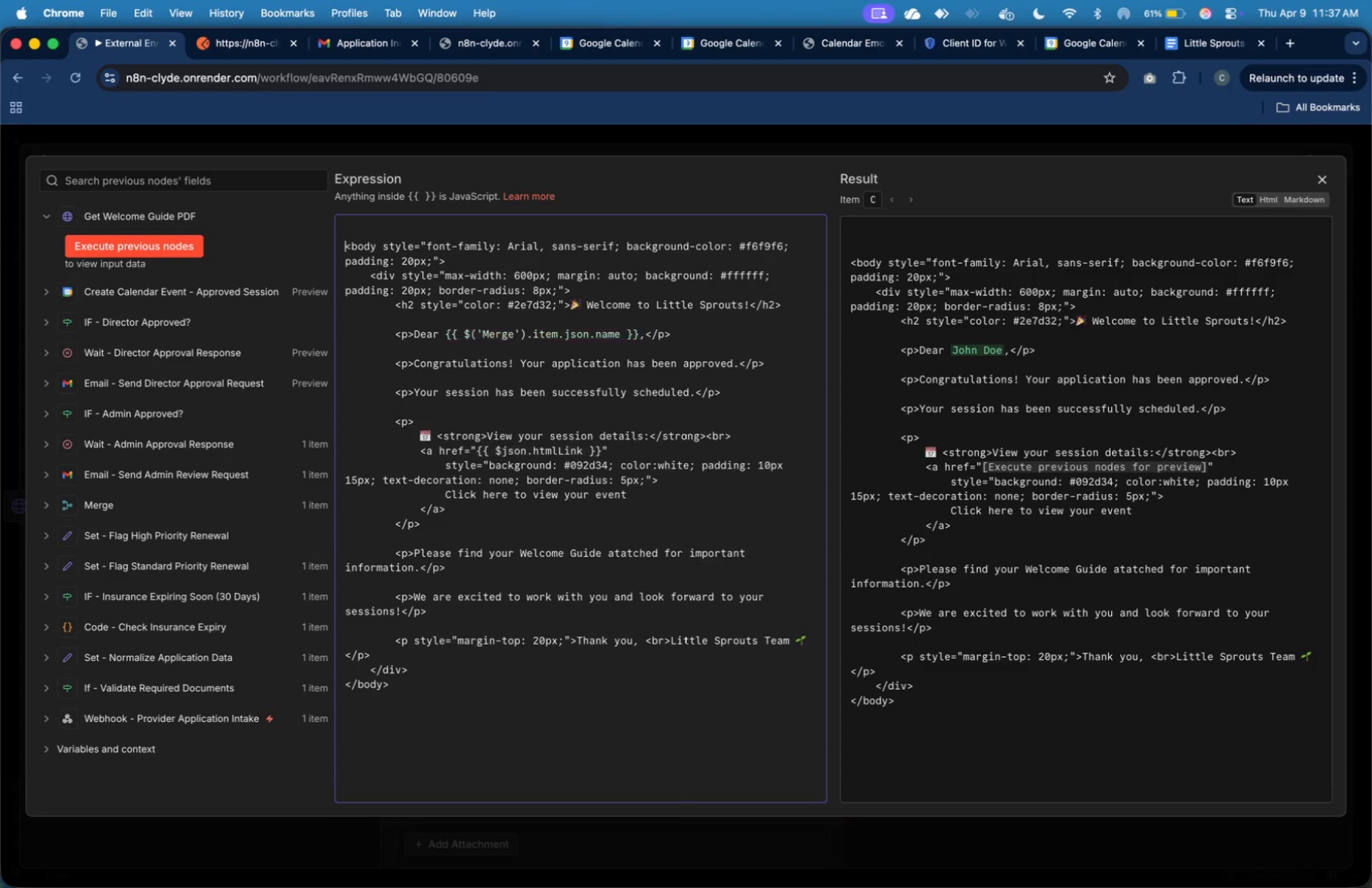 
key(Backspace)
 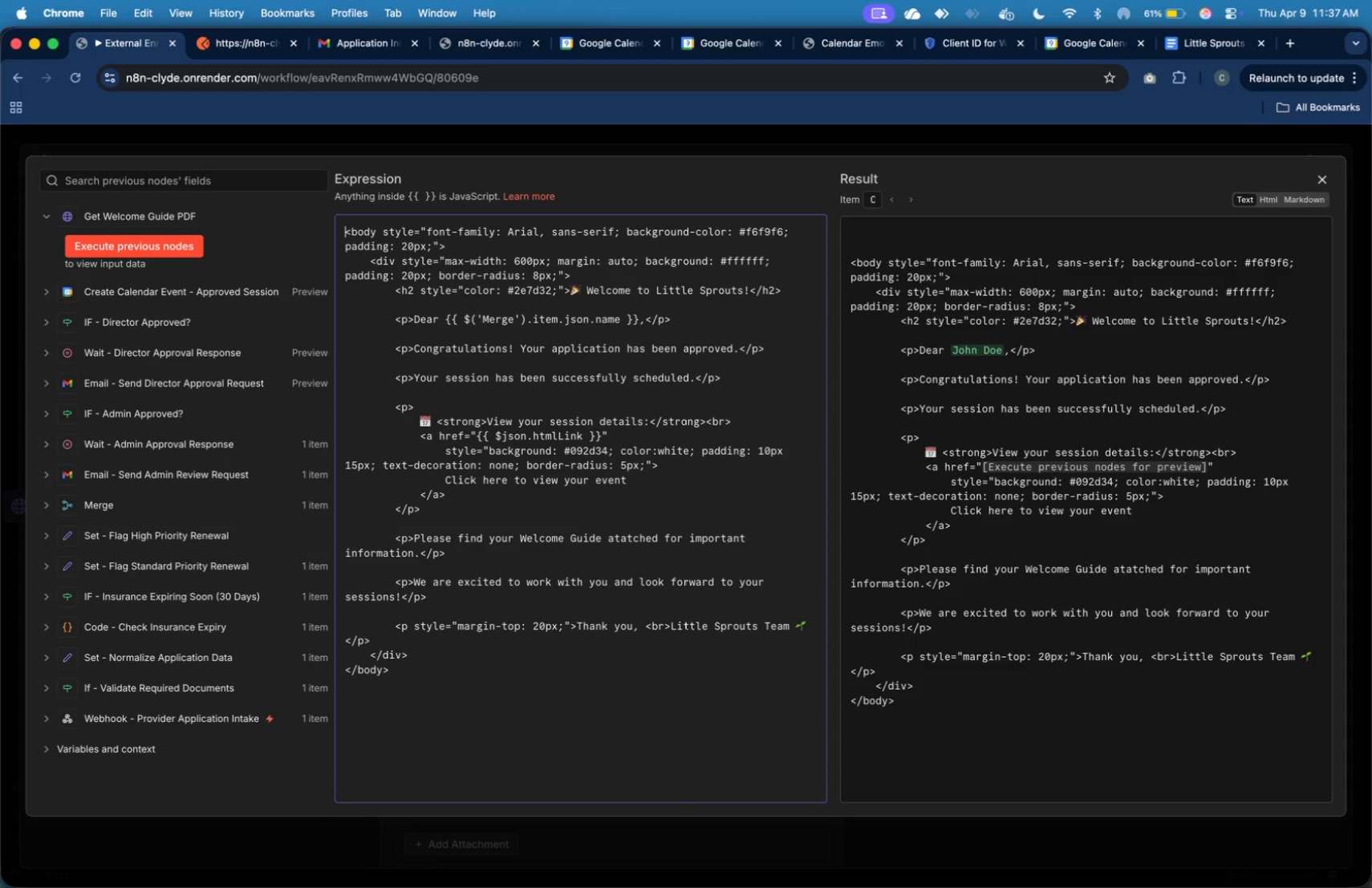 
key(Backspace)
 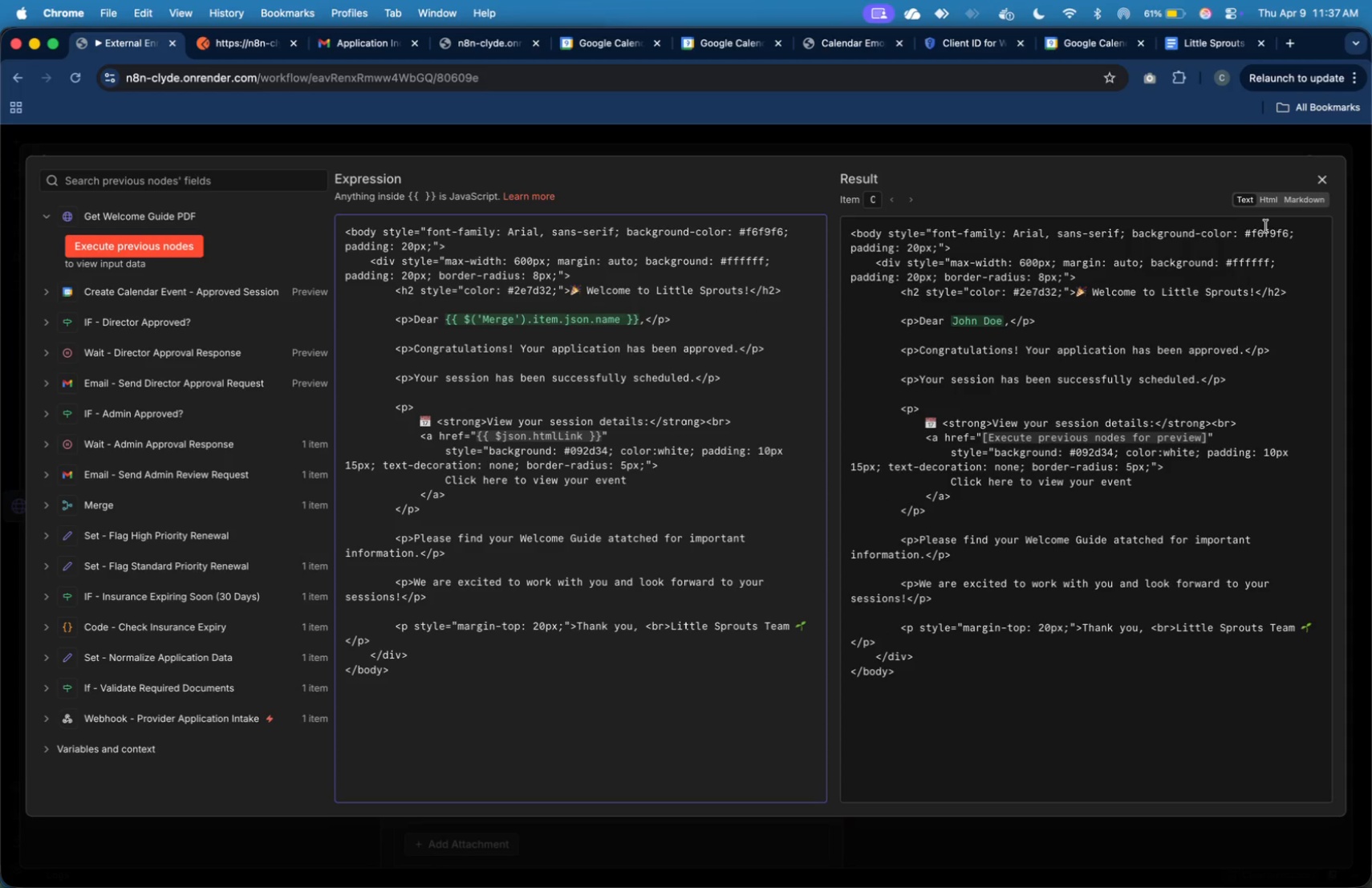 
left_click([1272, 205])
 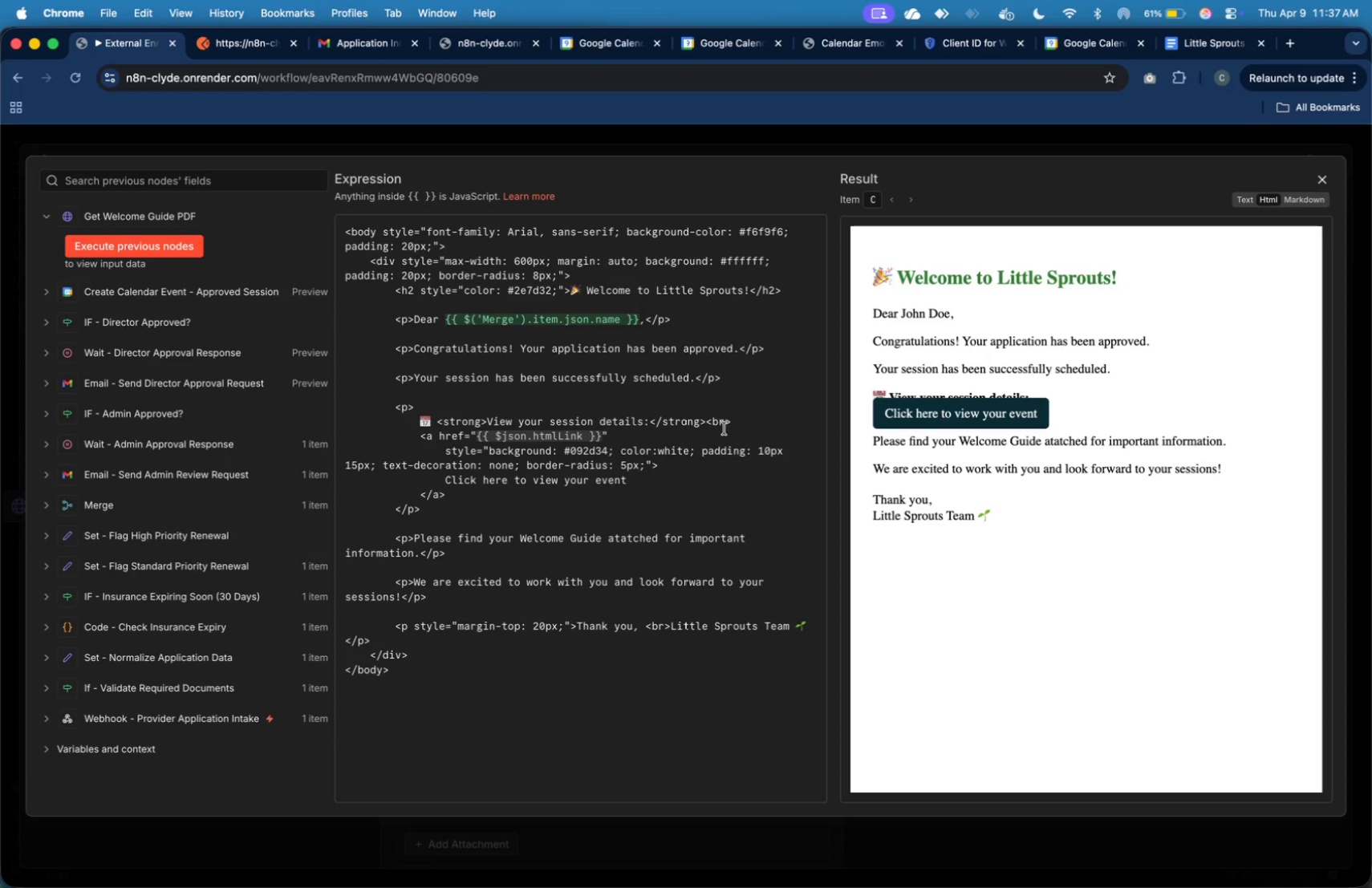 
wait(5.14)
 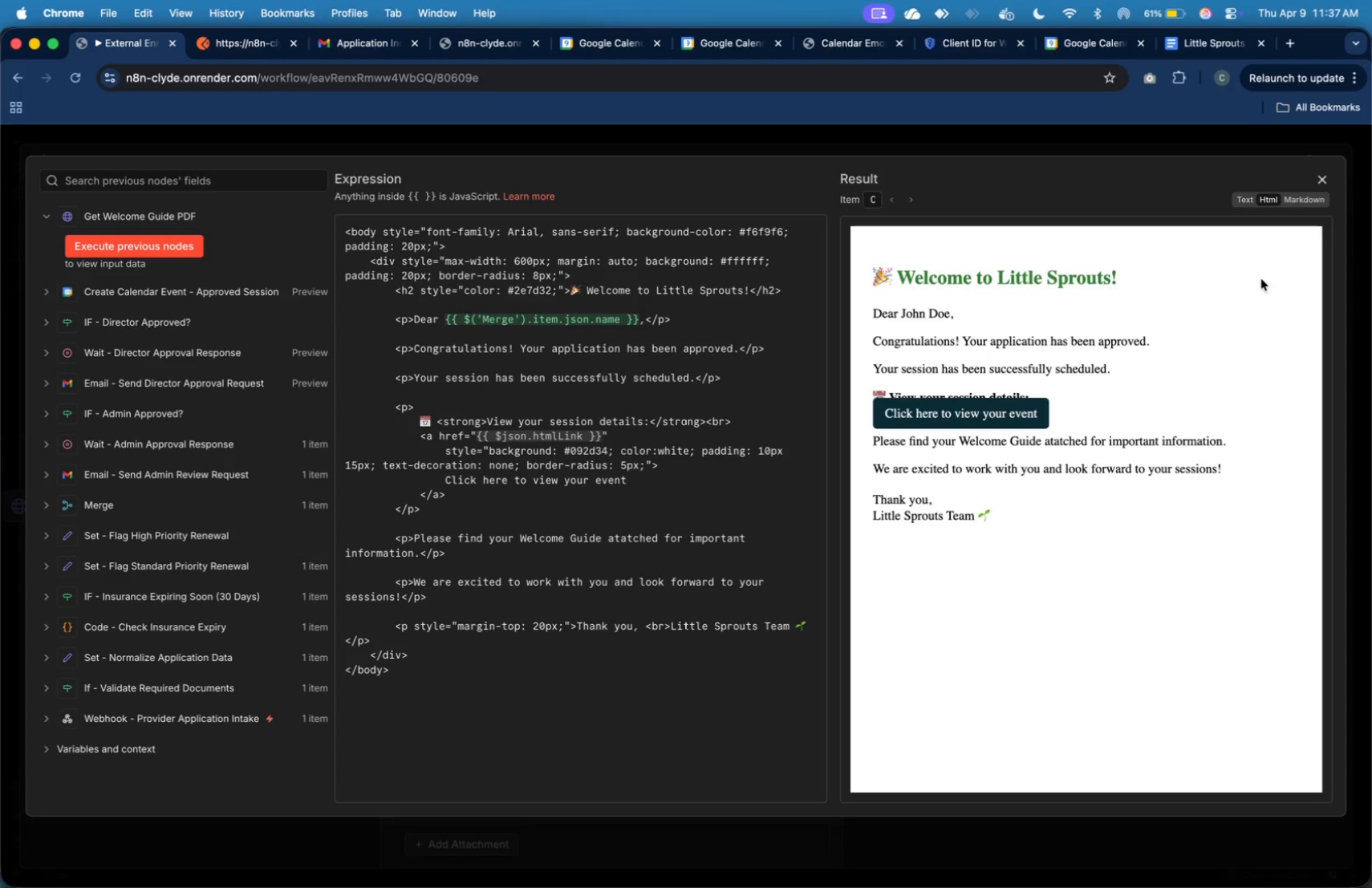 
left_click([740, 455])
 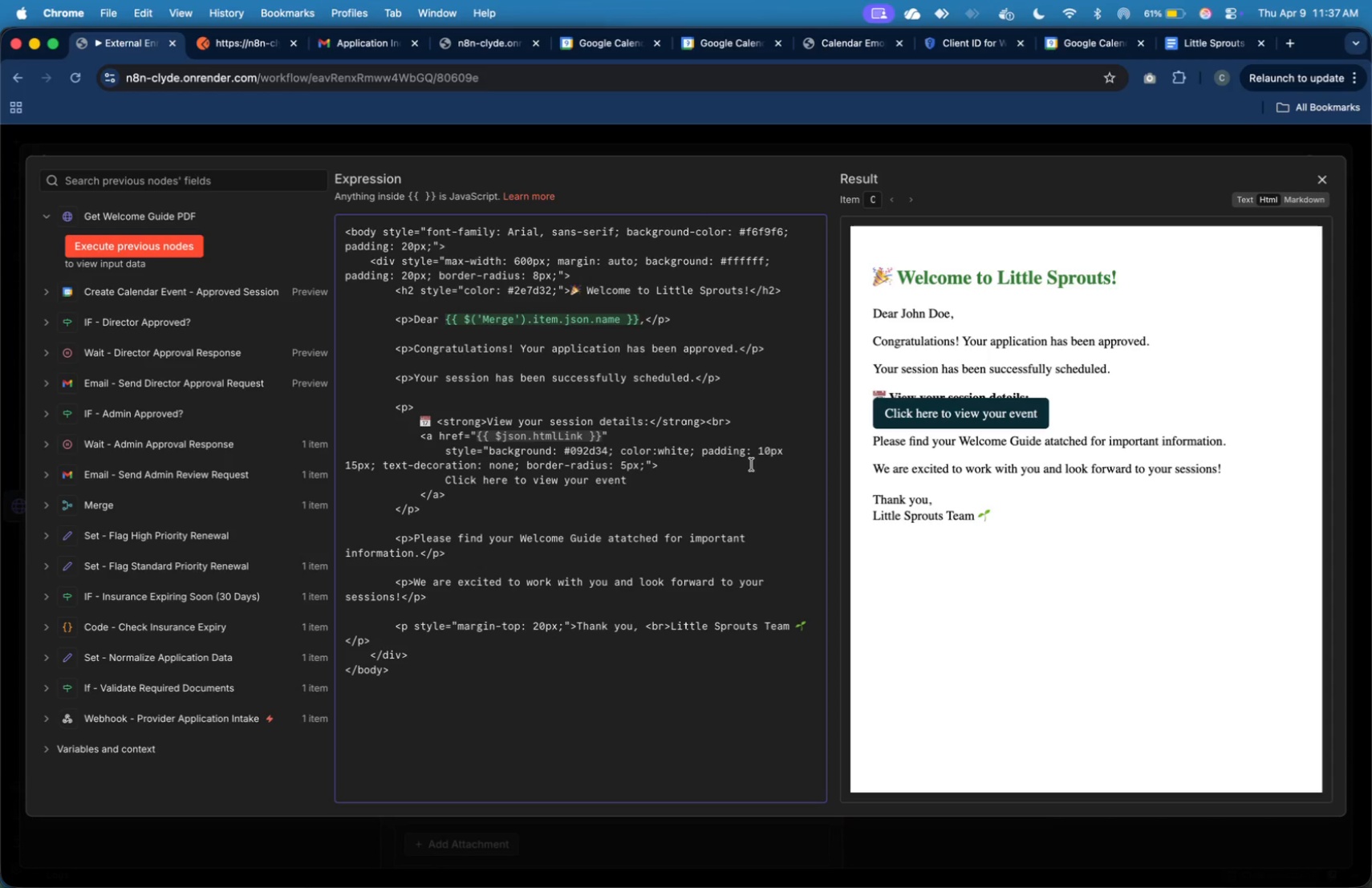 
left_click([757, 454])
 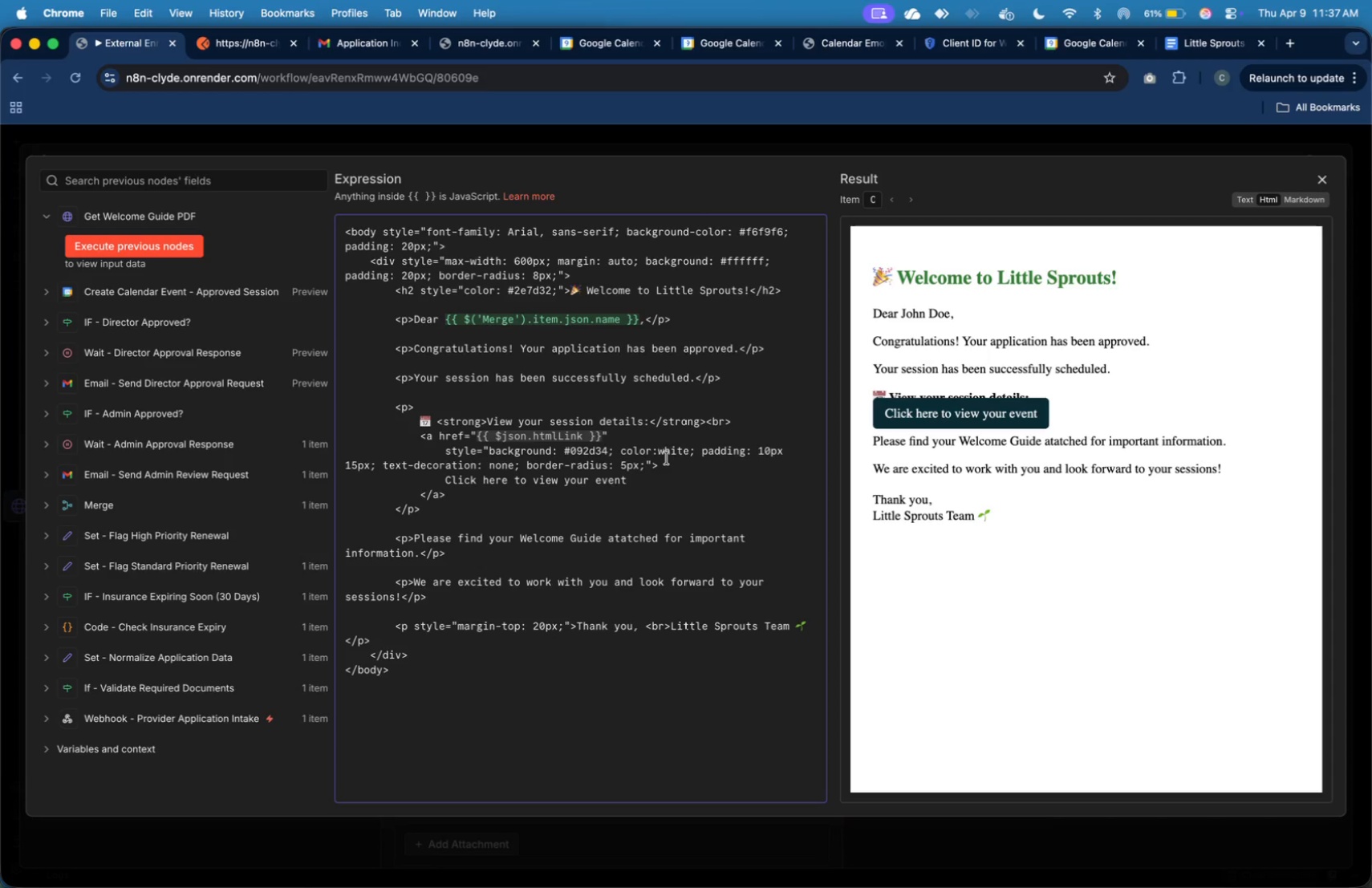 
left_click([651, 462])
 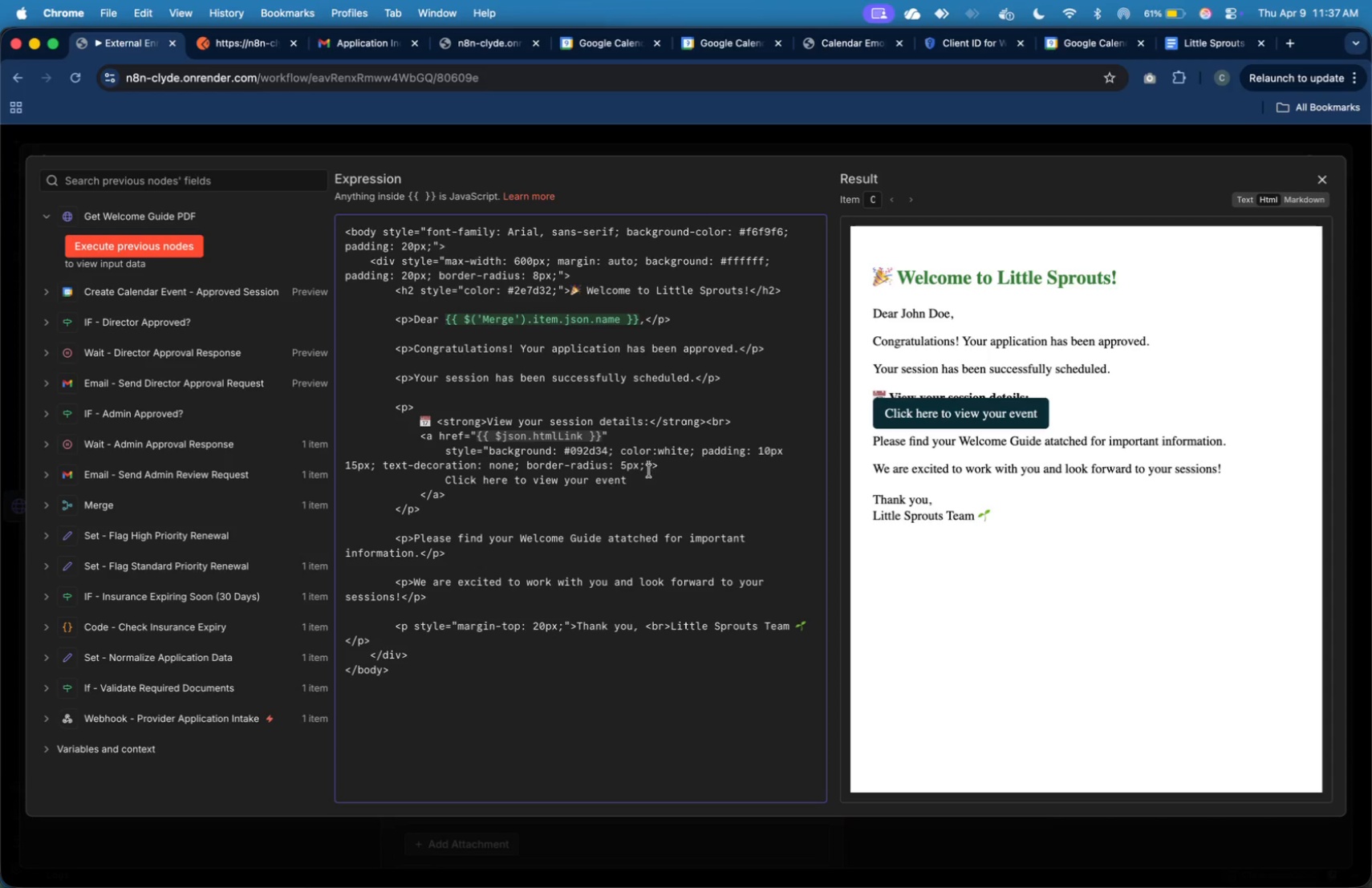 
left_click([647, 468])
 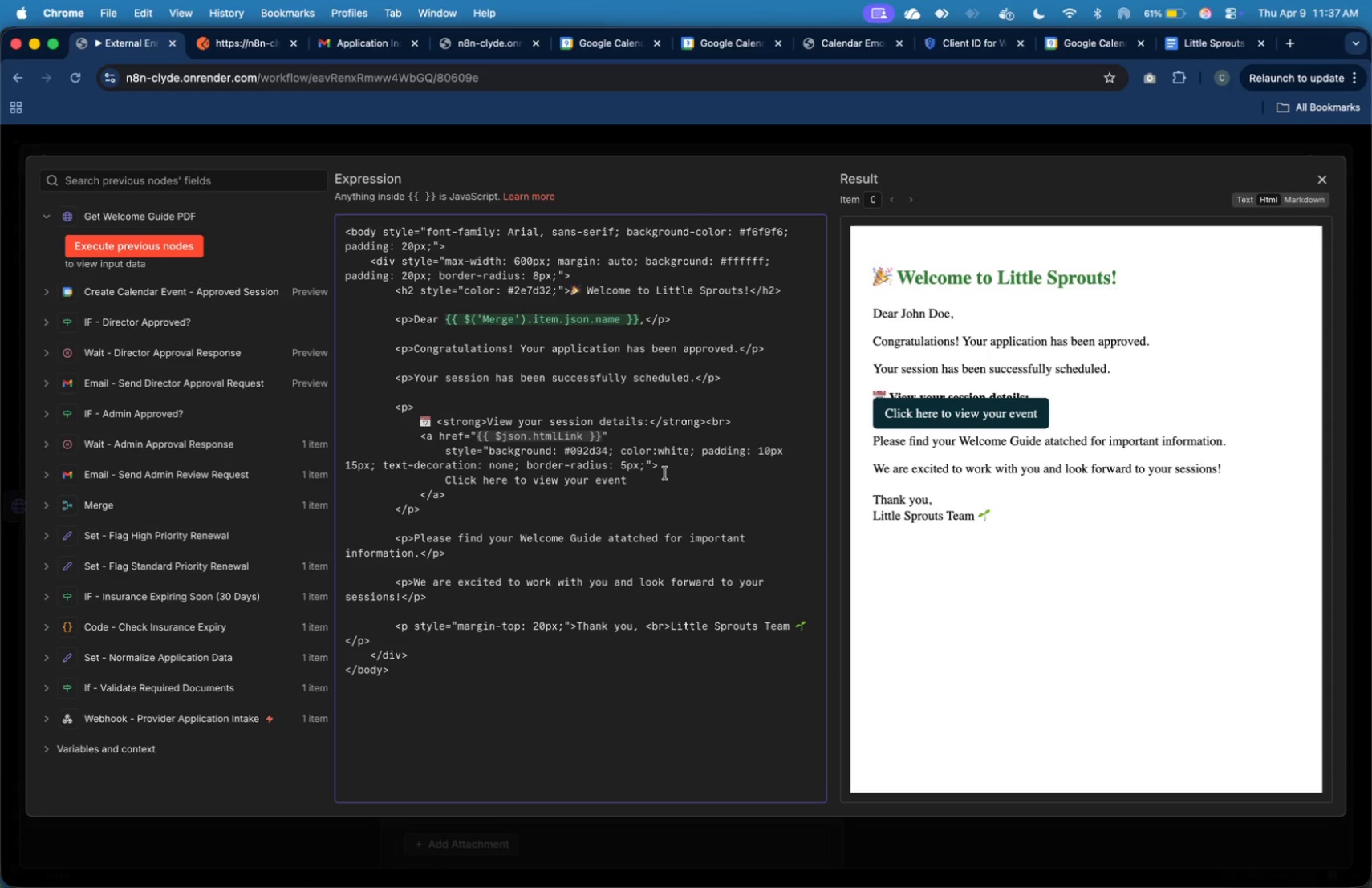 
type( margin-top:10px;)
 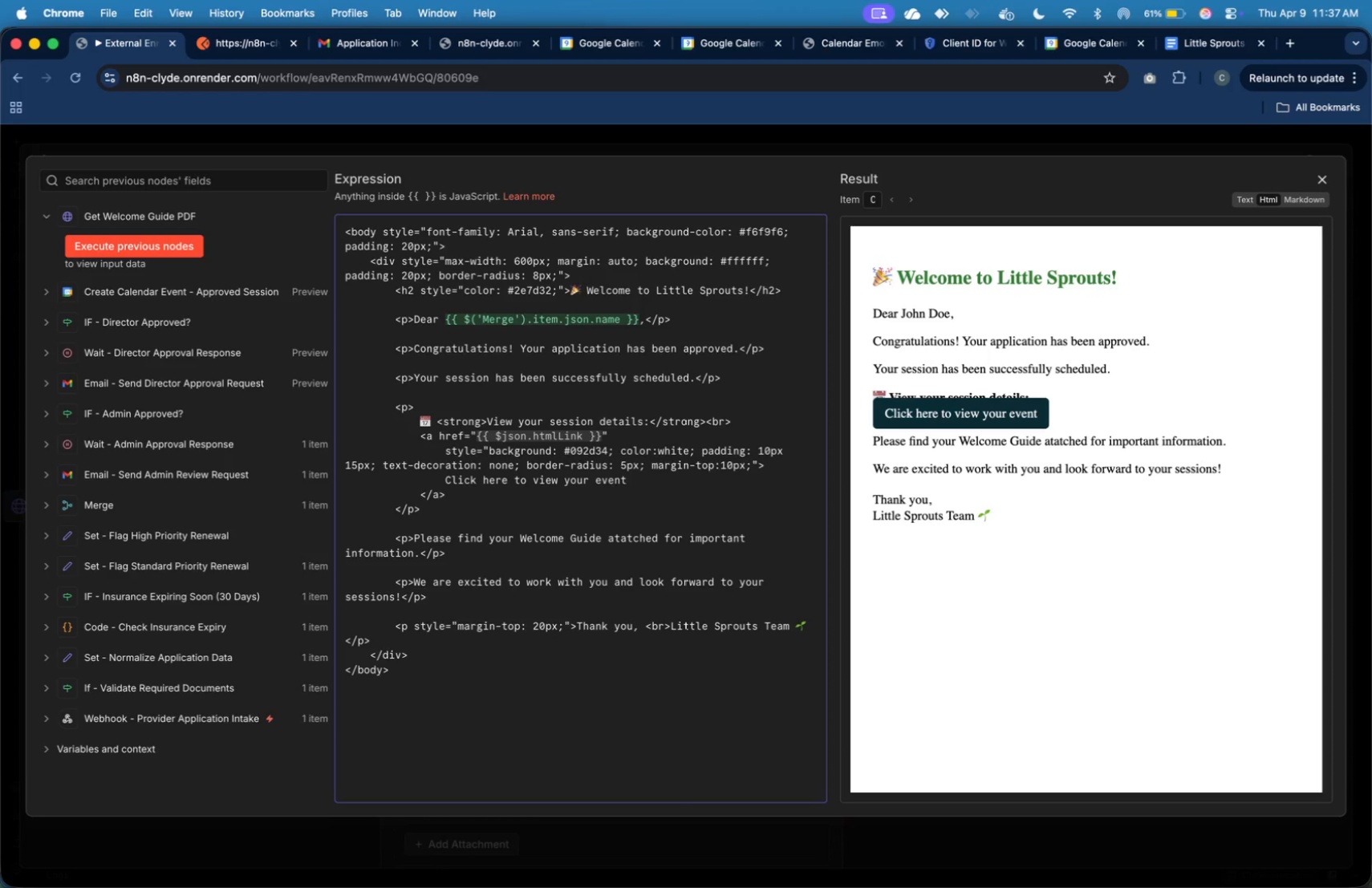 
key(ArrowLeft)
 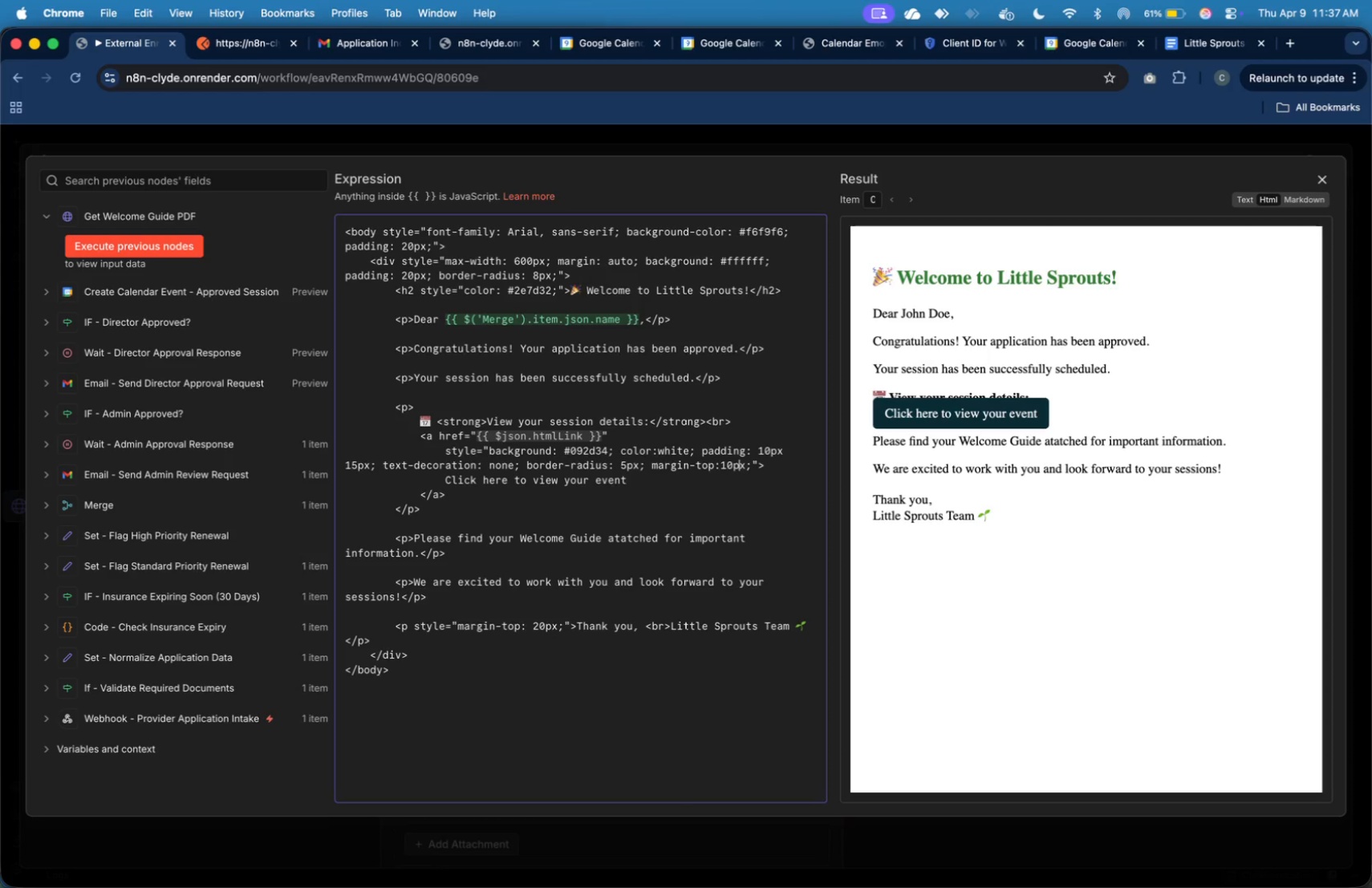 
key(ArrowLeft)
 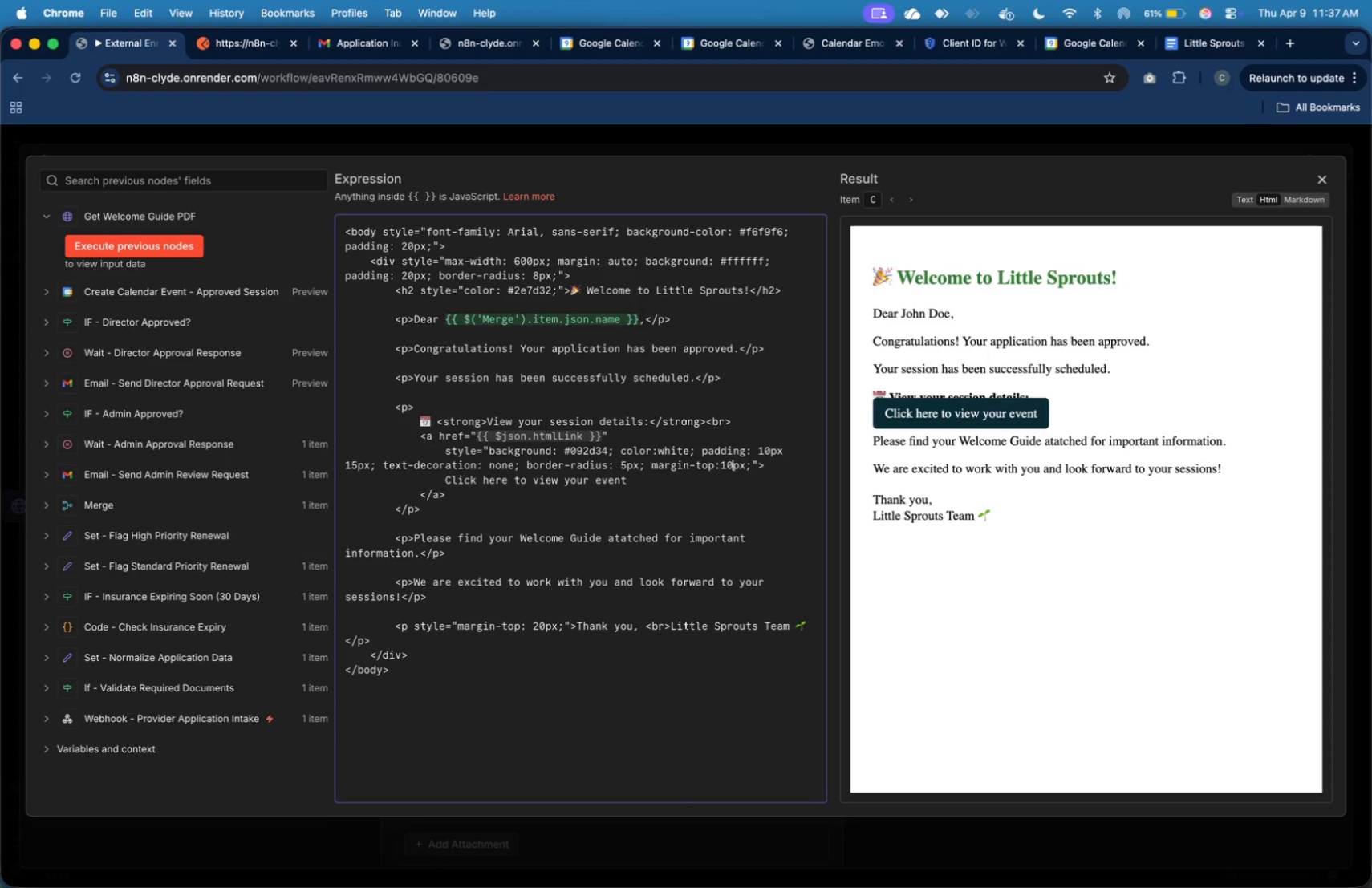 
key(ArrowLeft)
 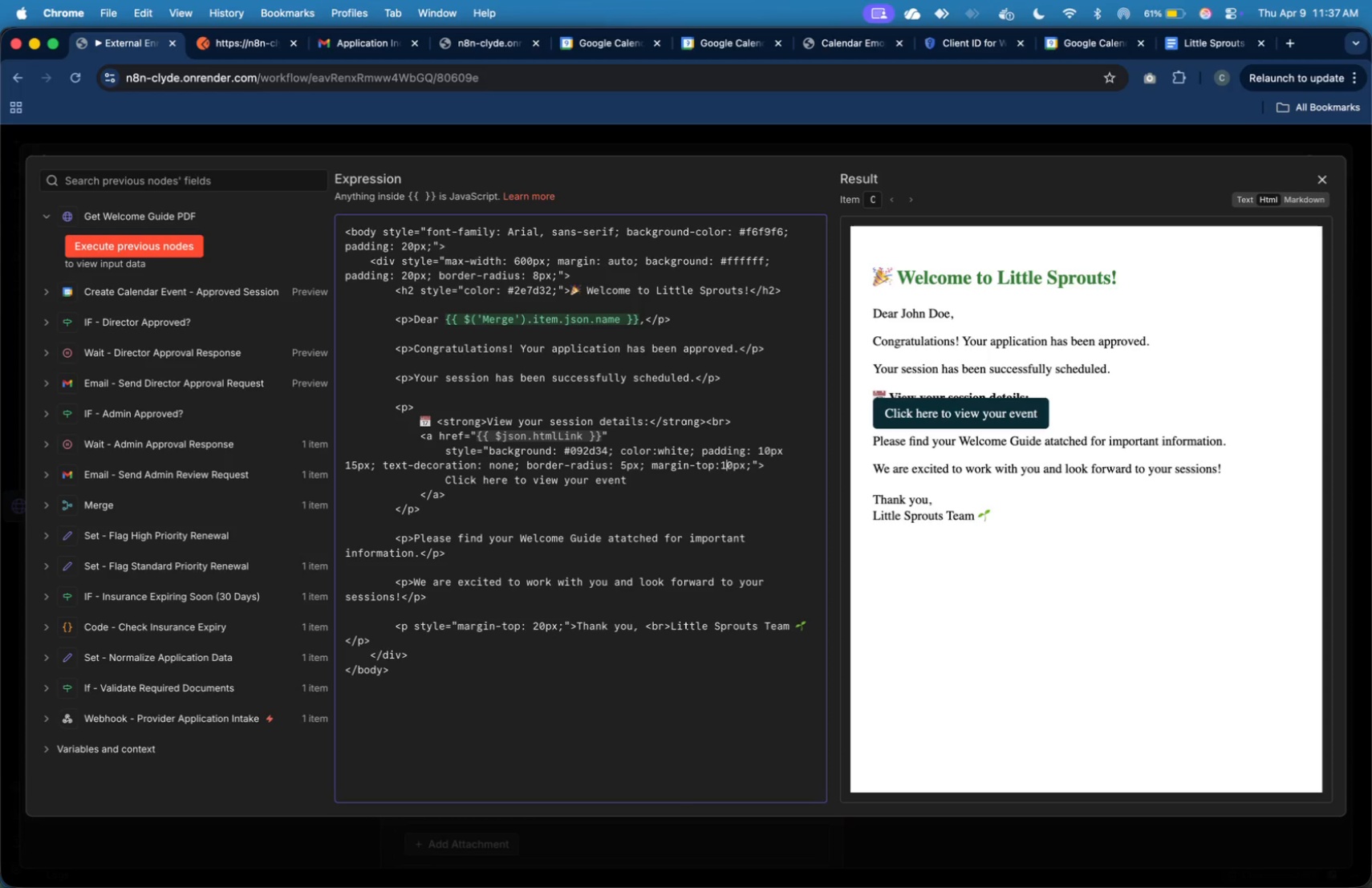 
key(ArrowLeft)
 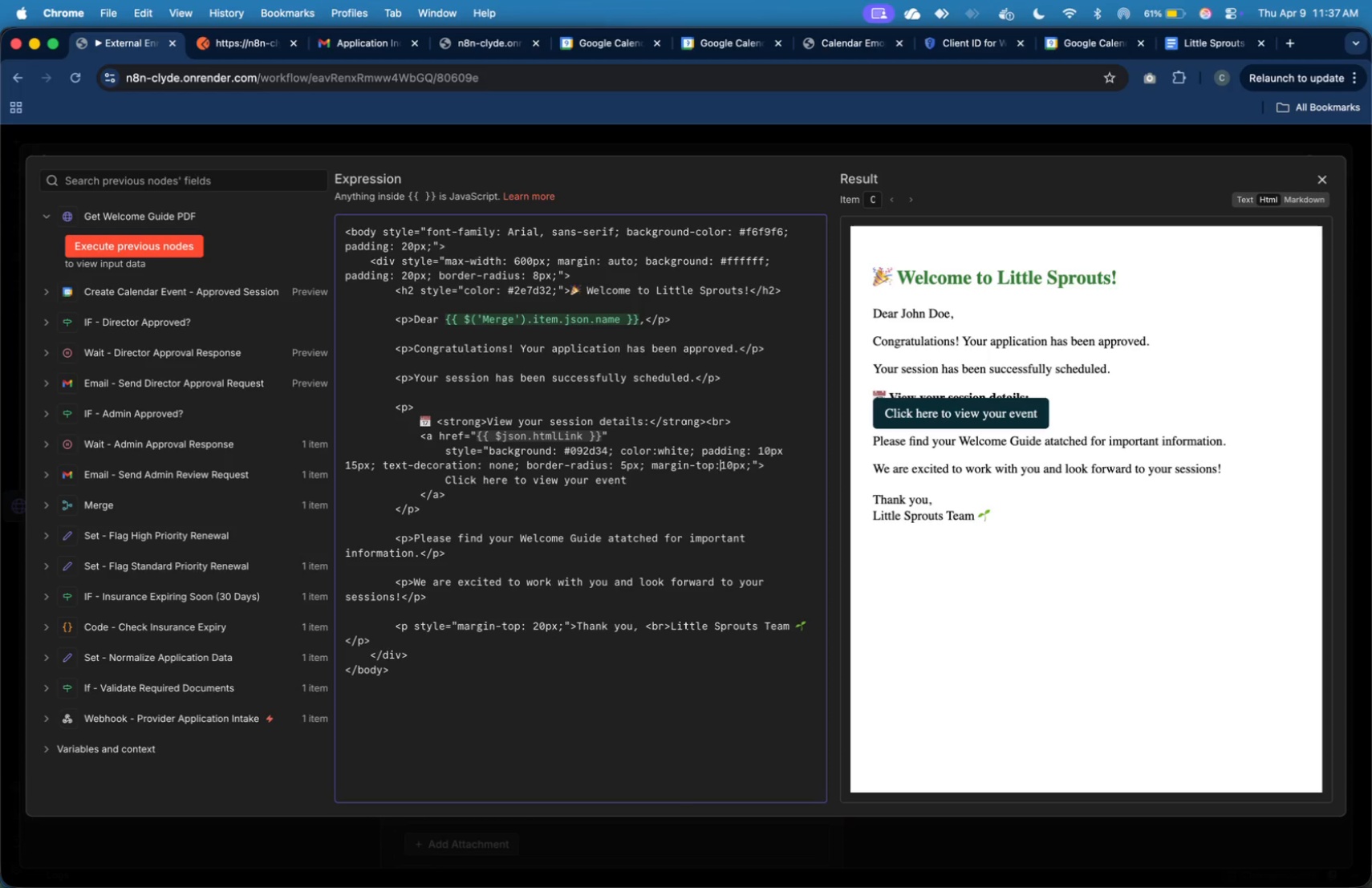 
key(ArrowLeft)
 